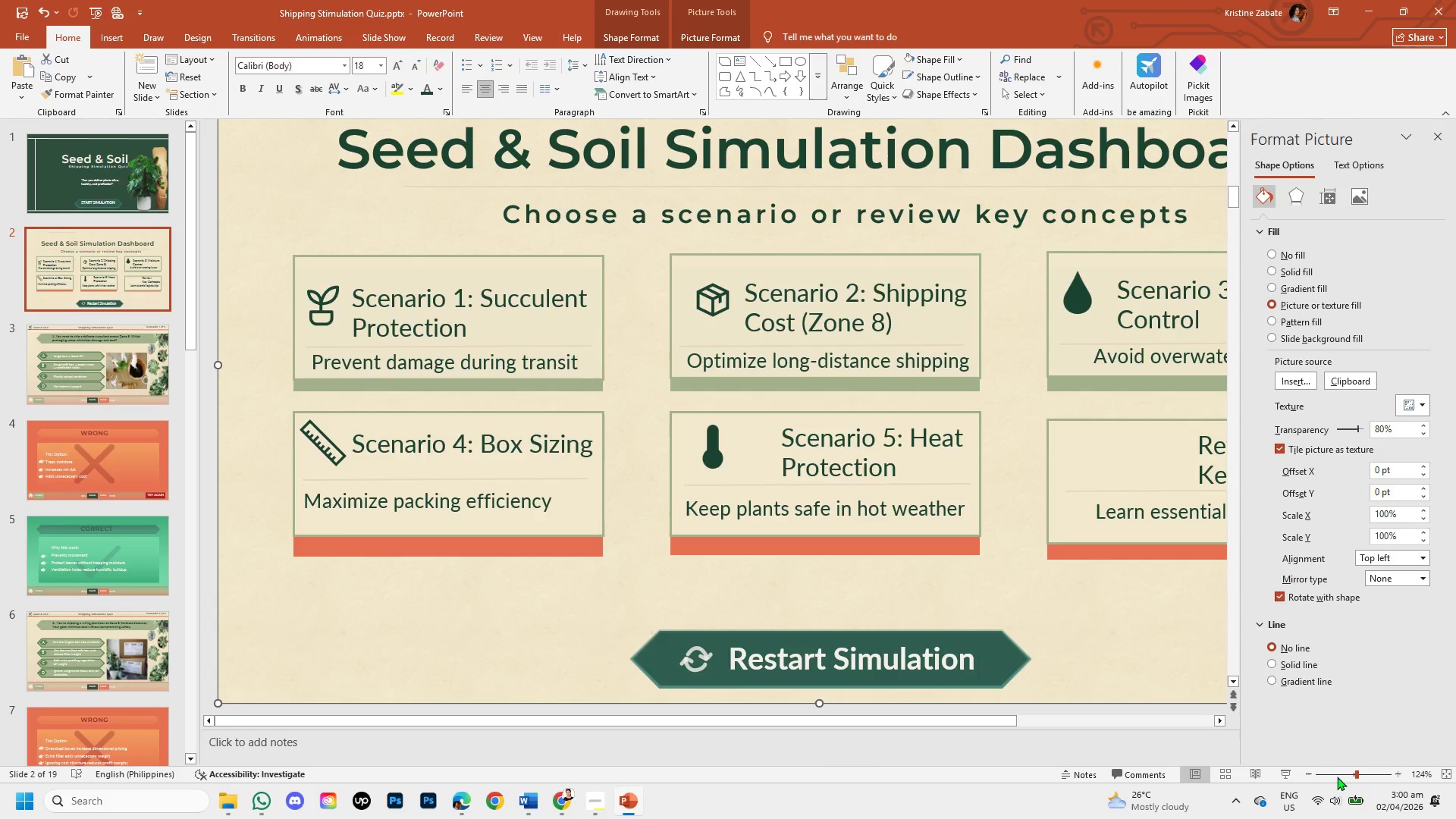 
left_click([1337, 777])
 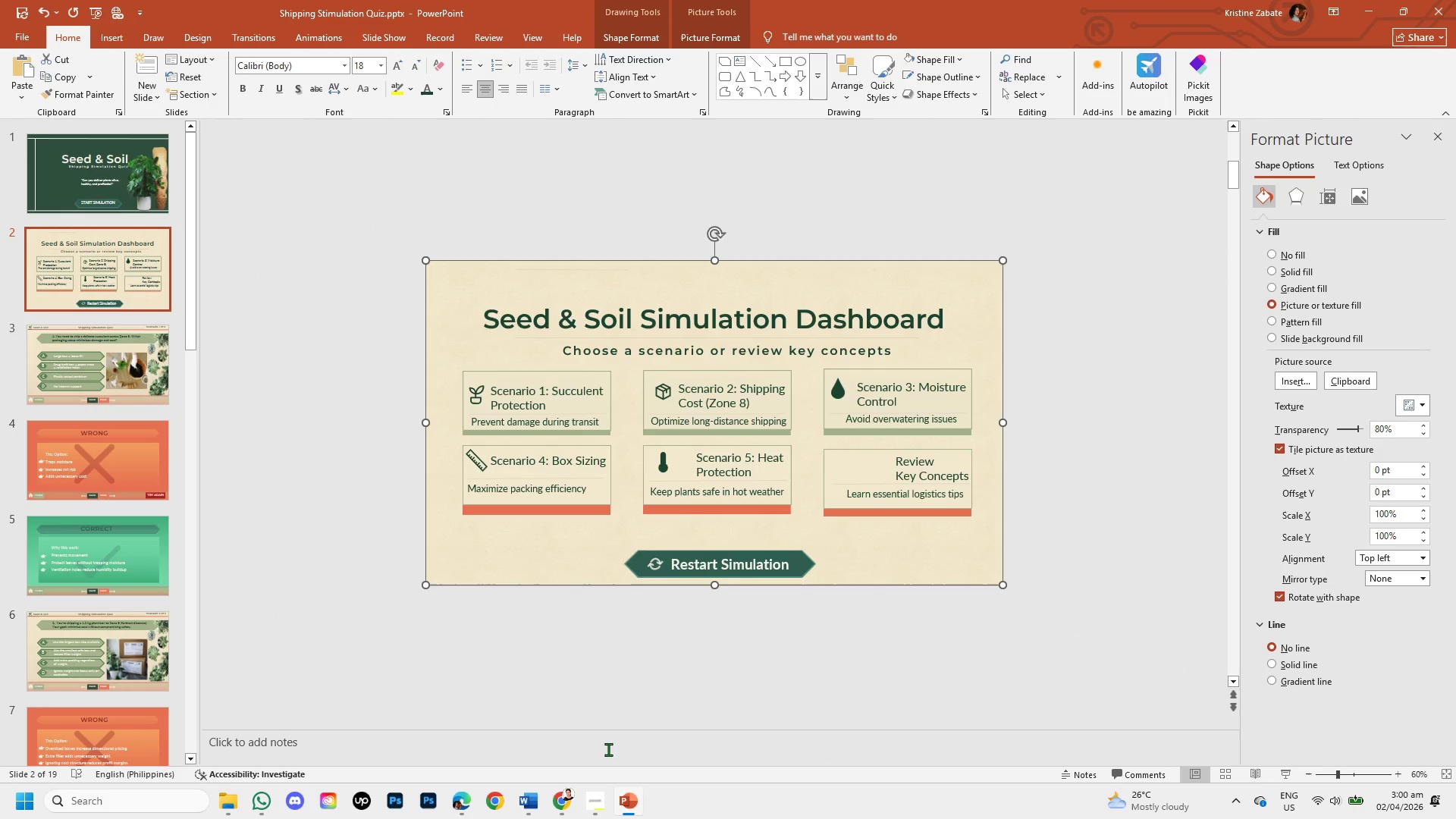 
wait(5.61)
 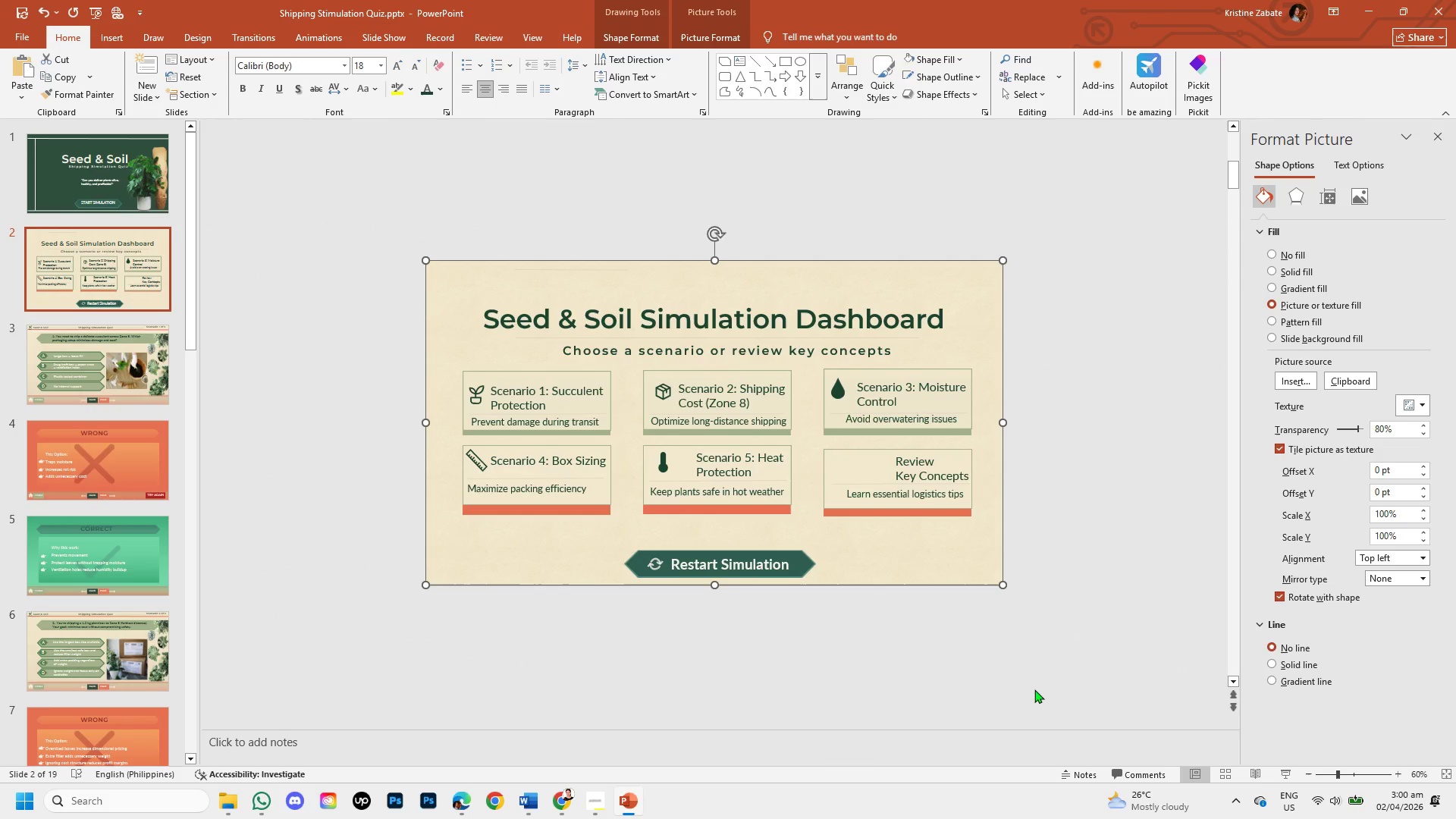 
scroll: coordinate [192, 605], scroll_direction: down, amount: 4.0
 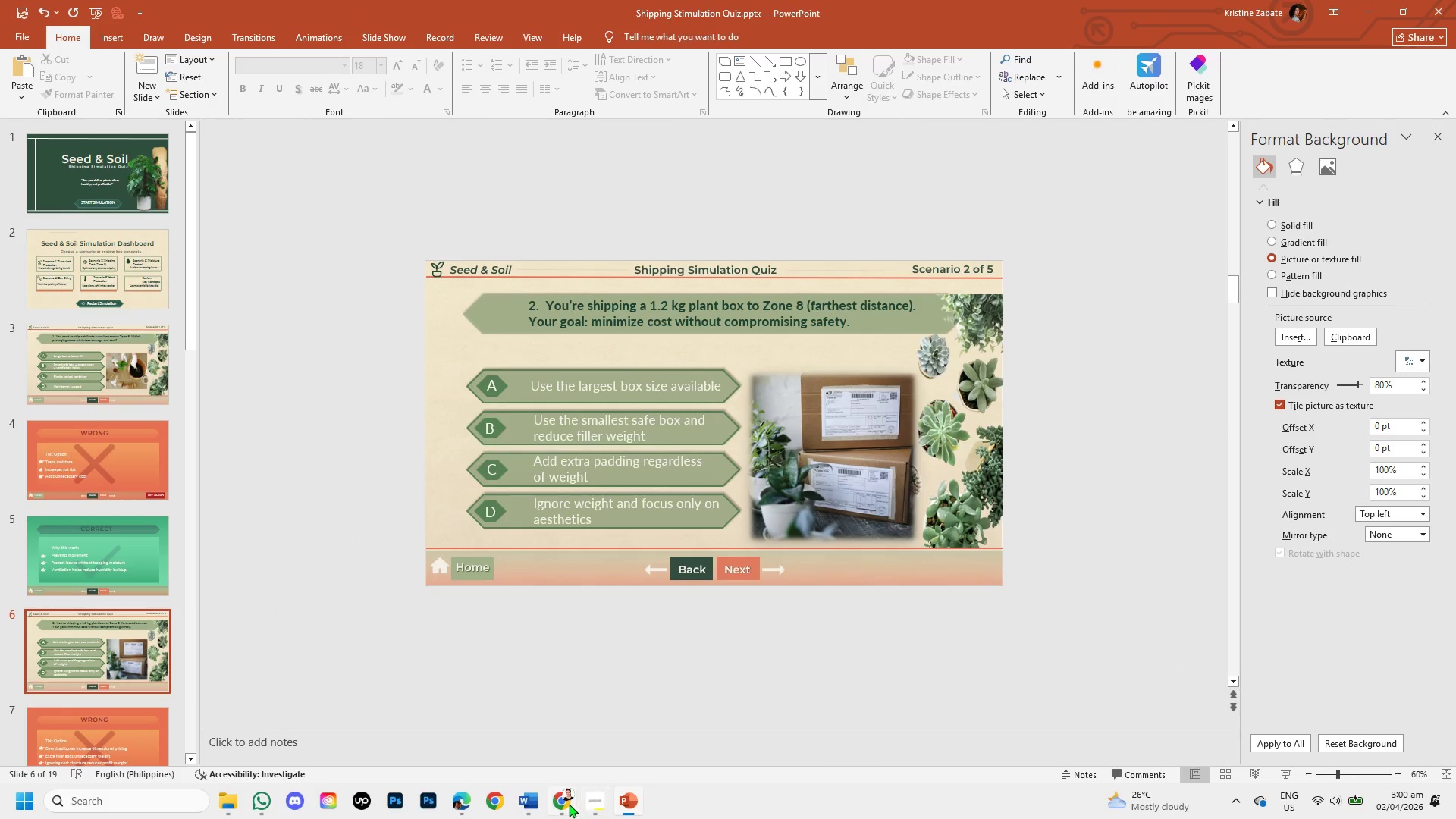 
left_click([569, 804])
 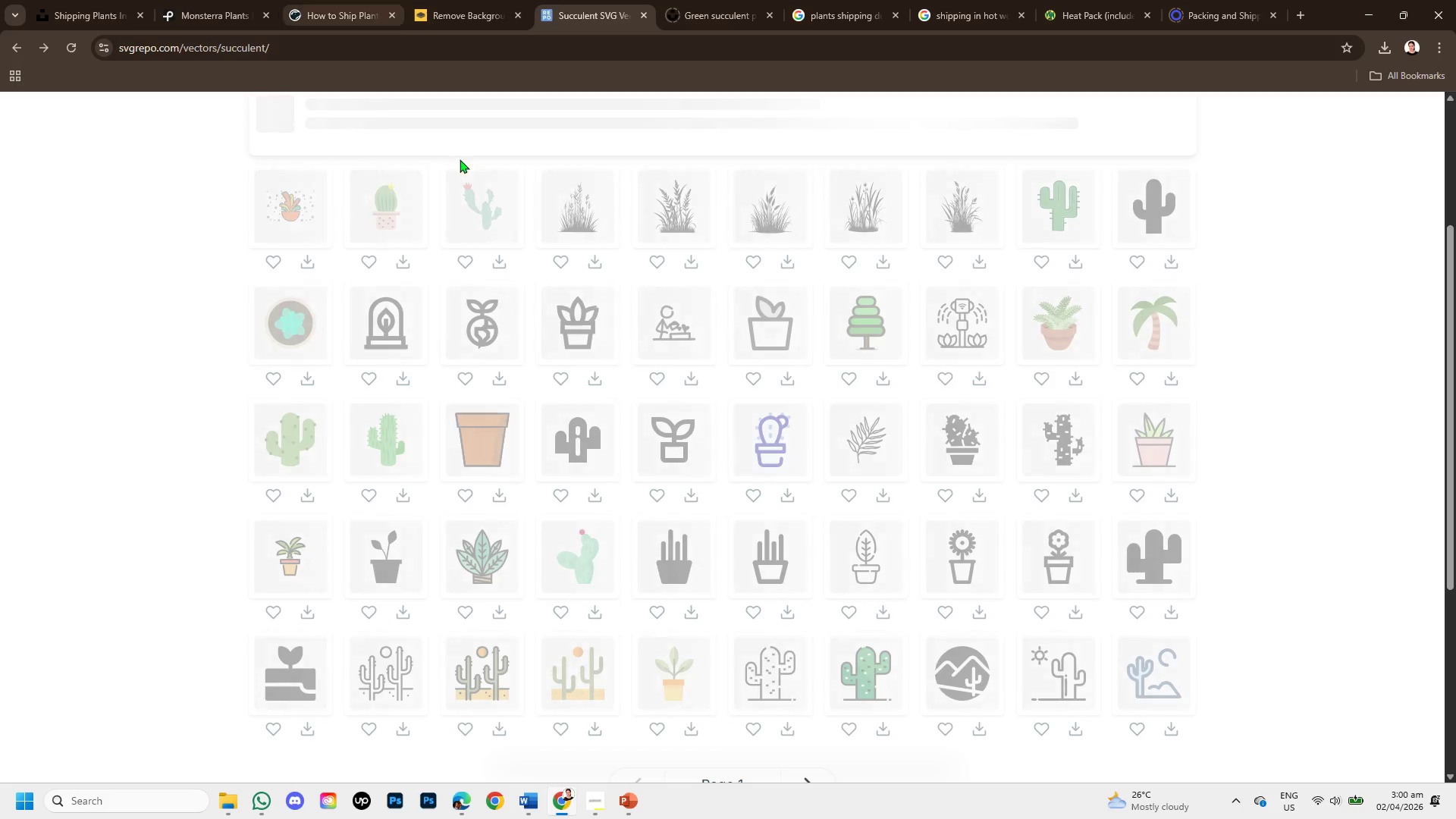 
scroll: coordinate [336, 194], scroll_direction: up, amount: 6.0
 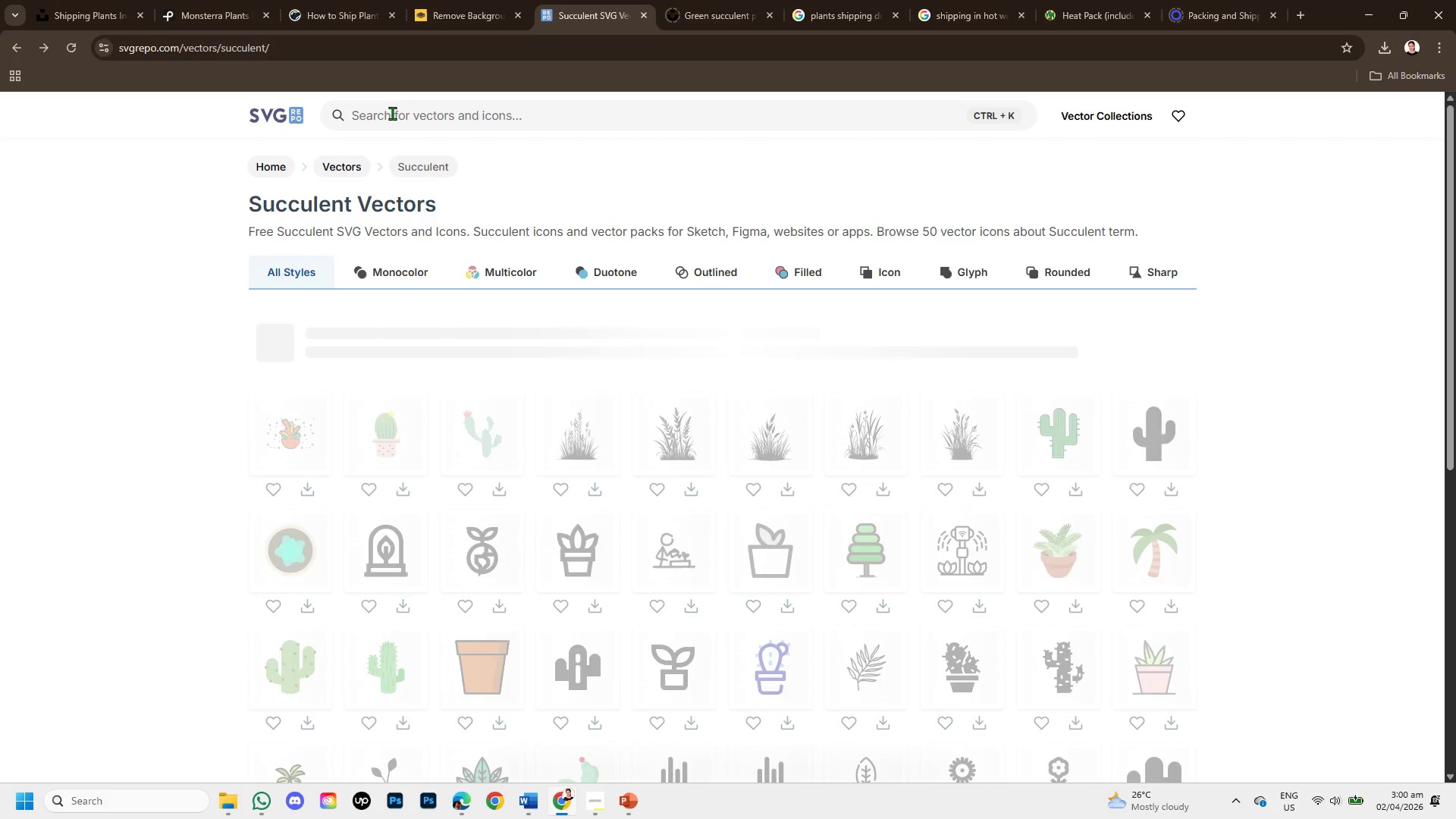 
left_click([392, 113])
 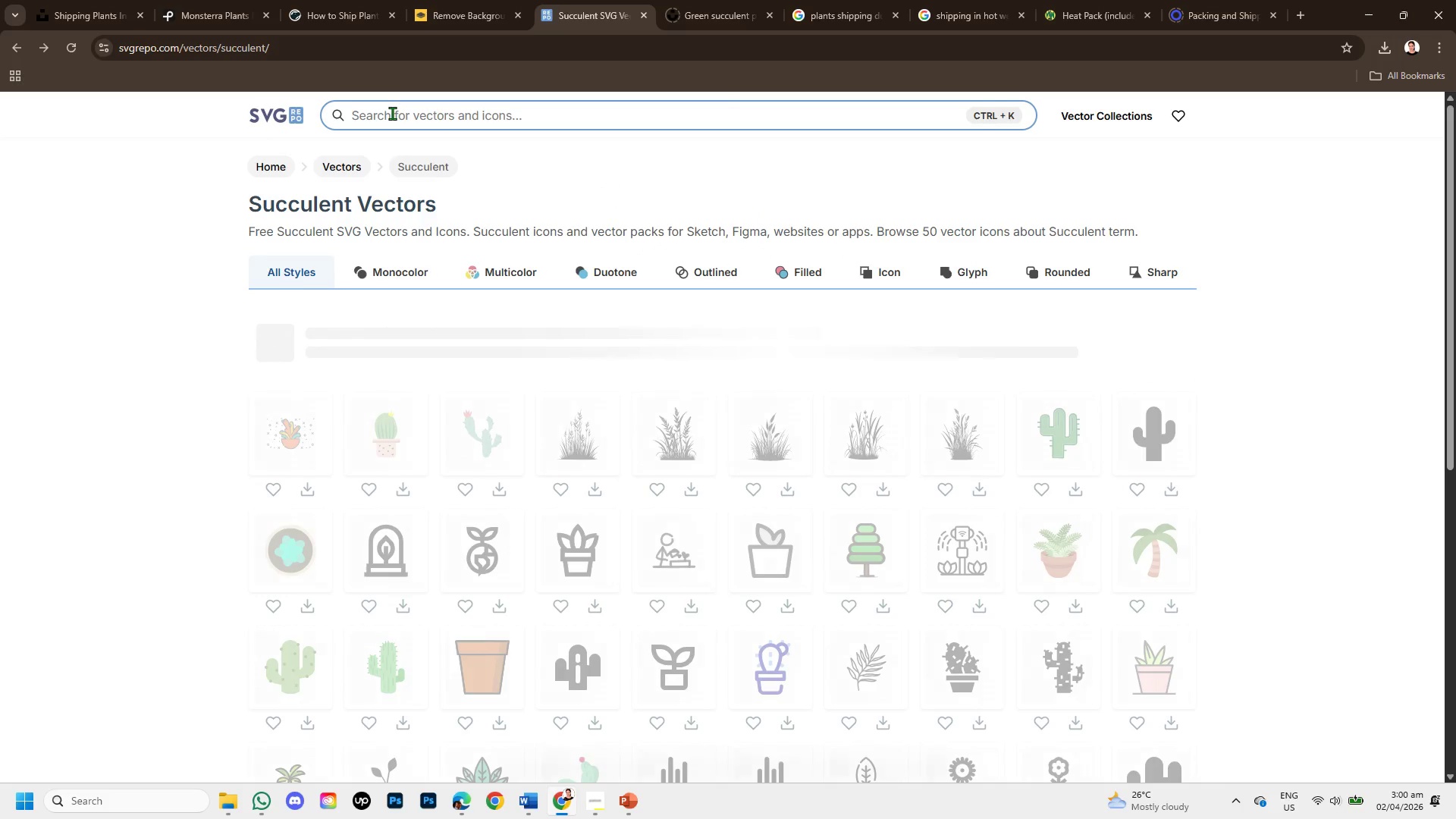 
type(book)
 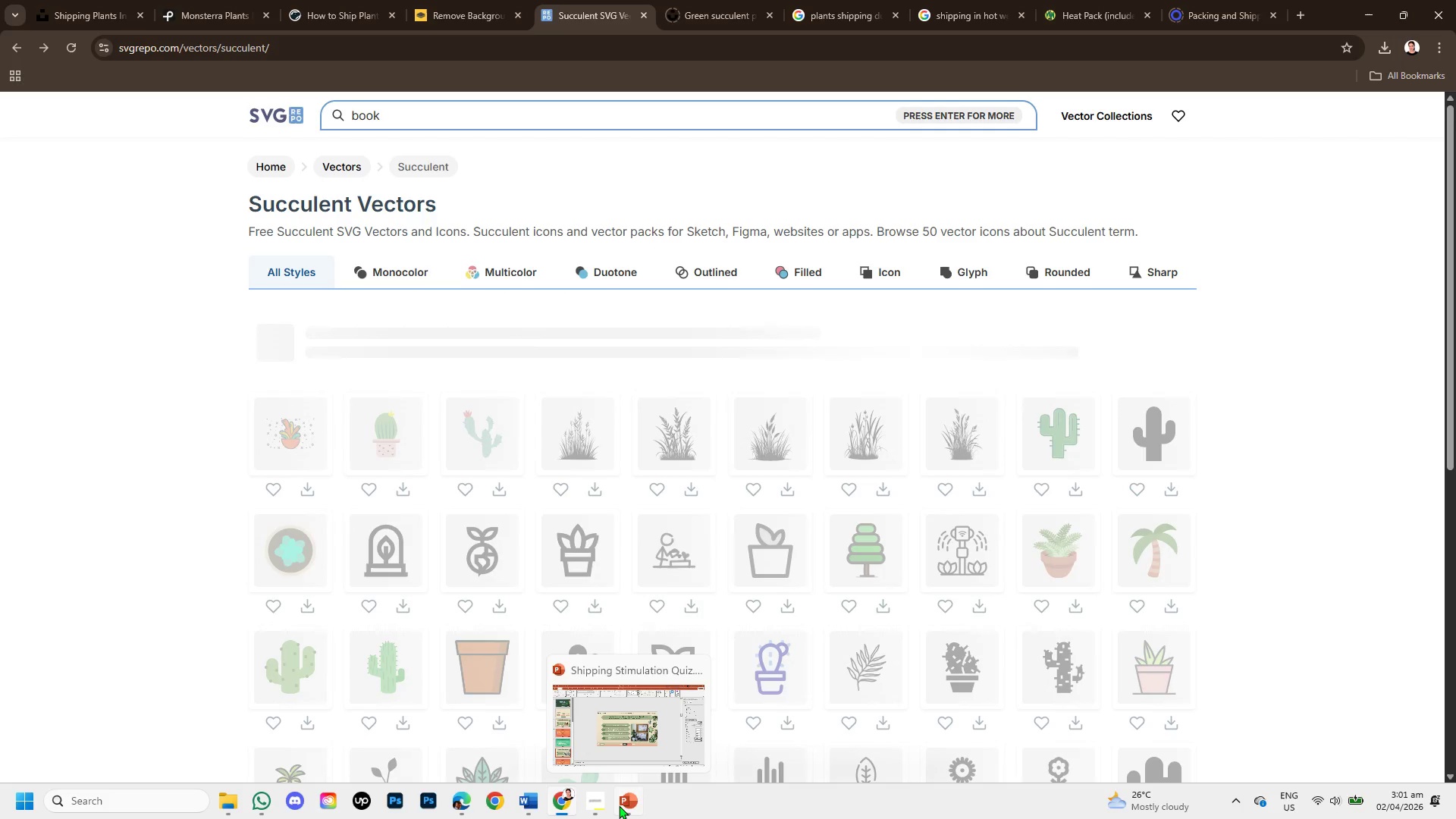 
wait(46.17)
 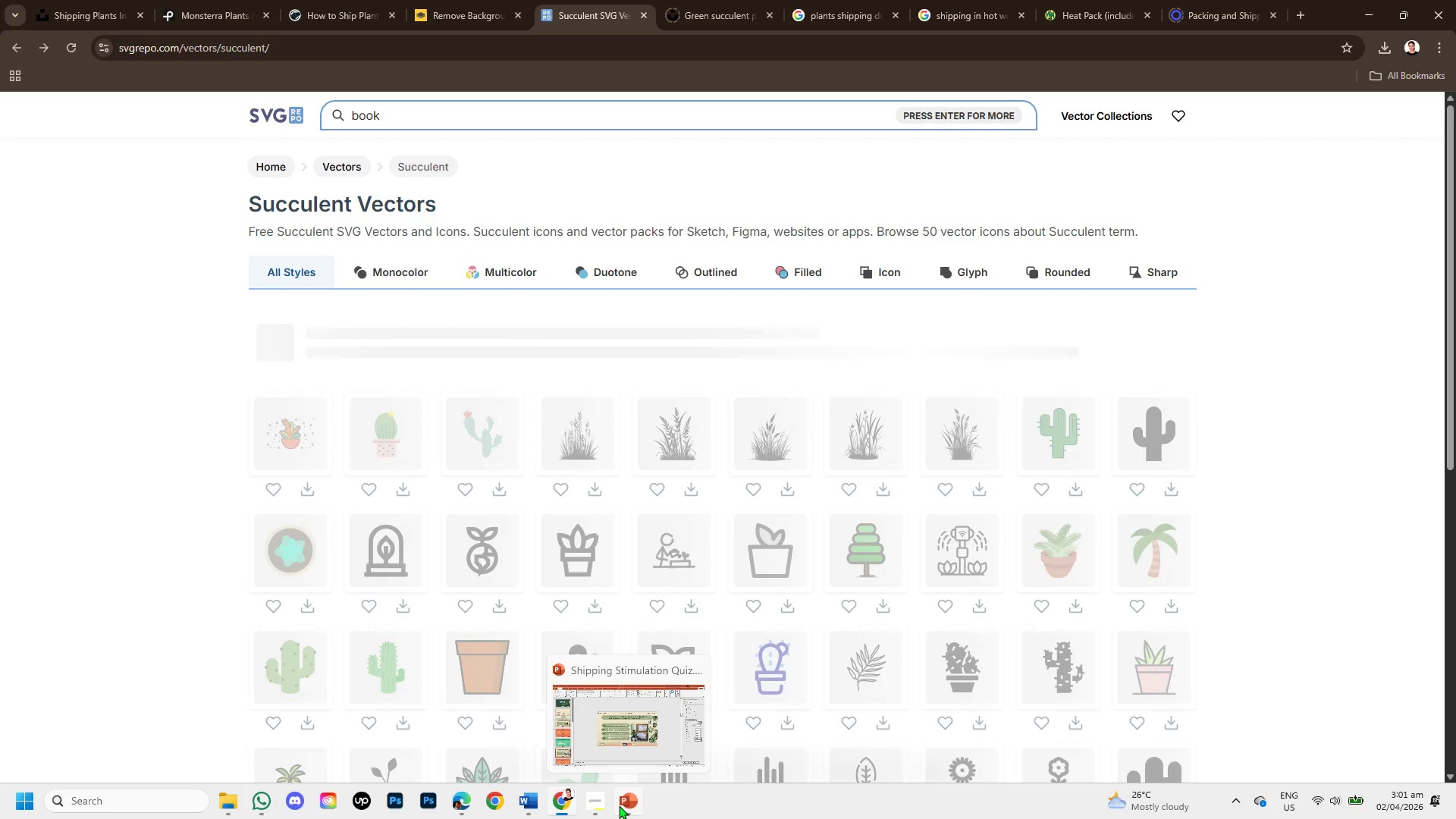 
scroll: coordinate [621, 535], scroll_direction: up, amount: 5.0
 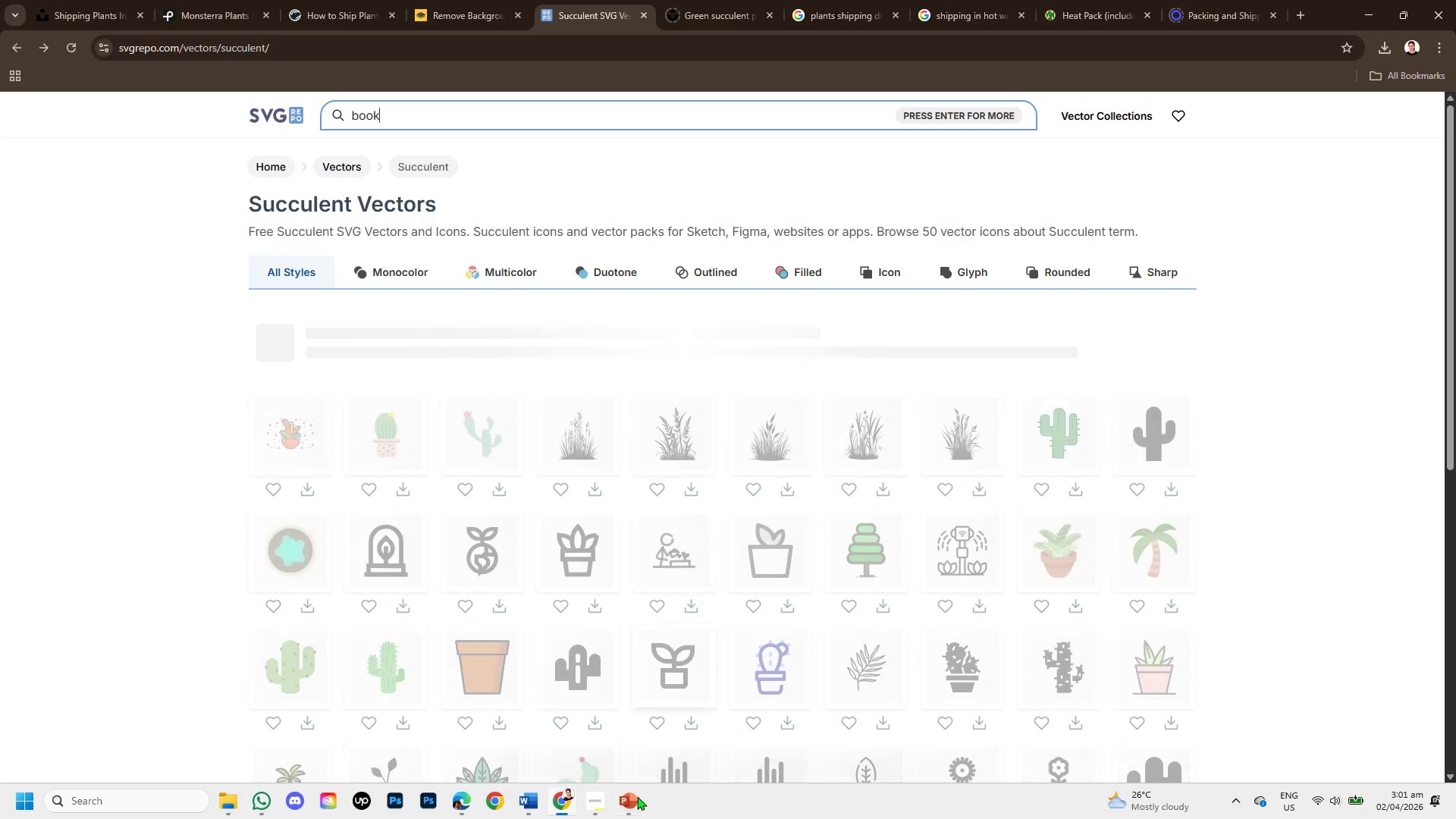 
left_click([635, 802])
 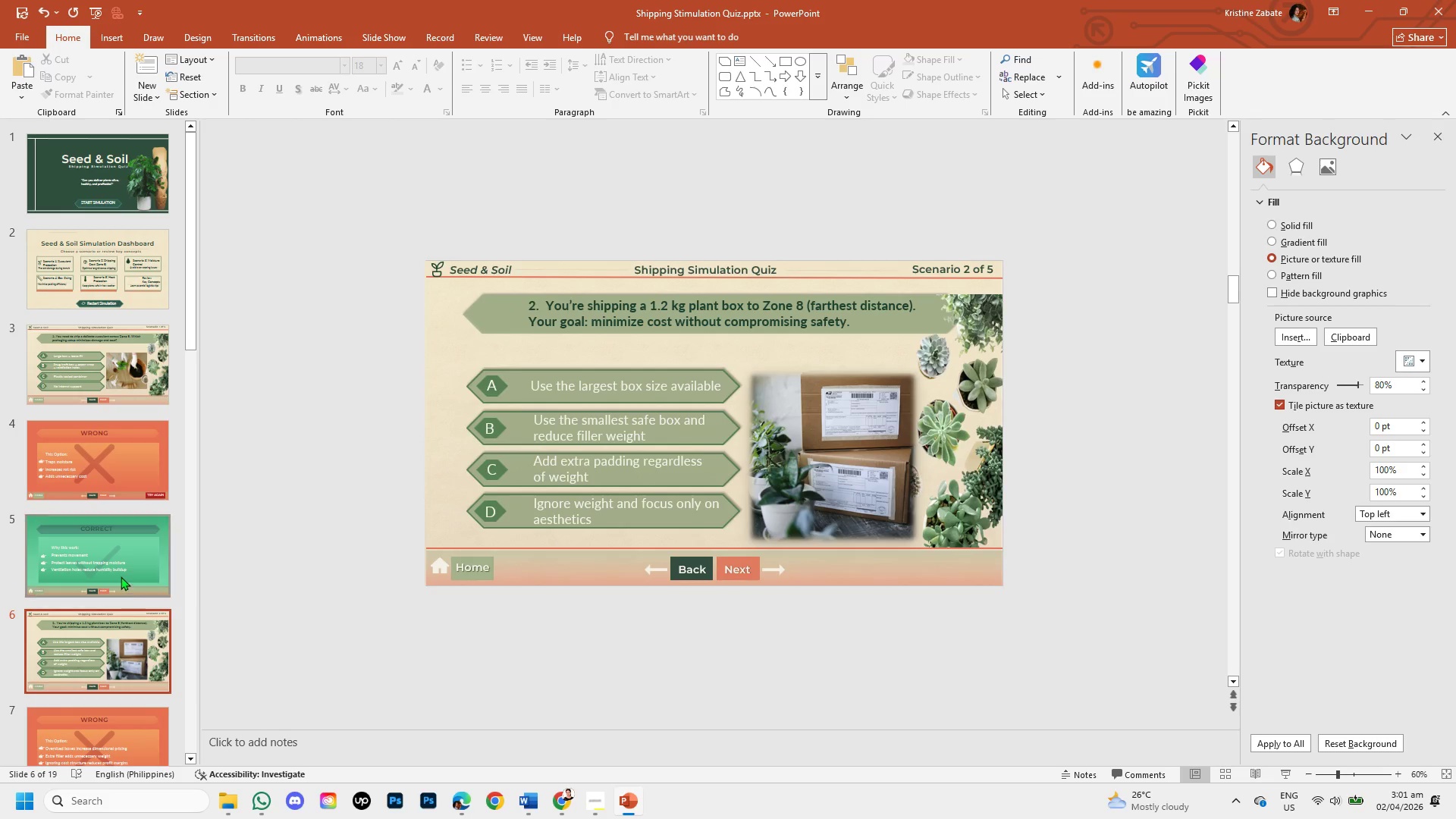 
scroll: coordinate [96, 583], scroll_direction: down, amount: 17.0
 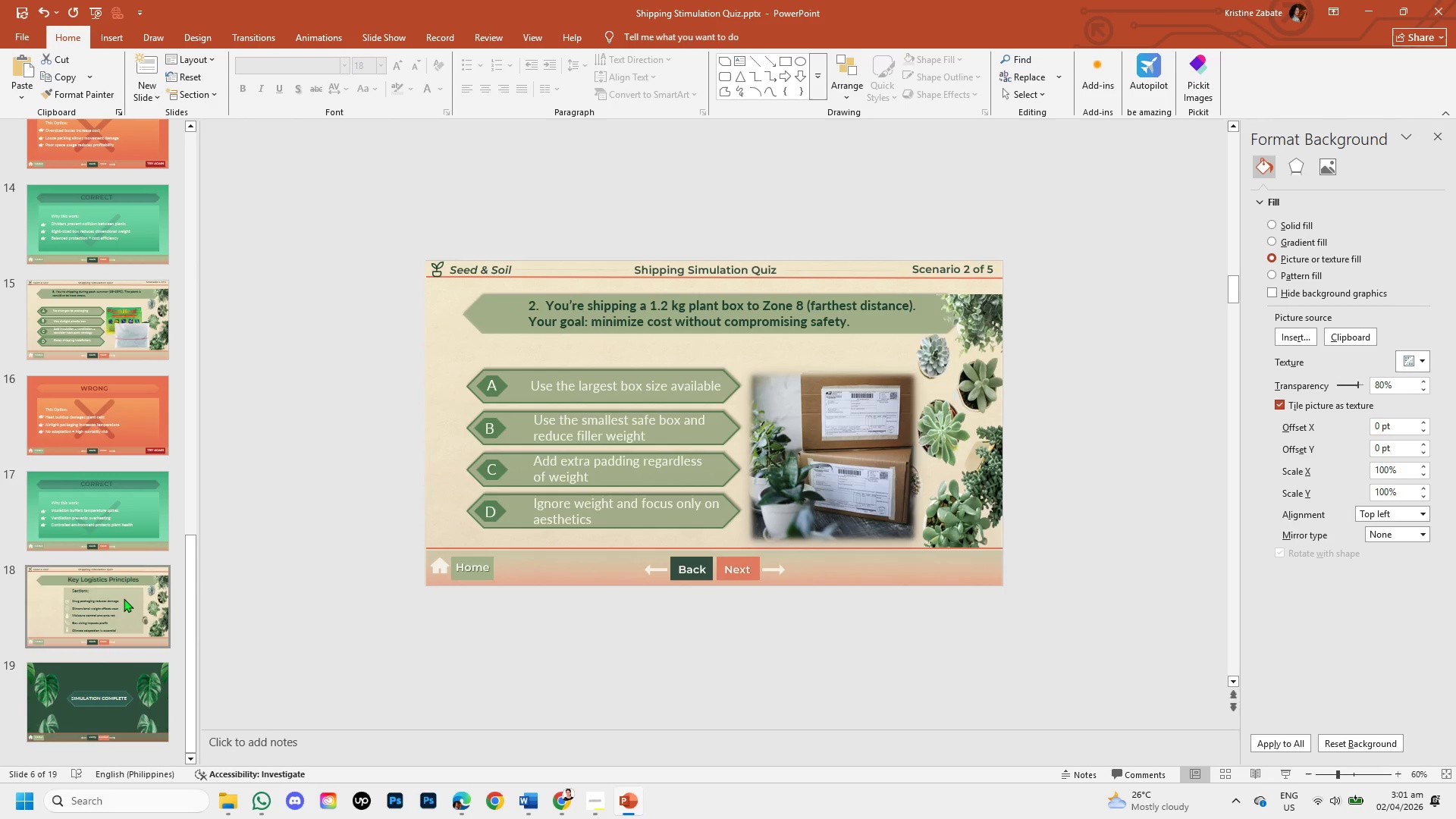 
left_click([124, 598])
 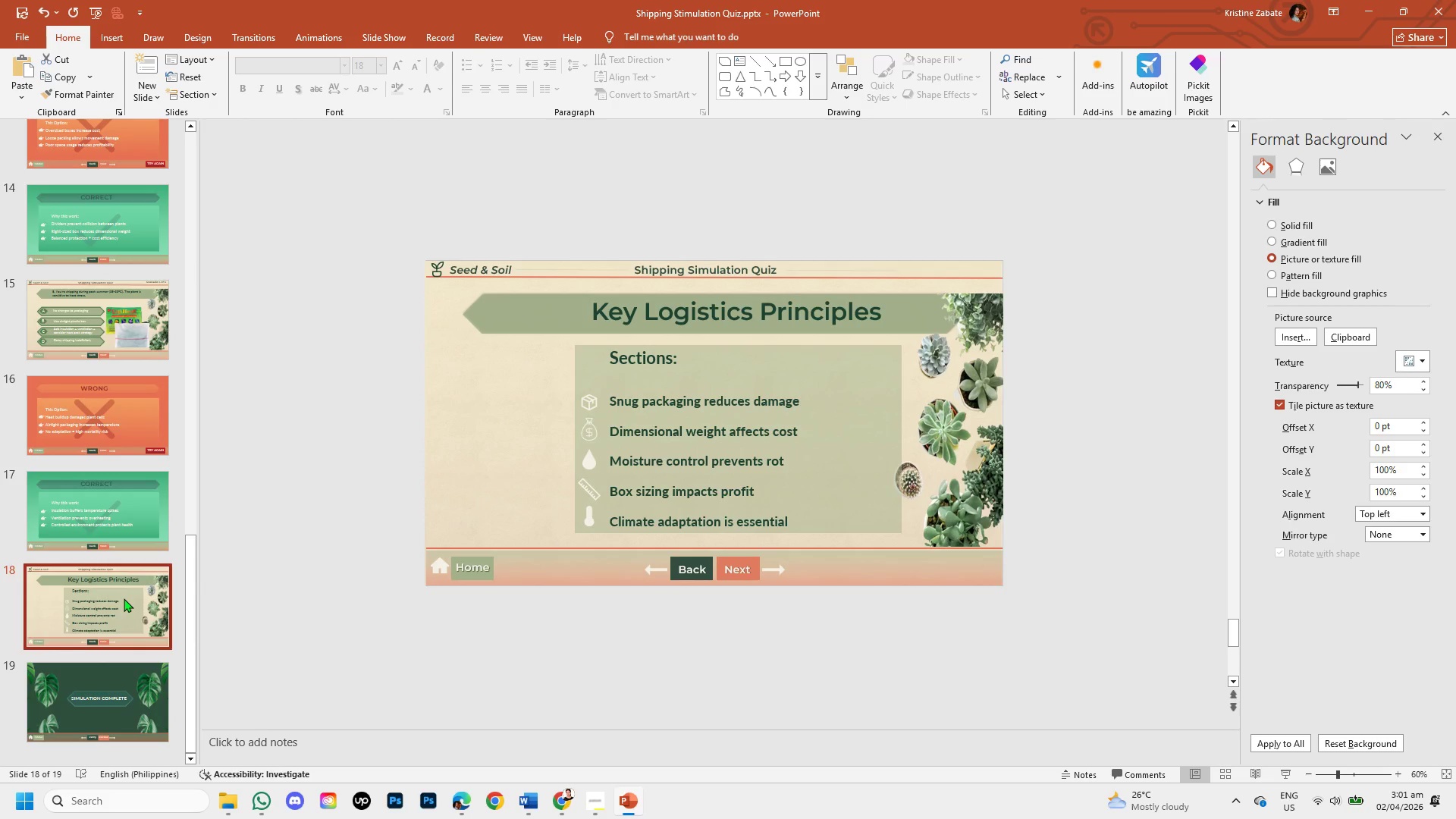 
left_click([146, 692])
 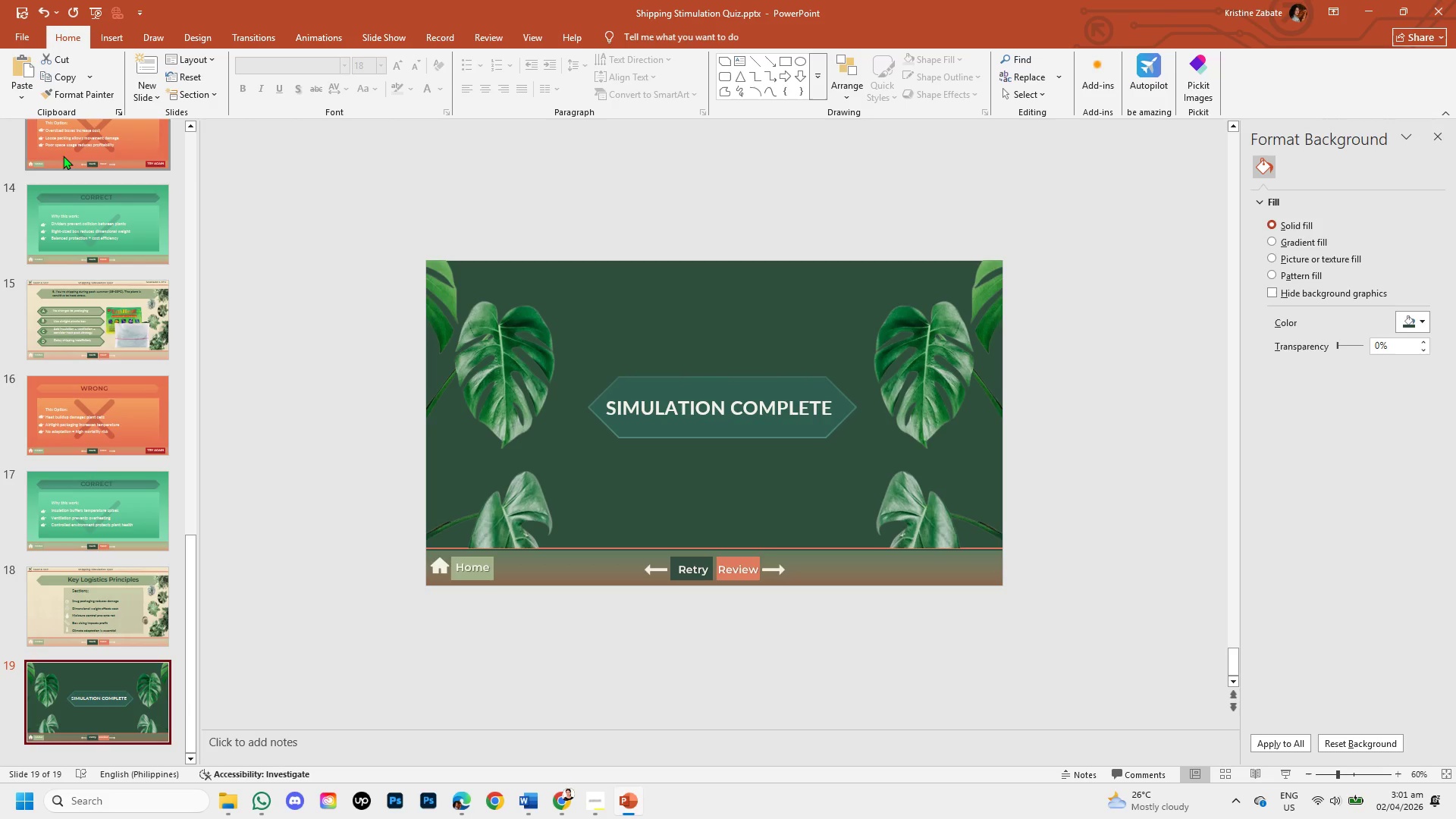 
wait(5.33)
 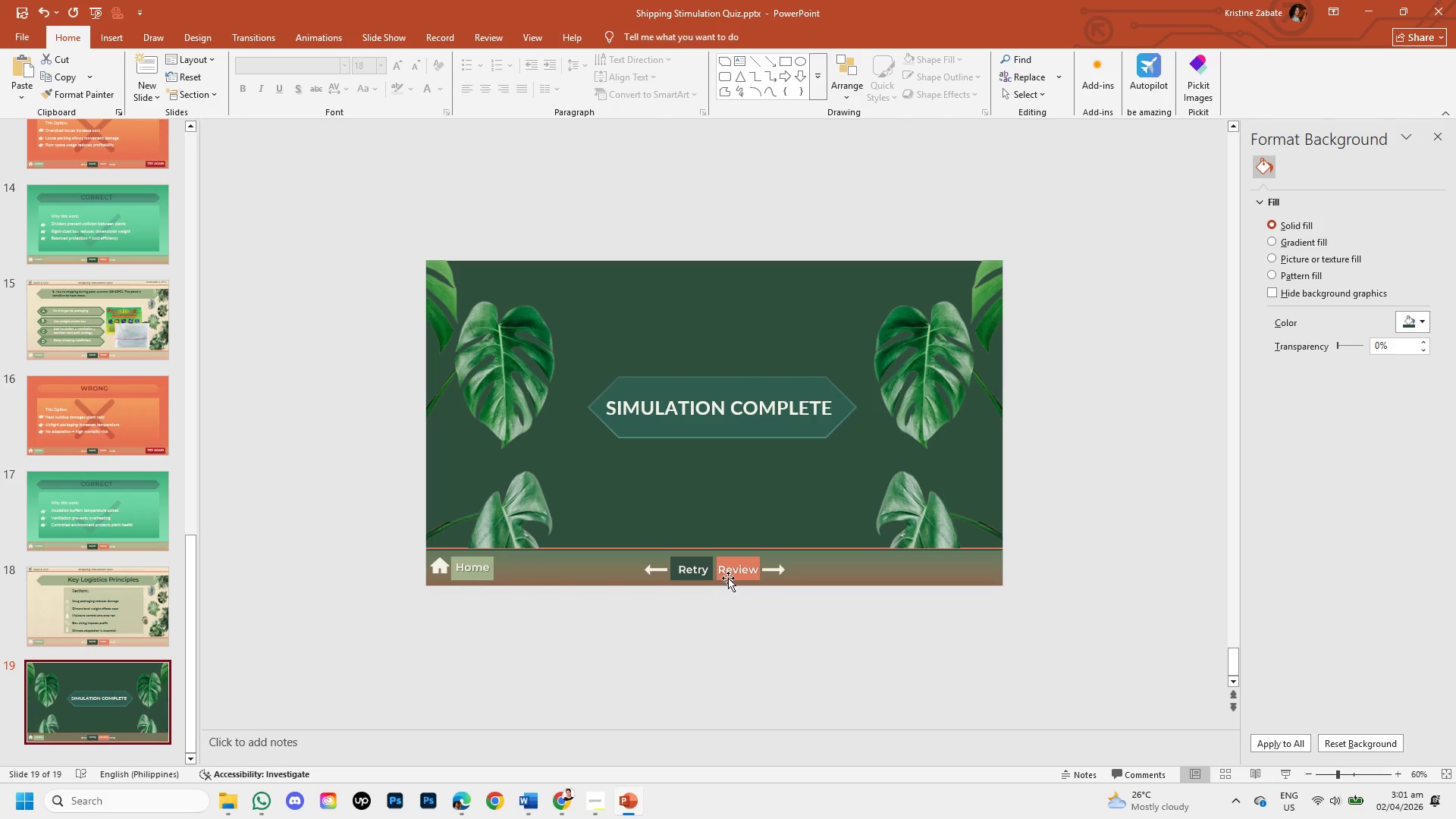 
left_click_drag(start_coordinate=[193, 576], to_coordinate=[240, 127])
 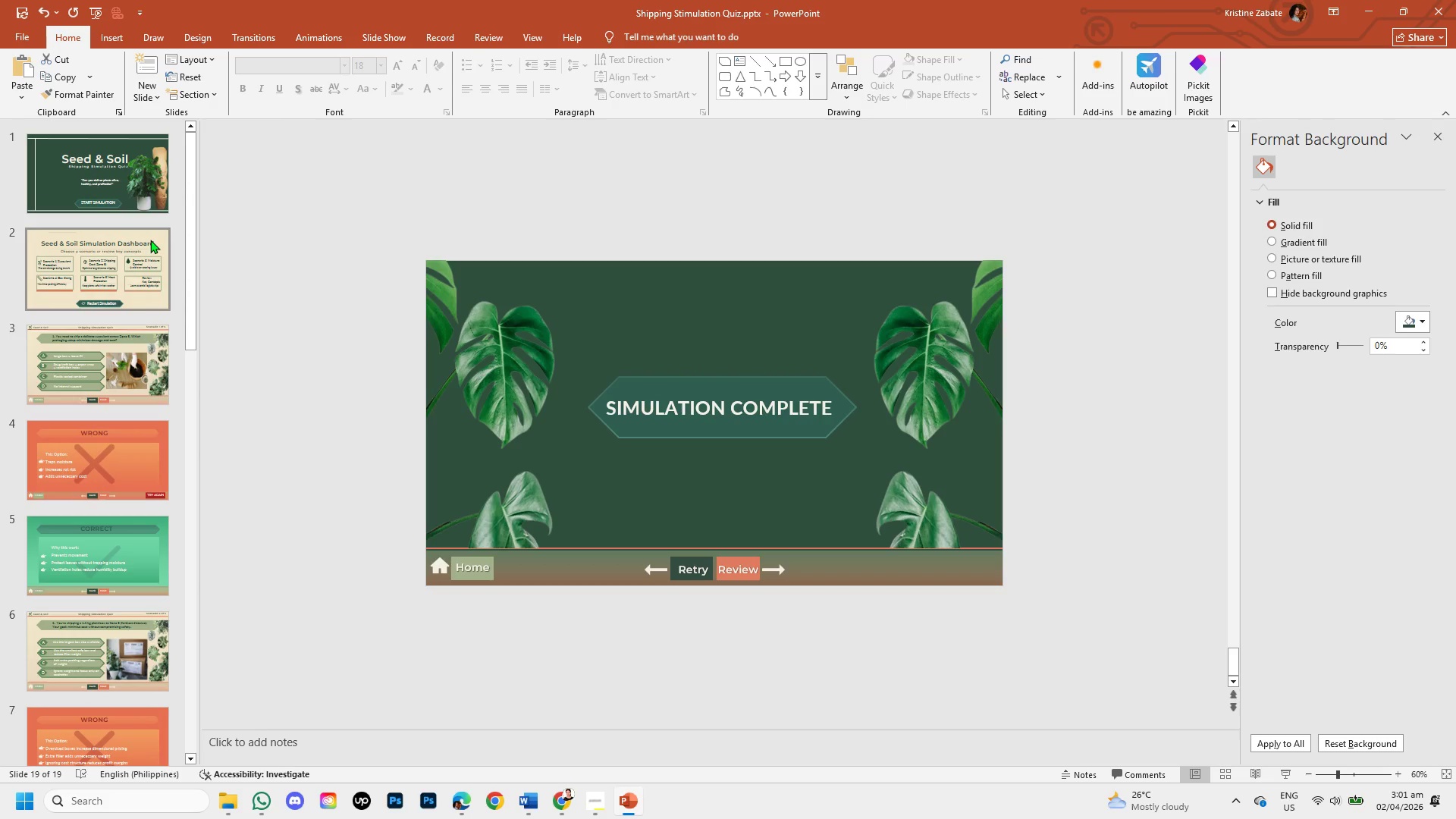 
left_click([150, 240])
 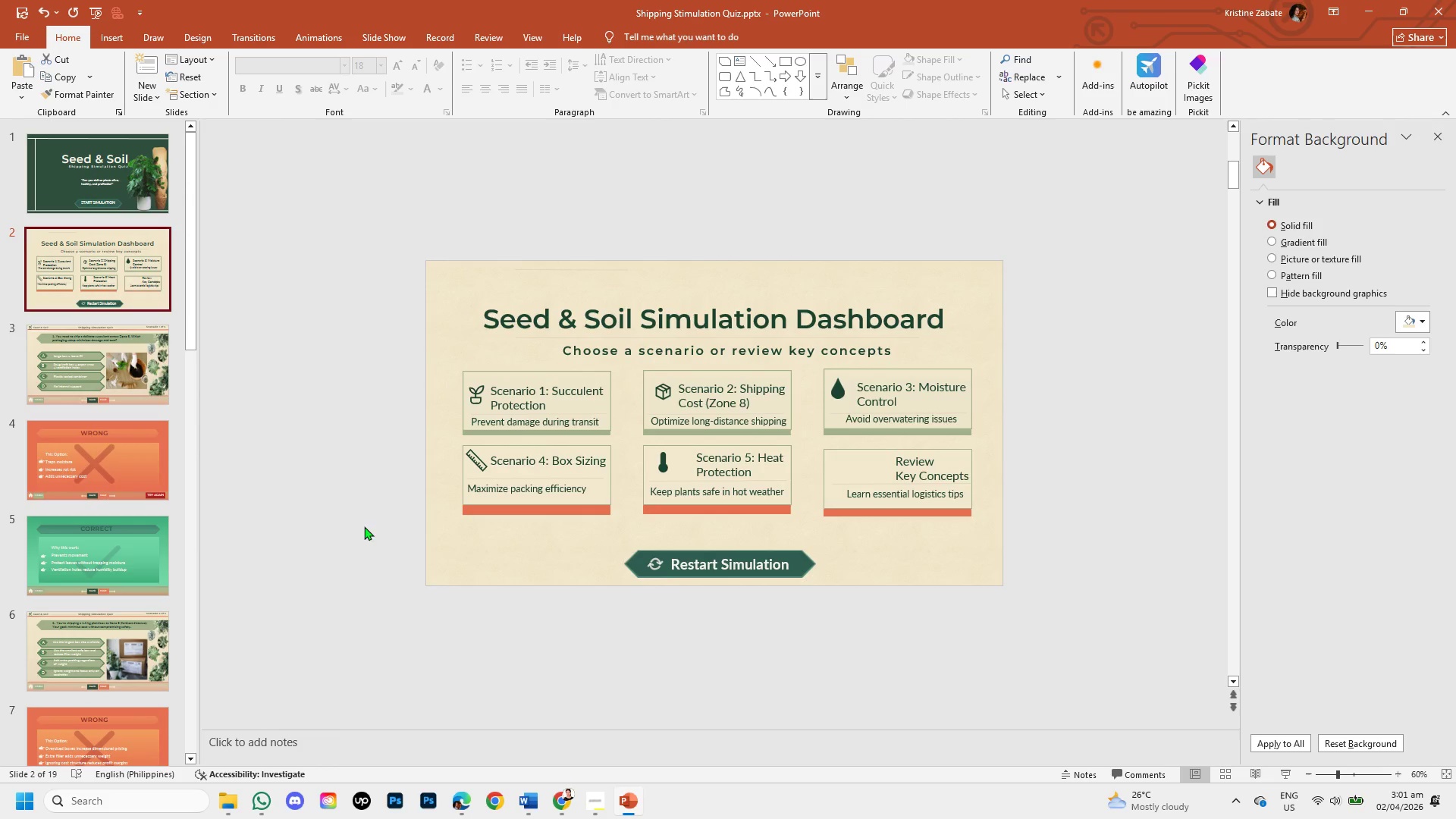 
wait(6.52)
 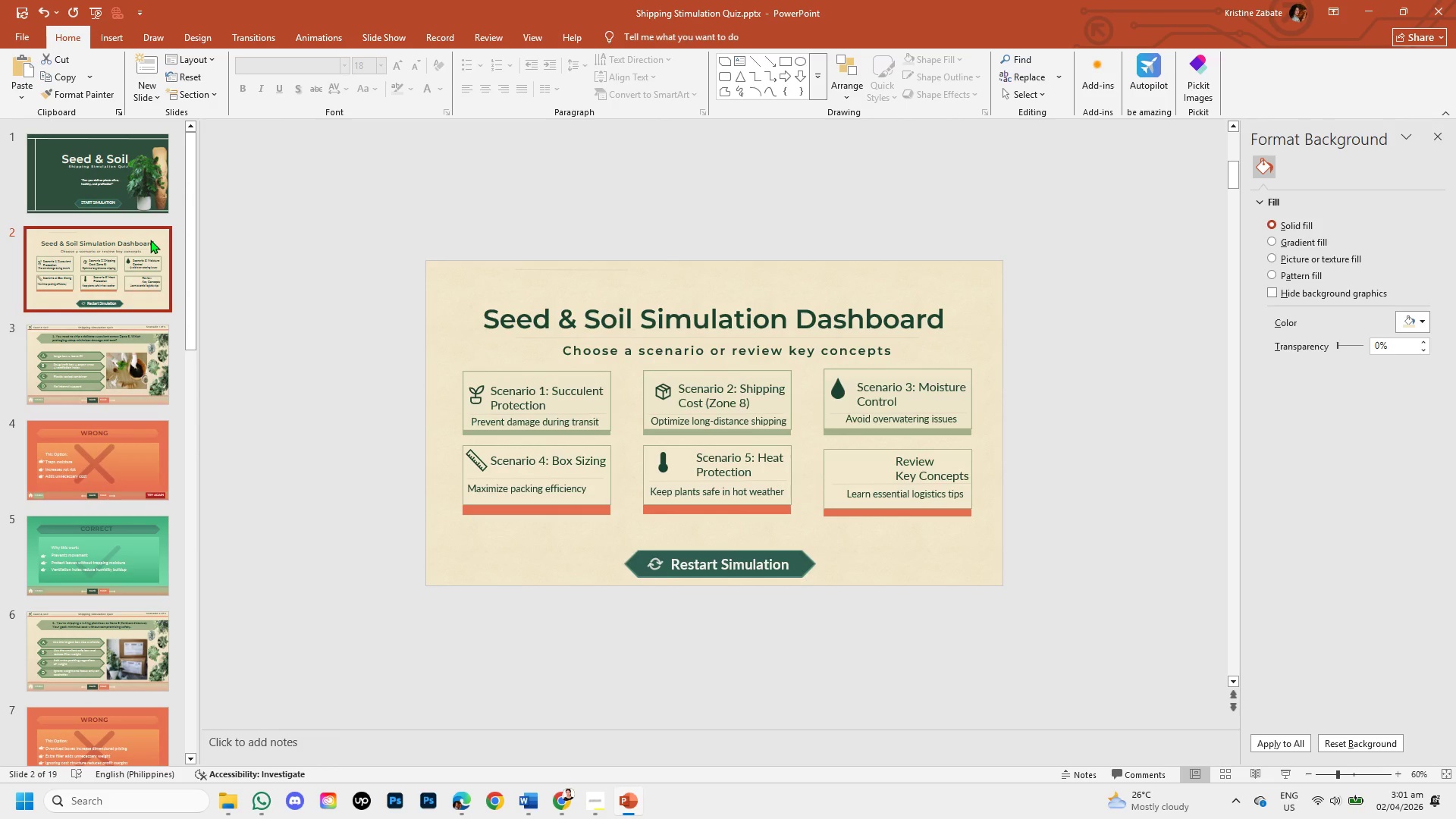 
left_click([566, 792])
 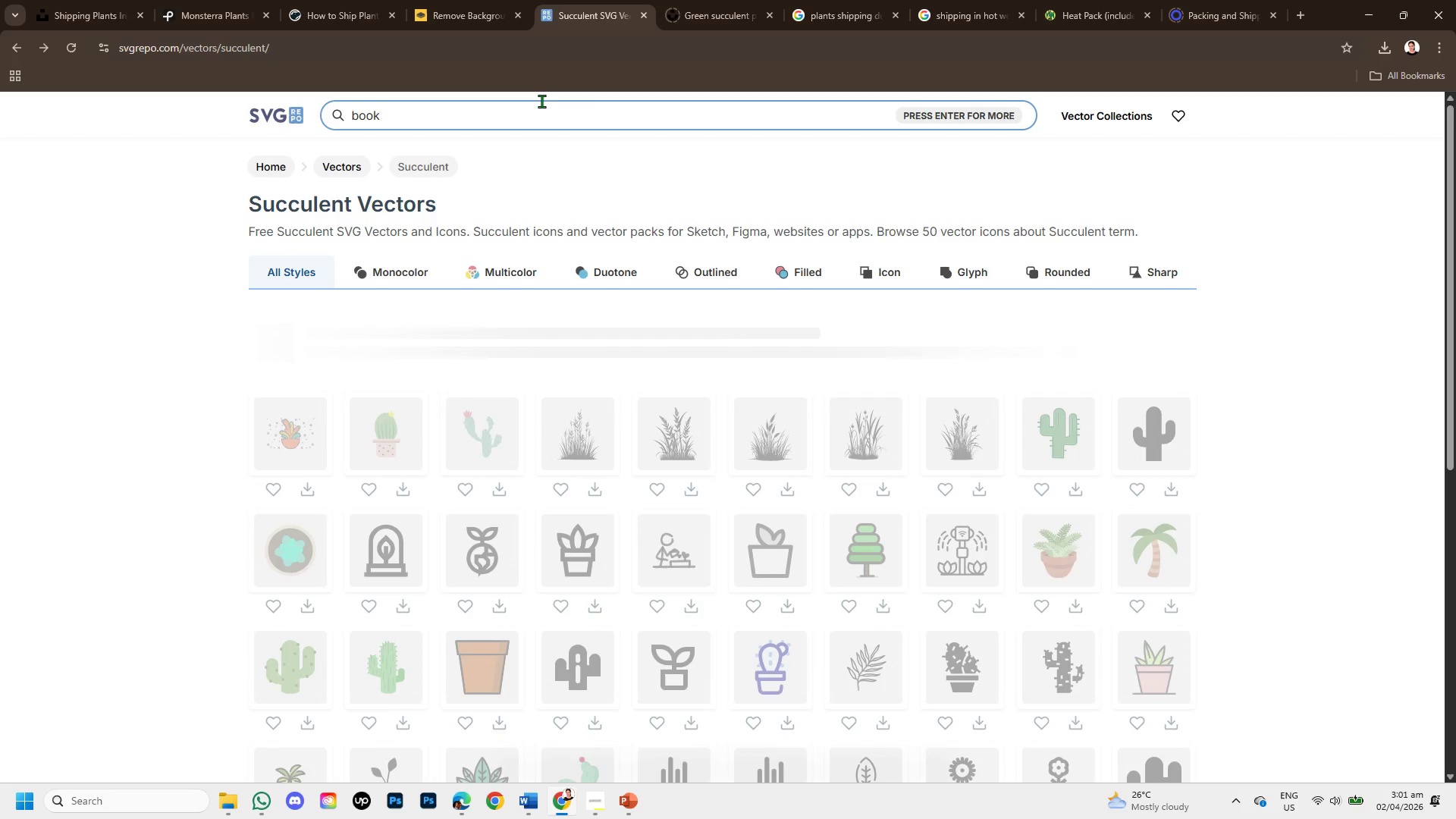 
left_click([593, 120])
 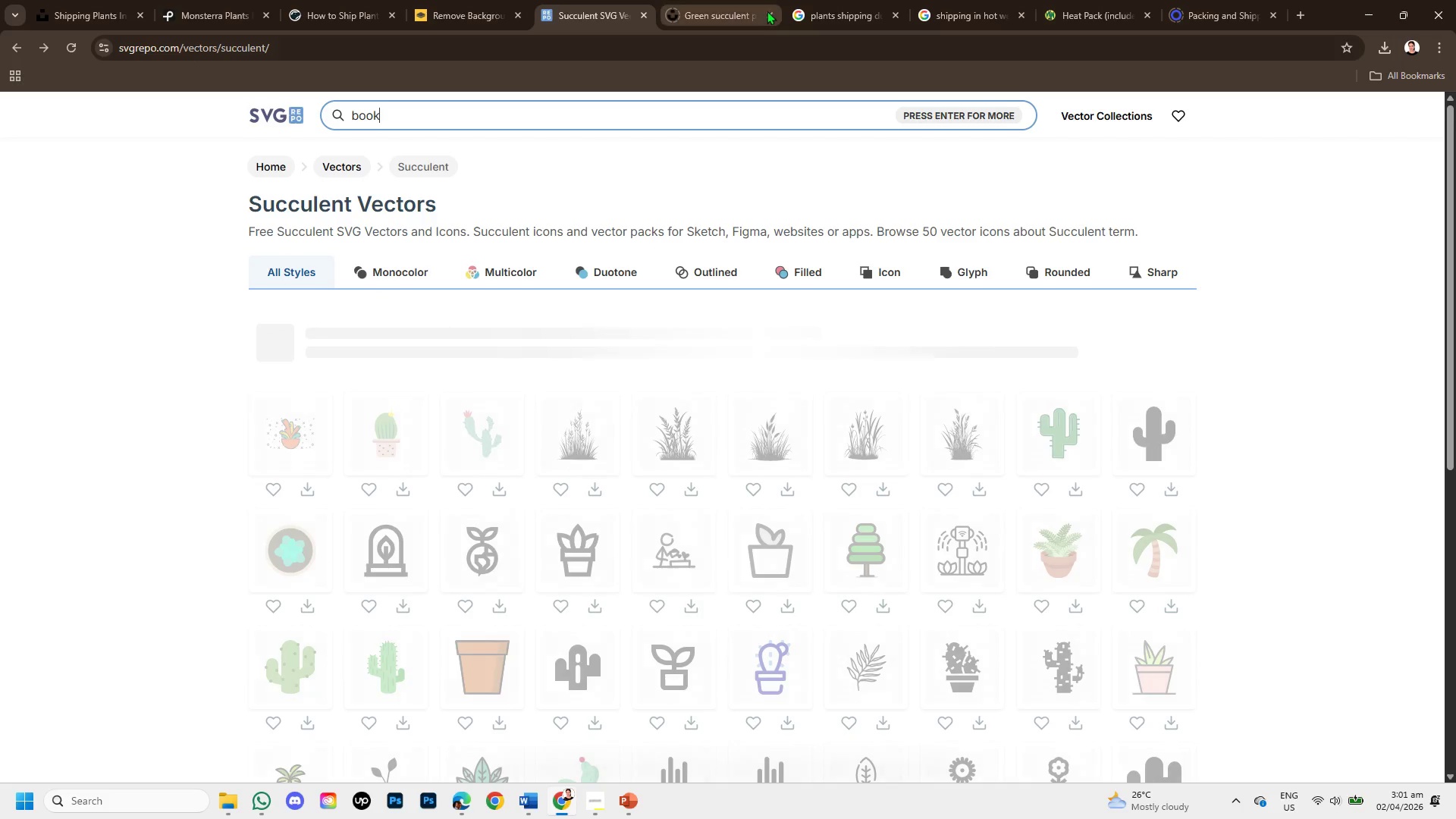 
left_click([768, 10])
 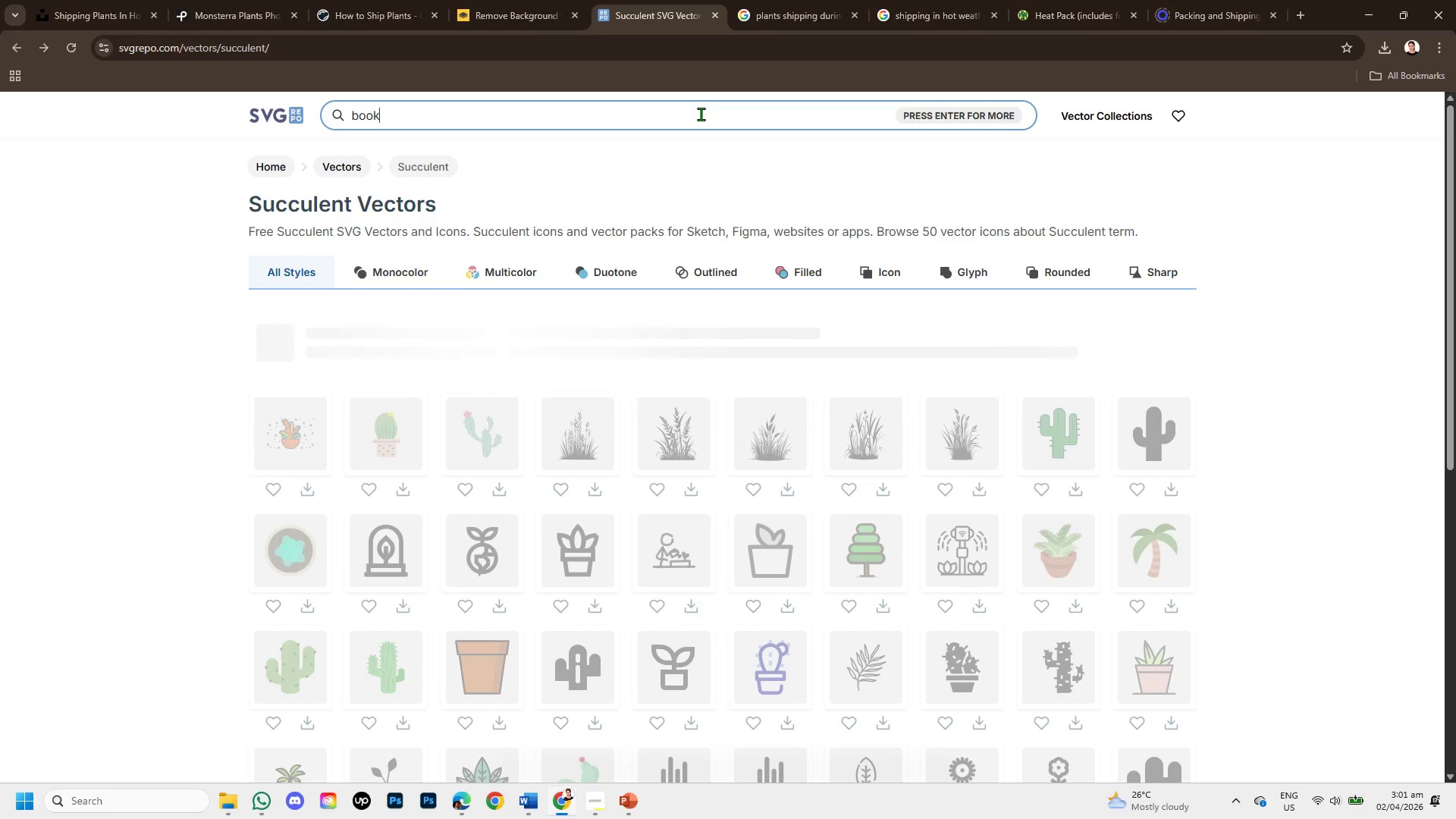 
key(Enter)
 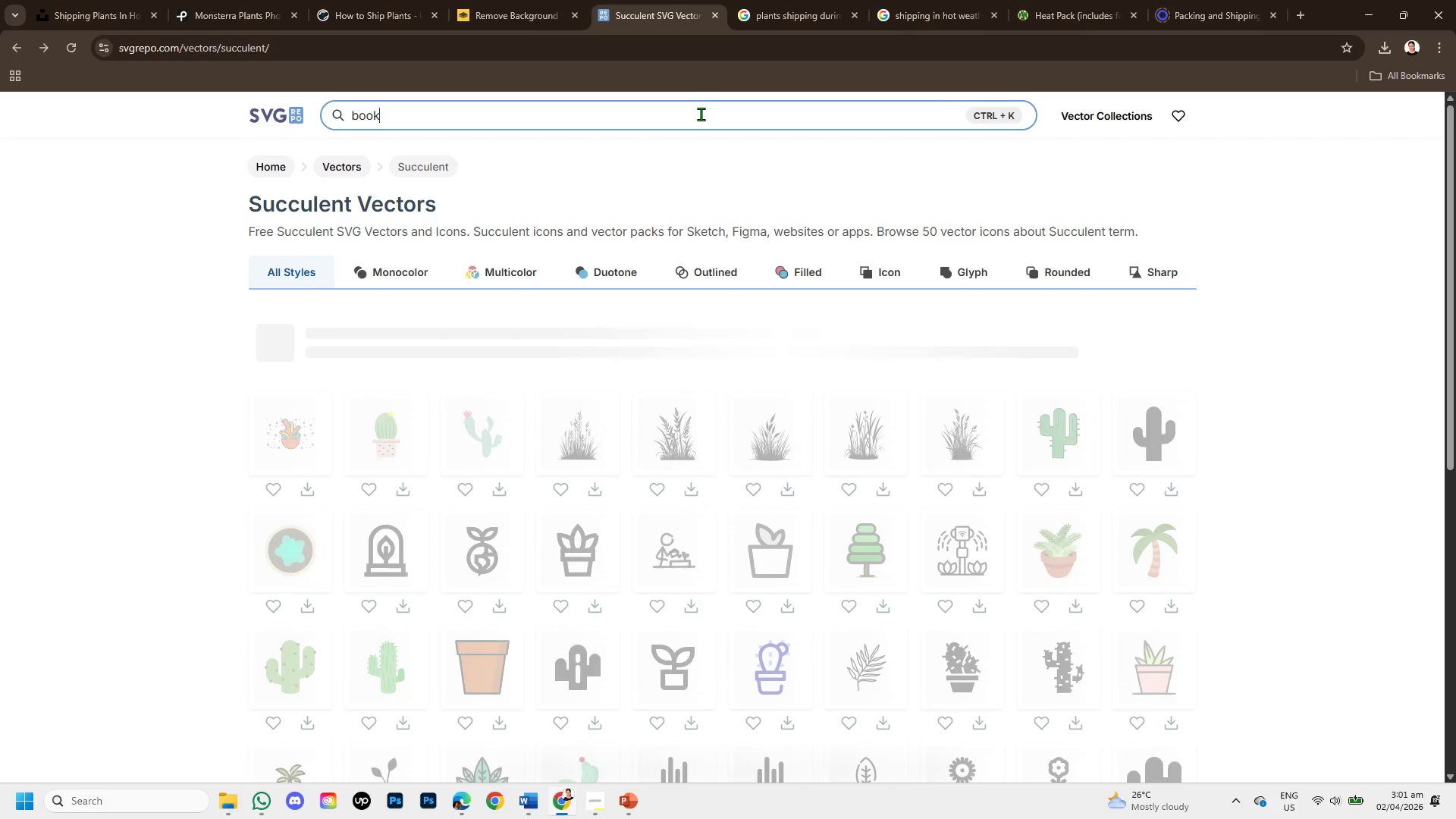 
left_click([701, 114])
 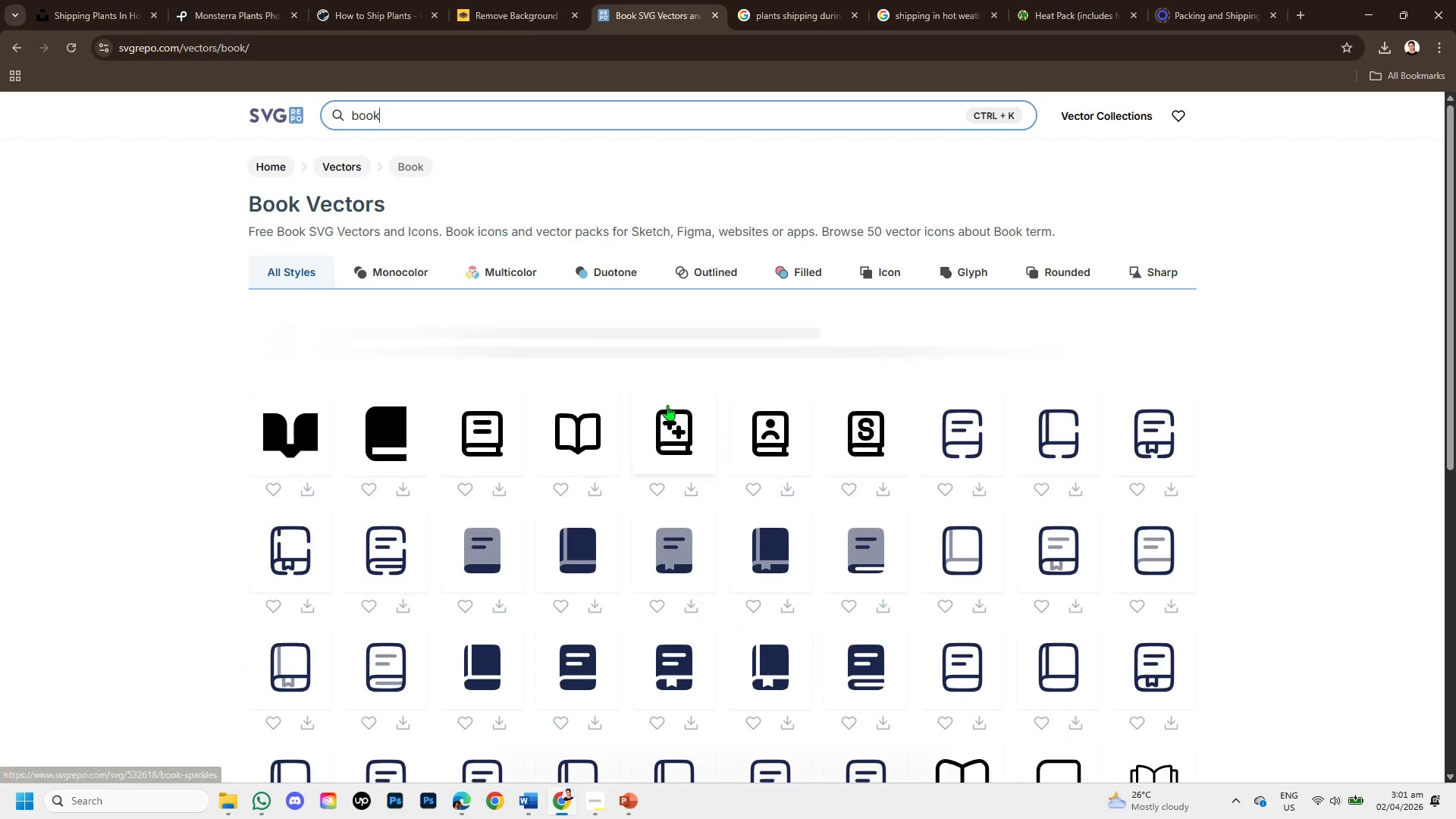 
scroll: coordinate [664, 436], scroll_direction: down, amount: 1.0
 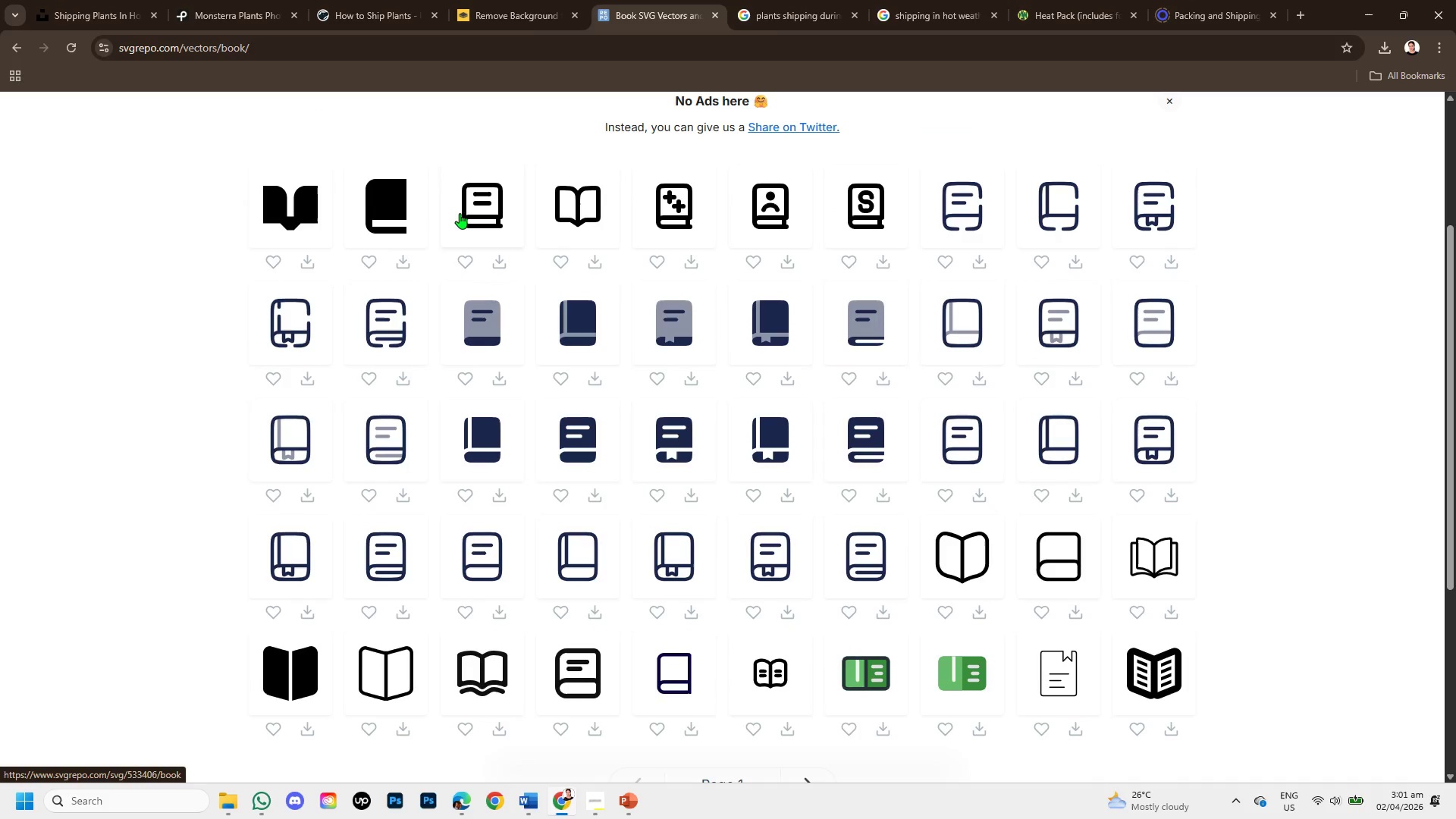 
left_click([471, 202])
 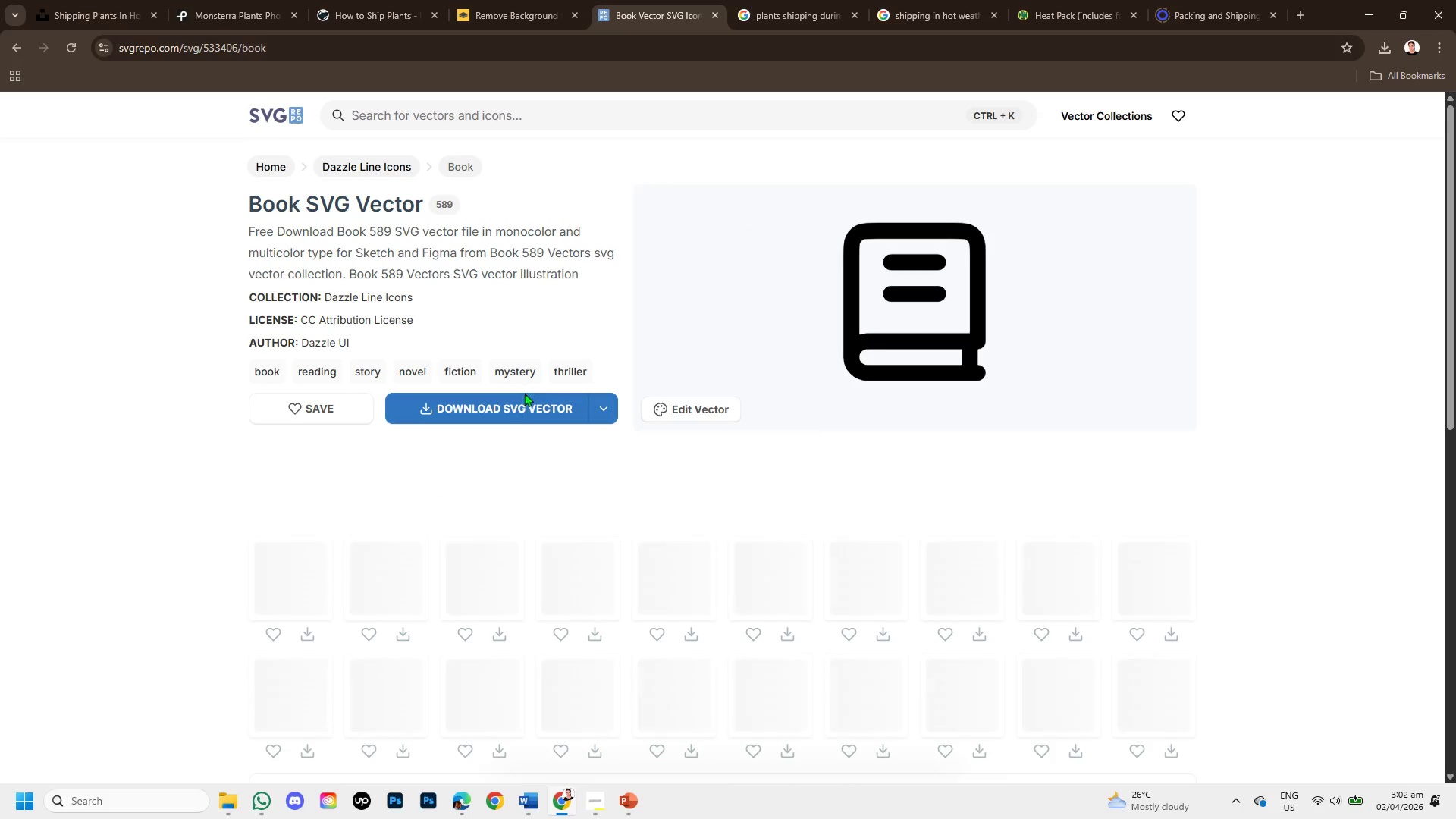 
left_click([524, 396])
 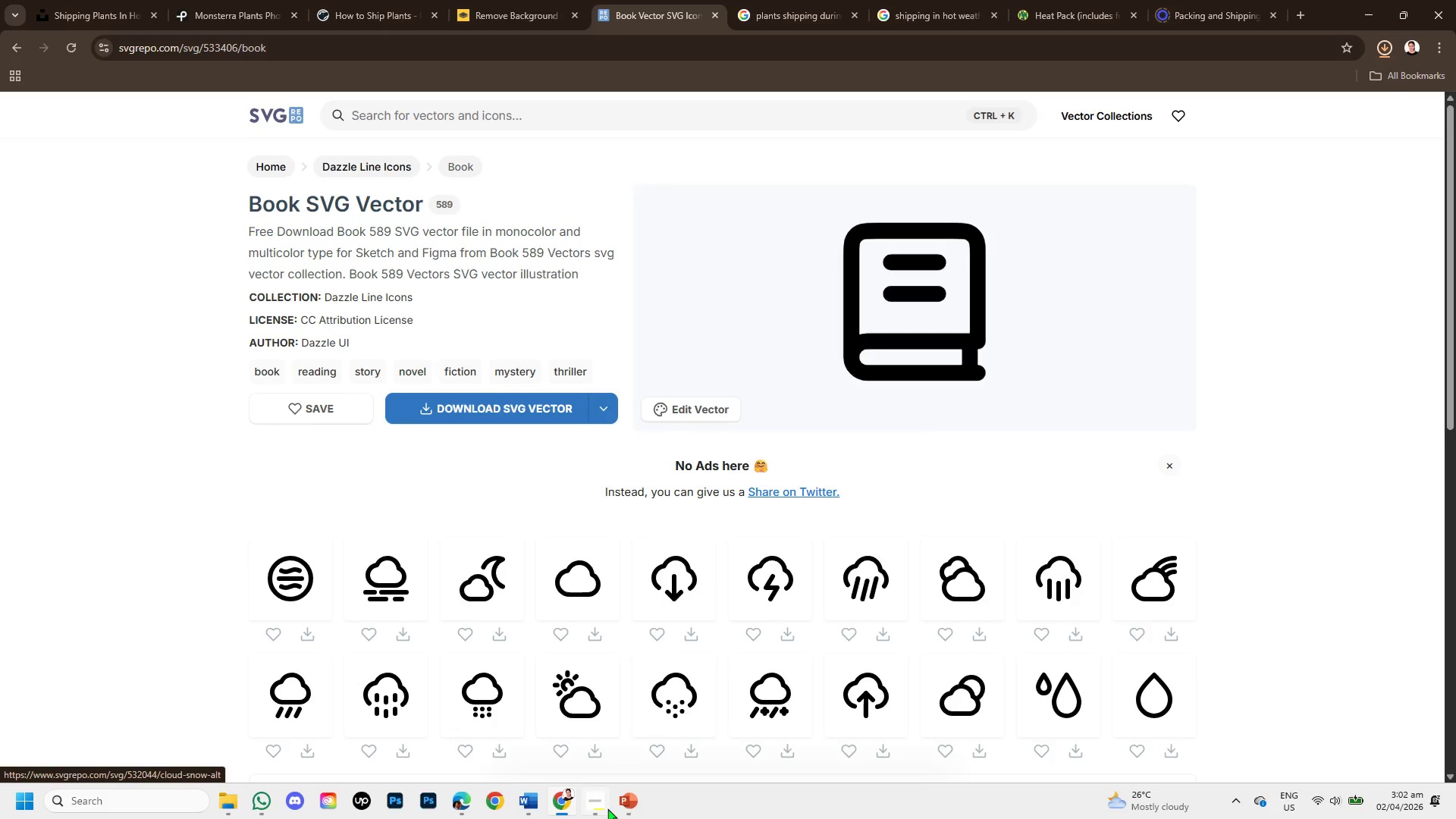 
left_click([623, 812])
 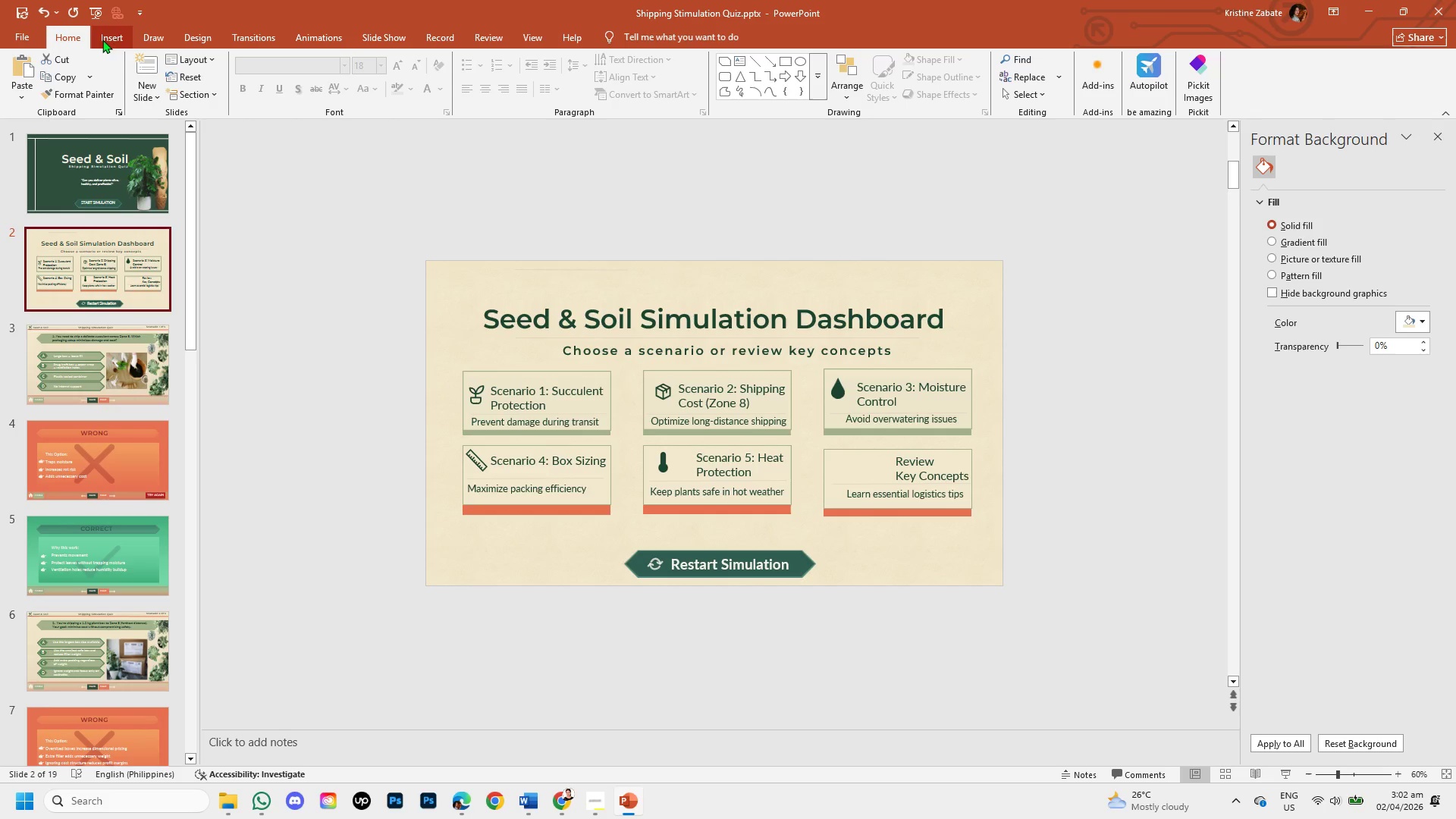 
left_click([105, 46])
 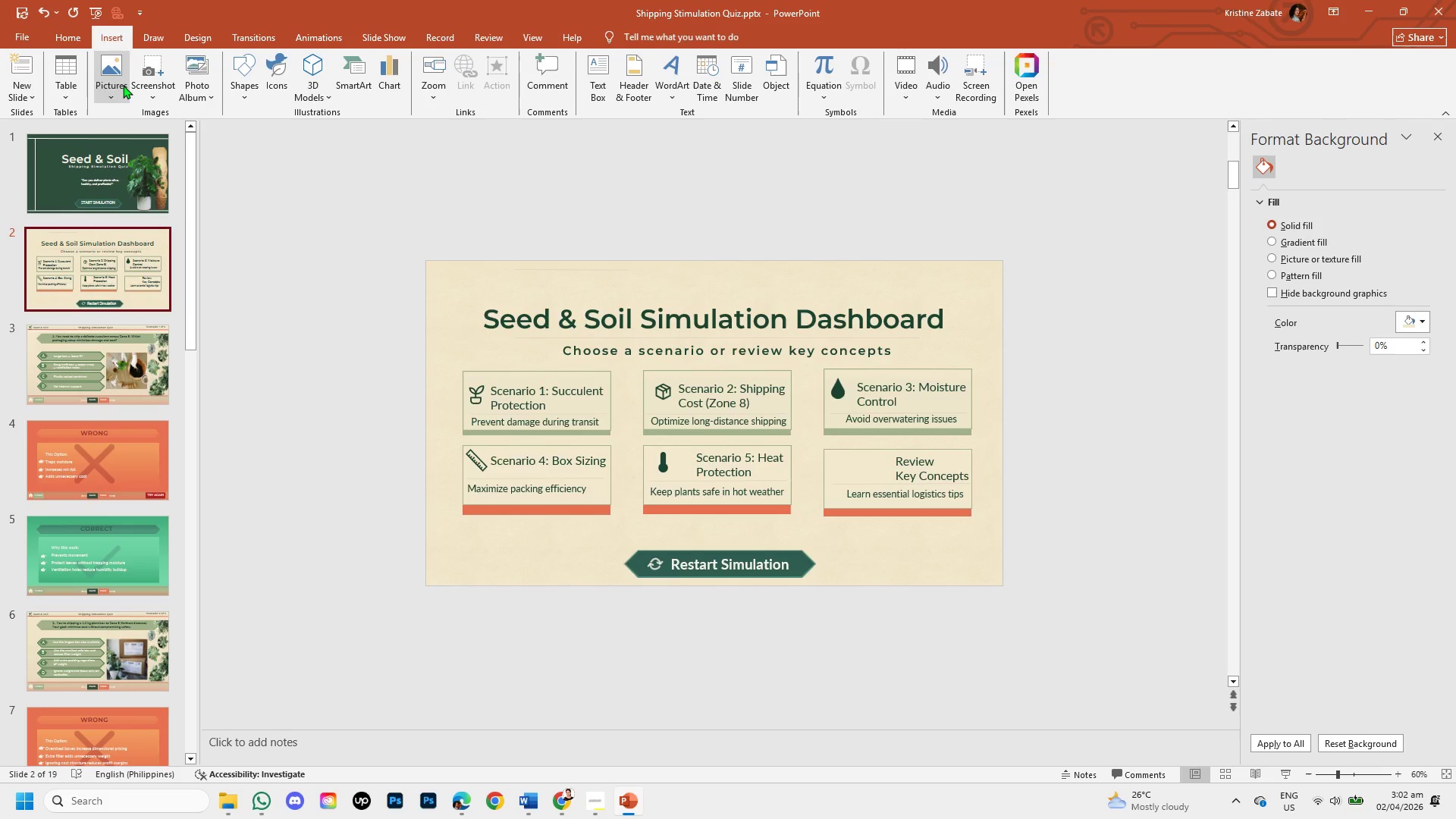 
left_click([123, 85])
 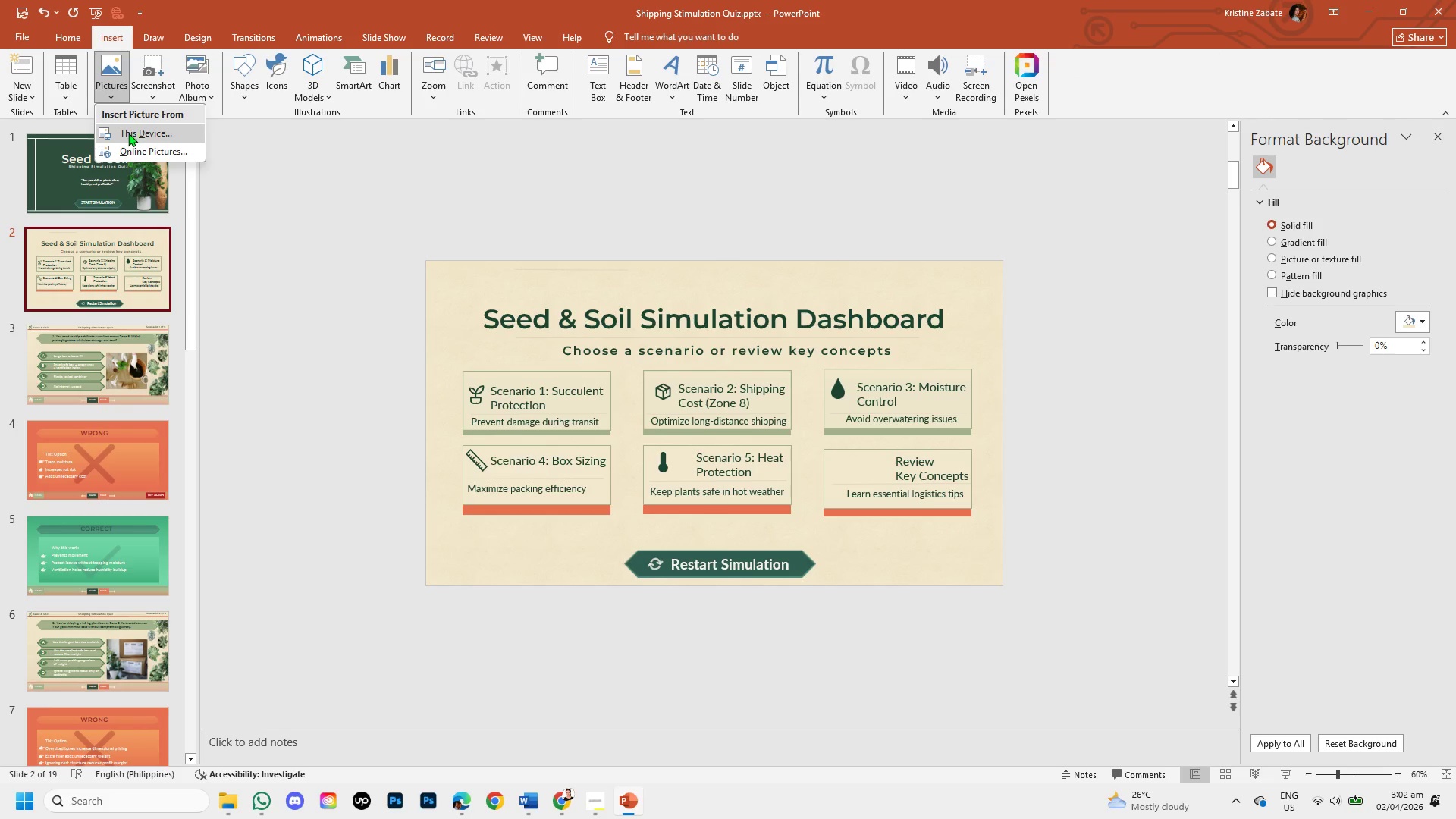 
left_click([128, 133])
 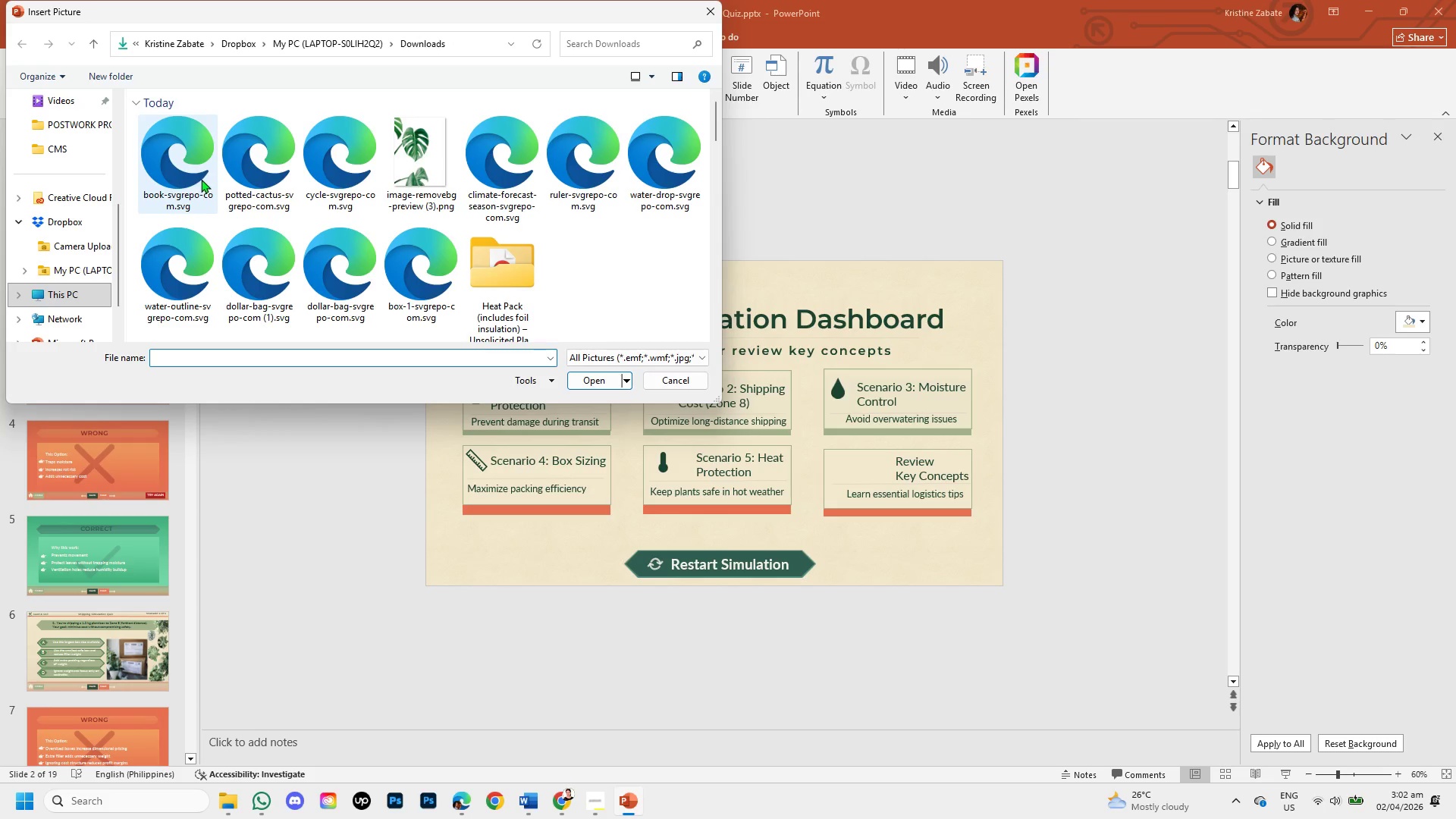 
double_click([192, 179])
 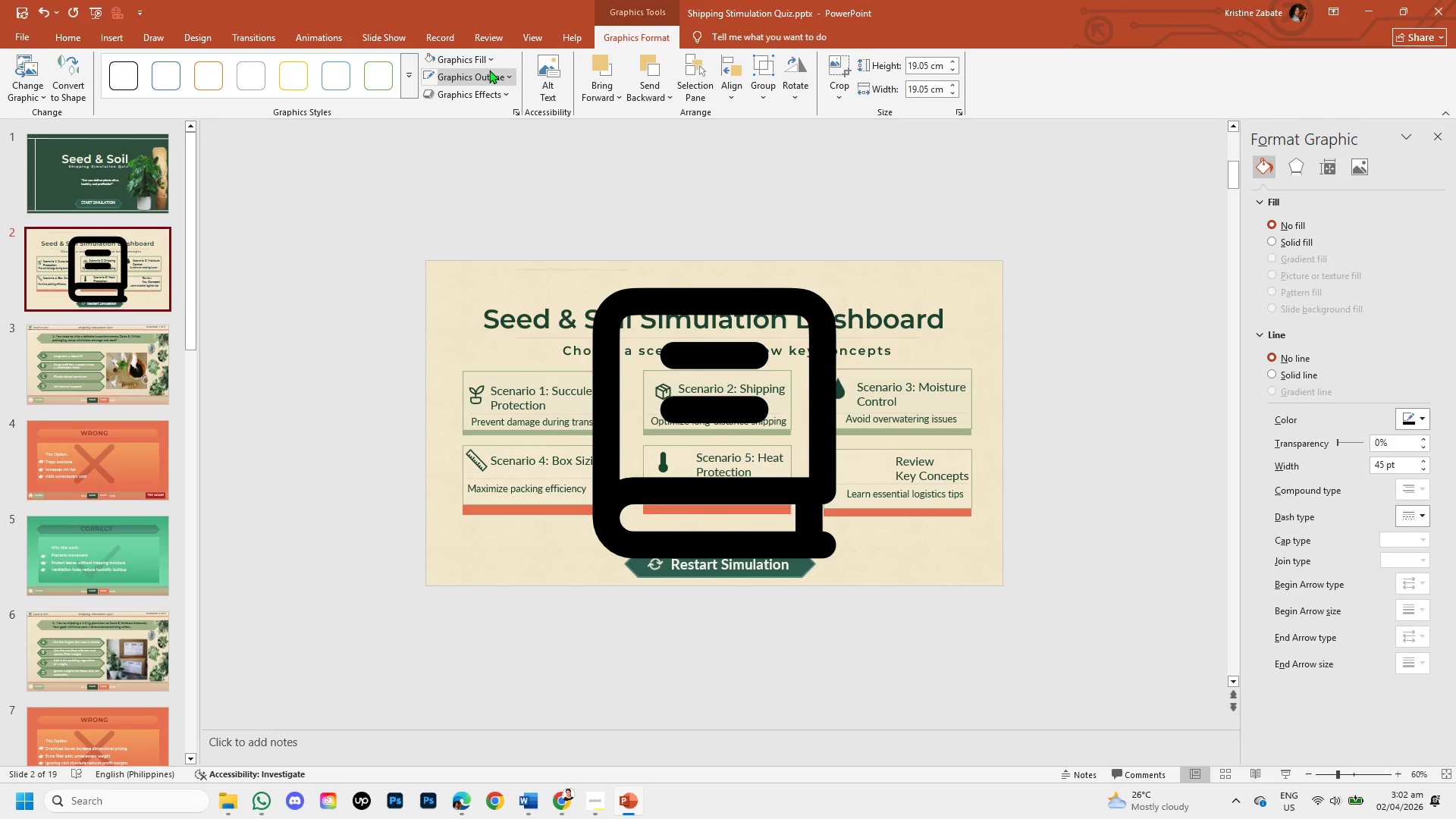 
left_click([485, 59])
 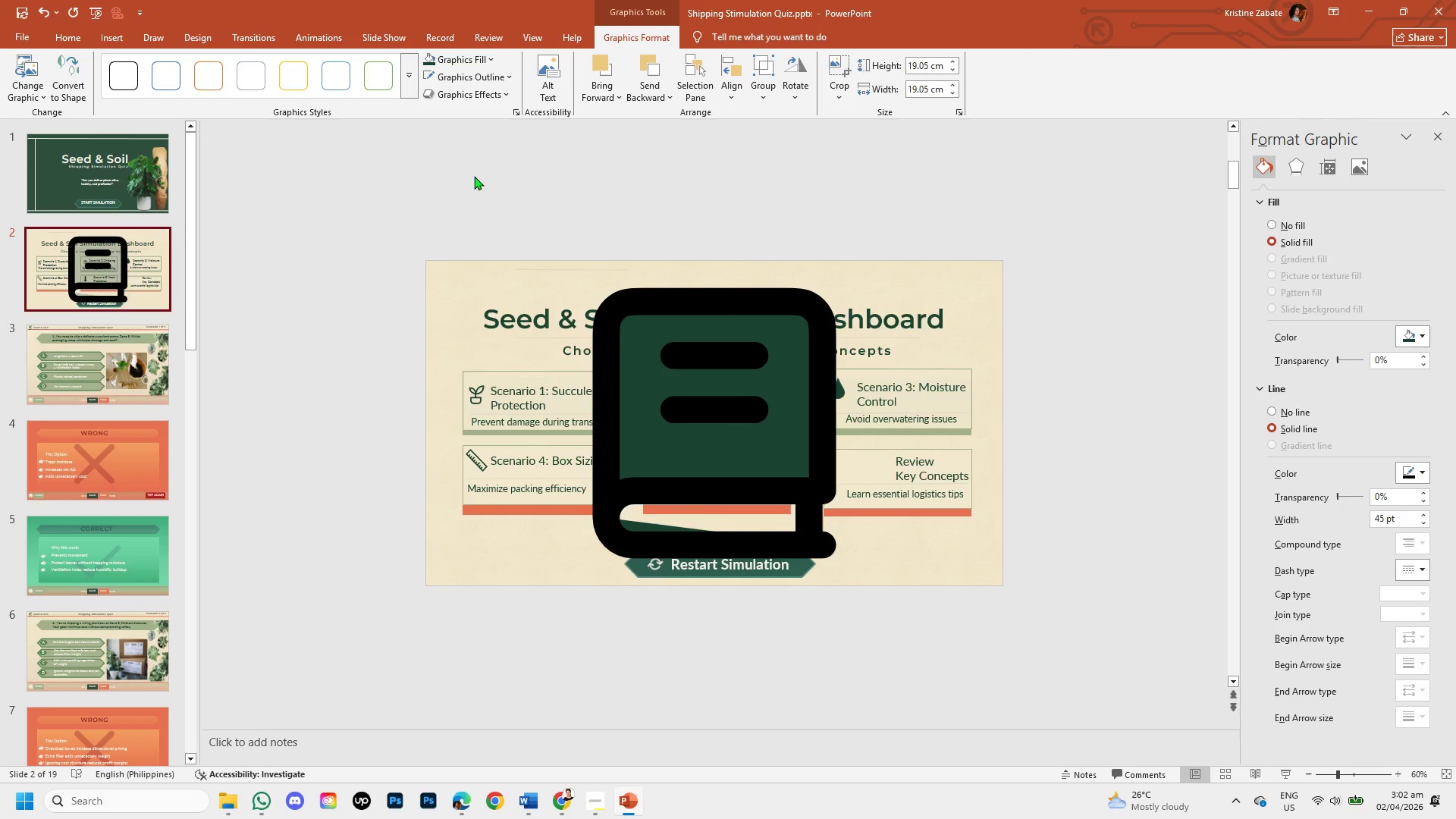 
left_click([506, 81])
 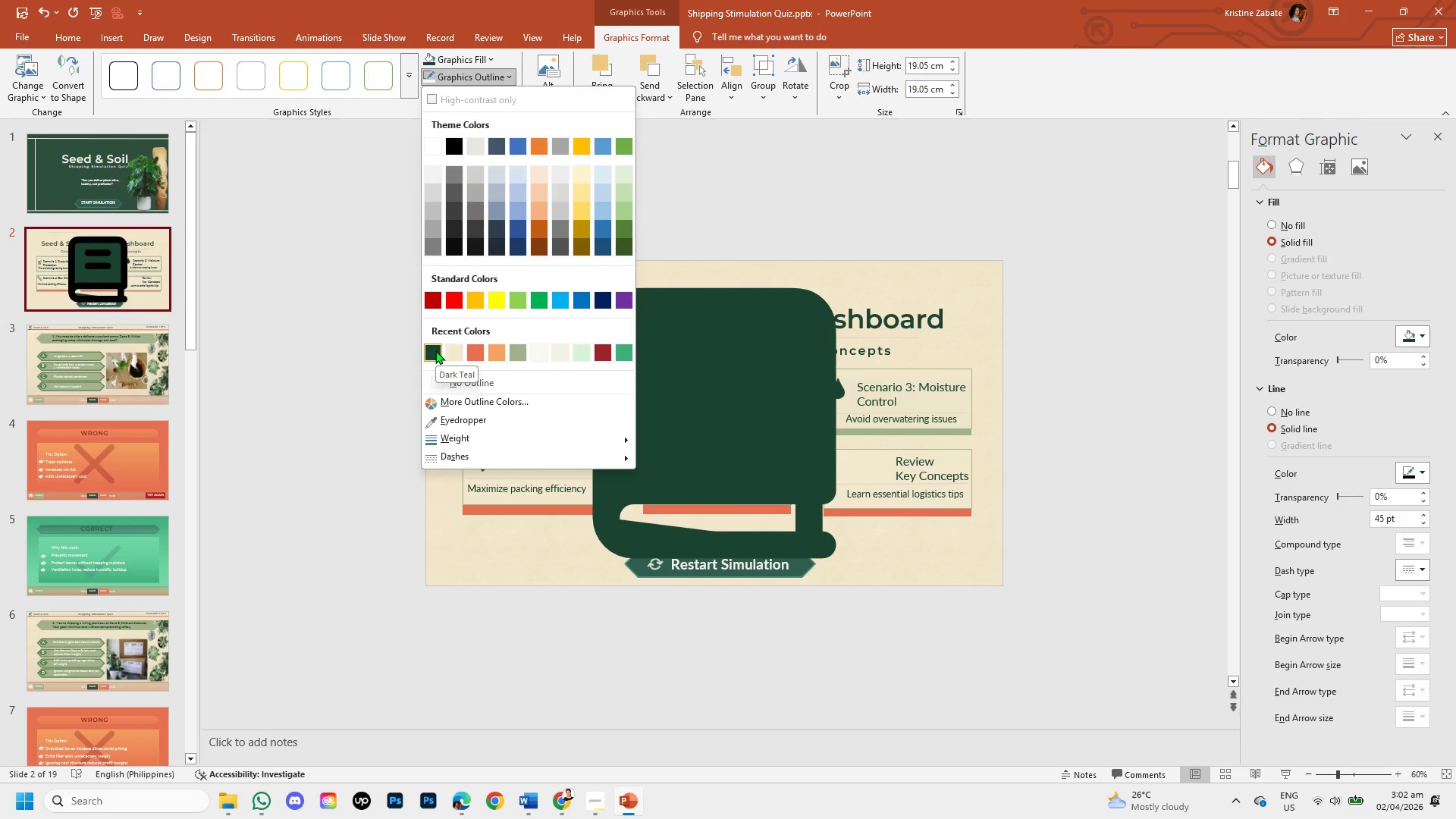 
left_click([435, 350])
 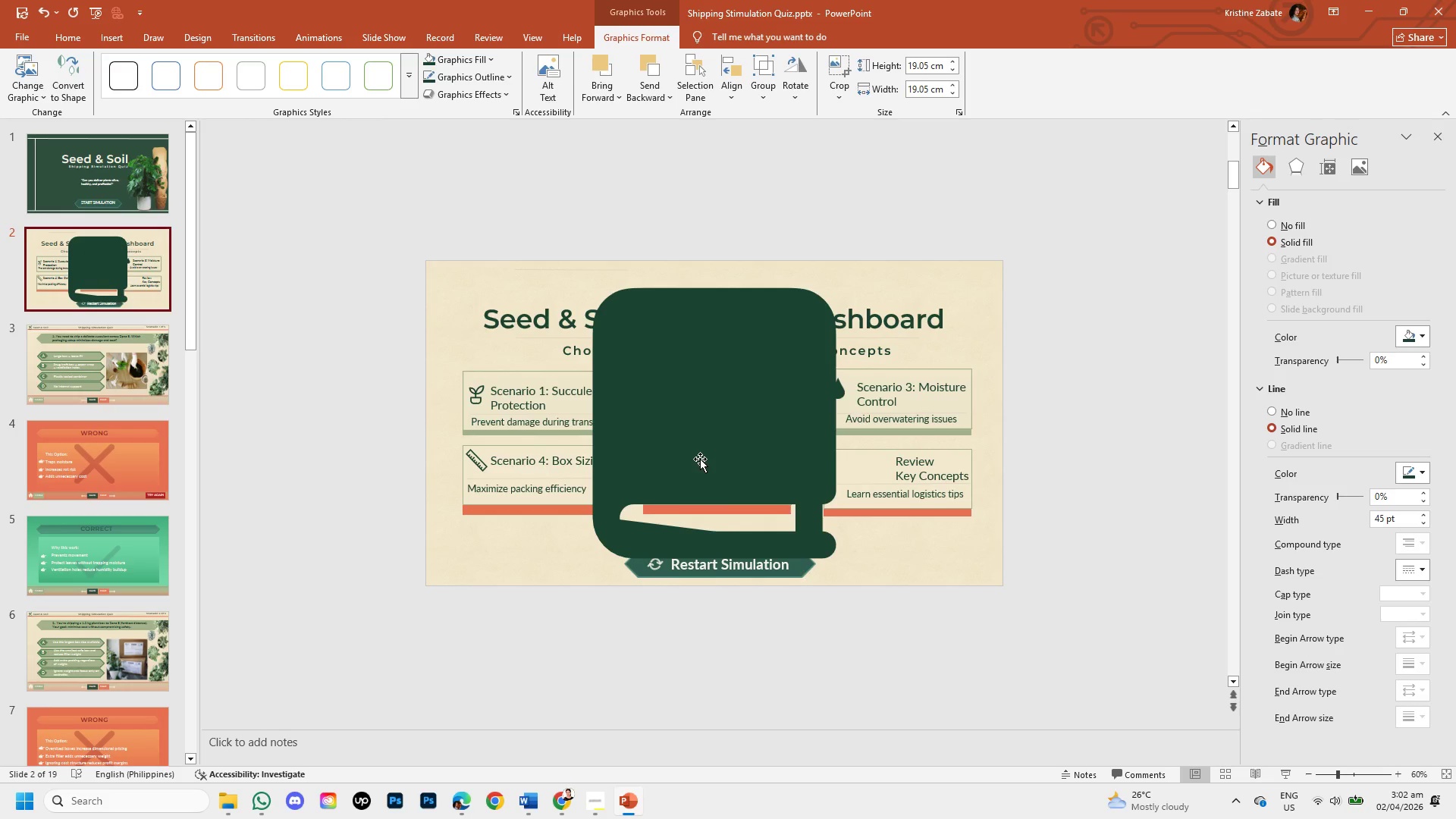 
left_click([700, 459])
 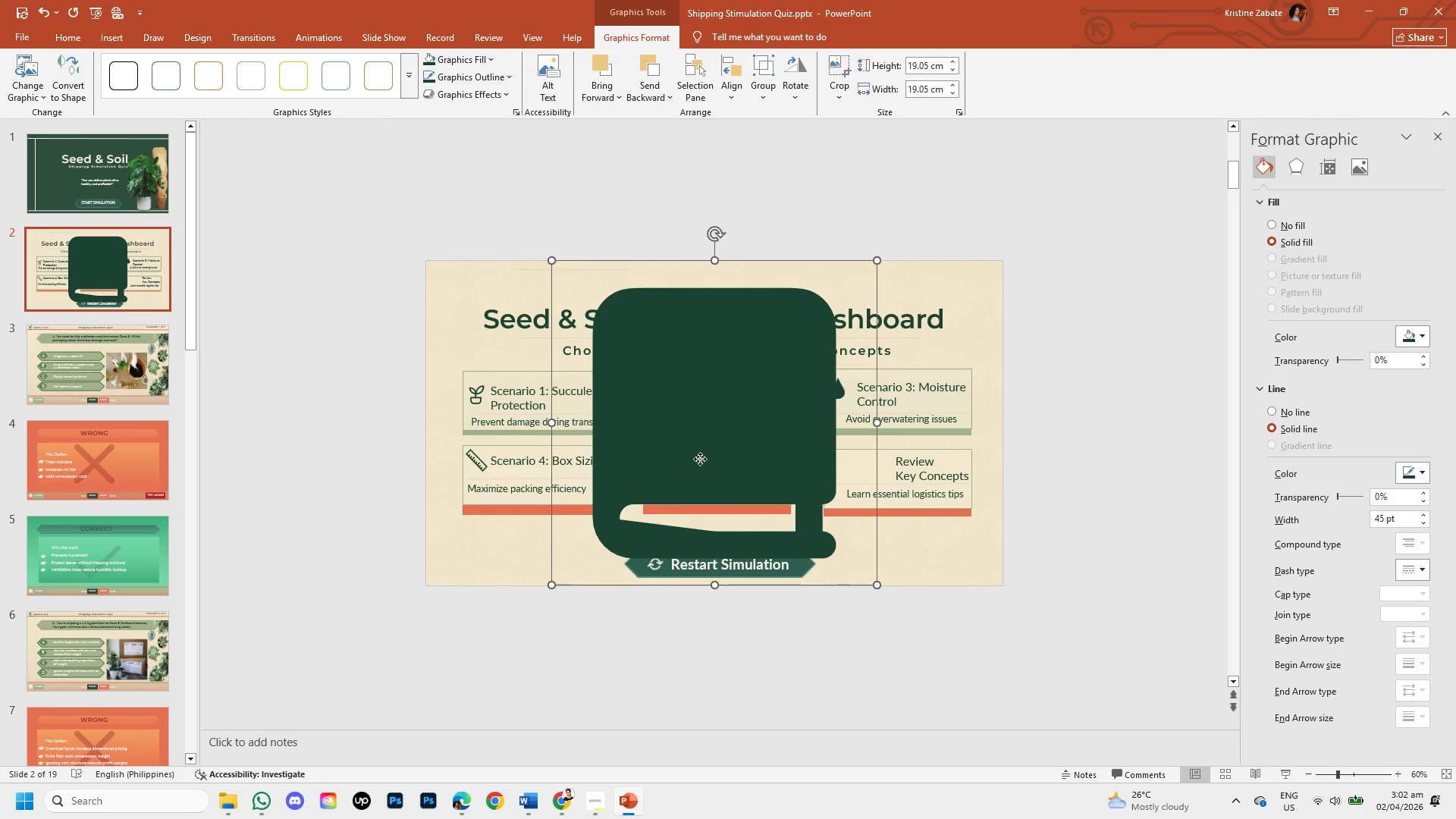 
left_click_drag(start_coordinate=[700, 459], to_coordinate=[686, 557])
 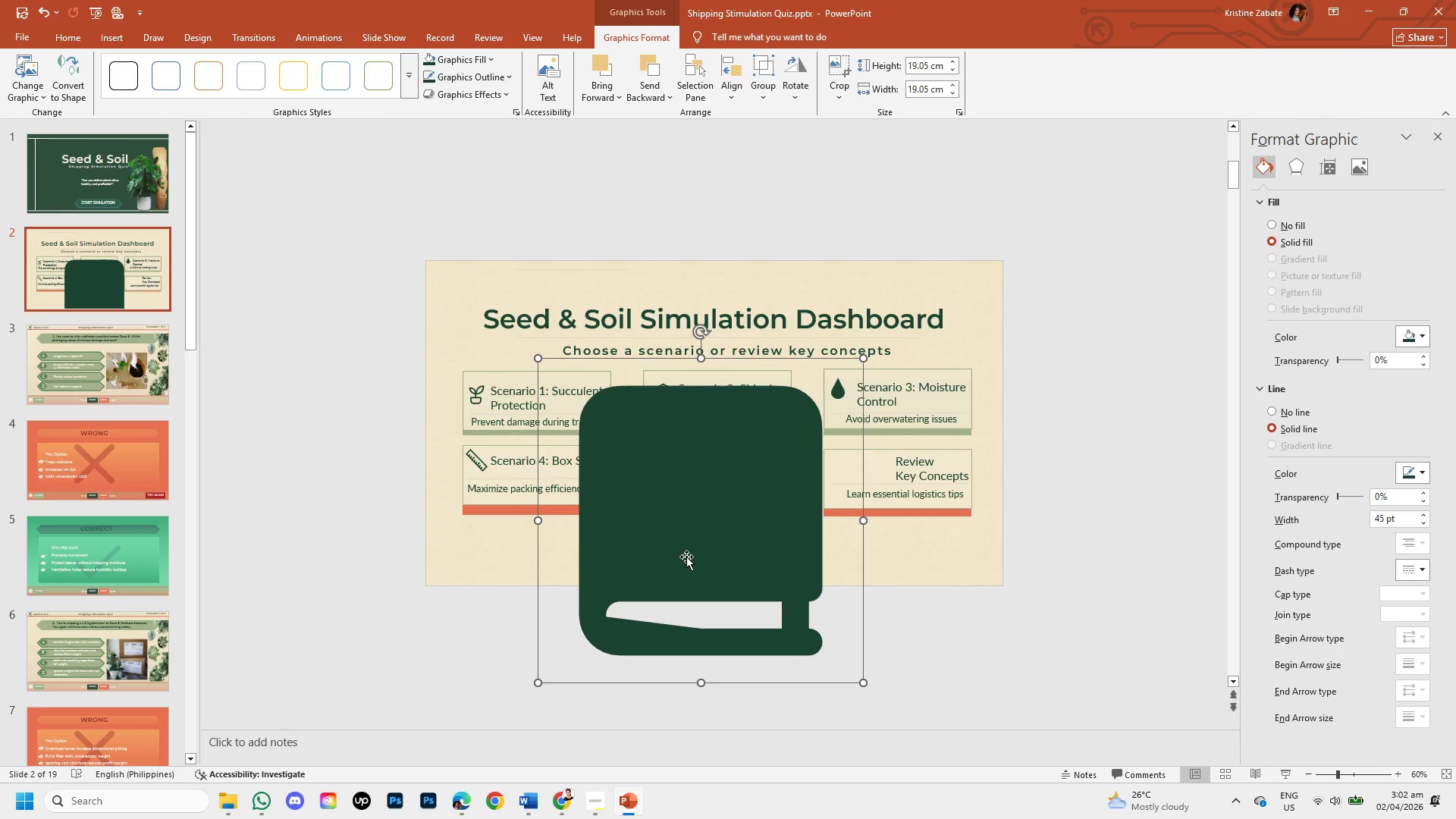 
key(Control+Z)
 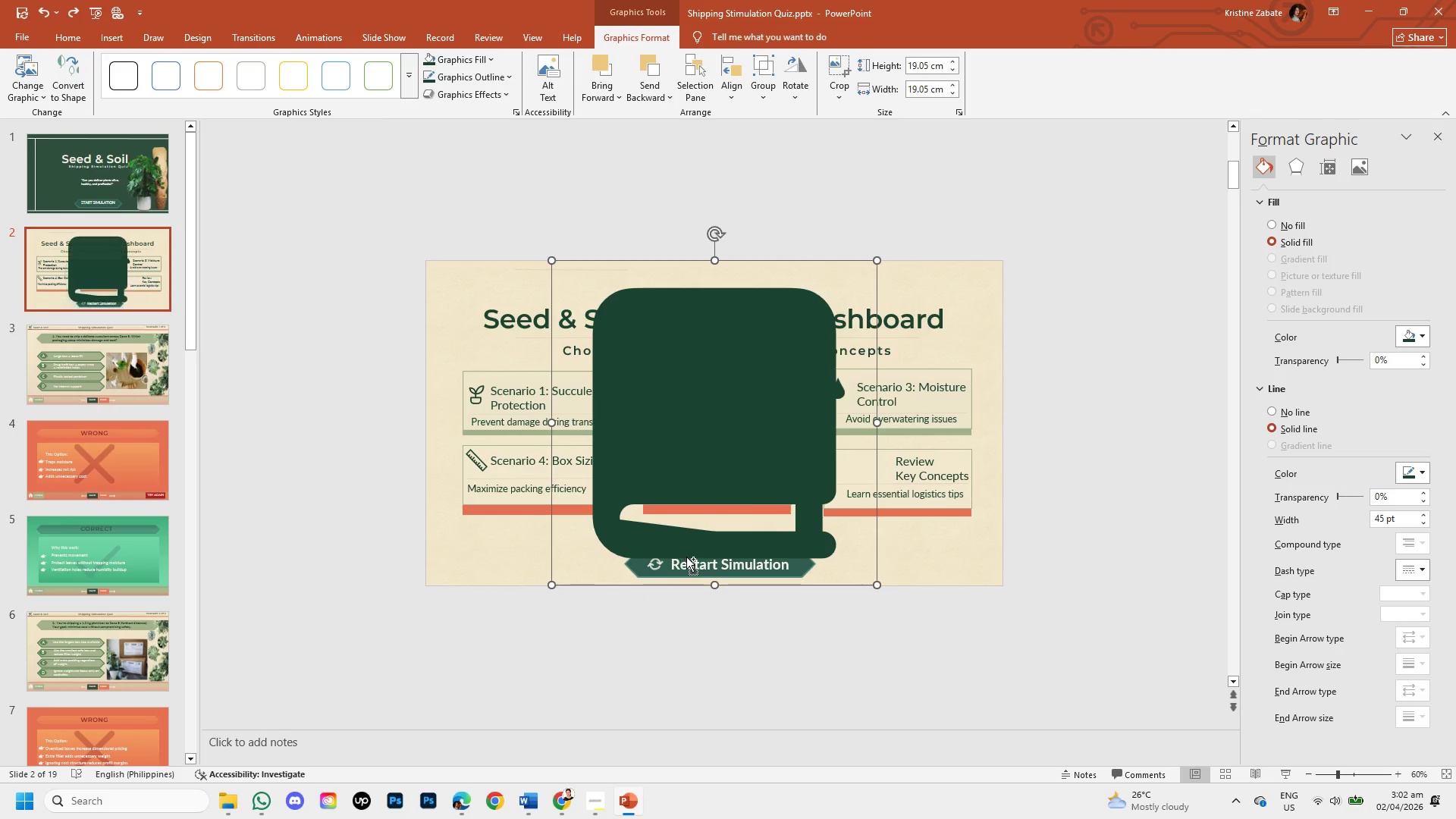 
key(Control+Z)
 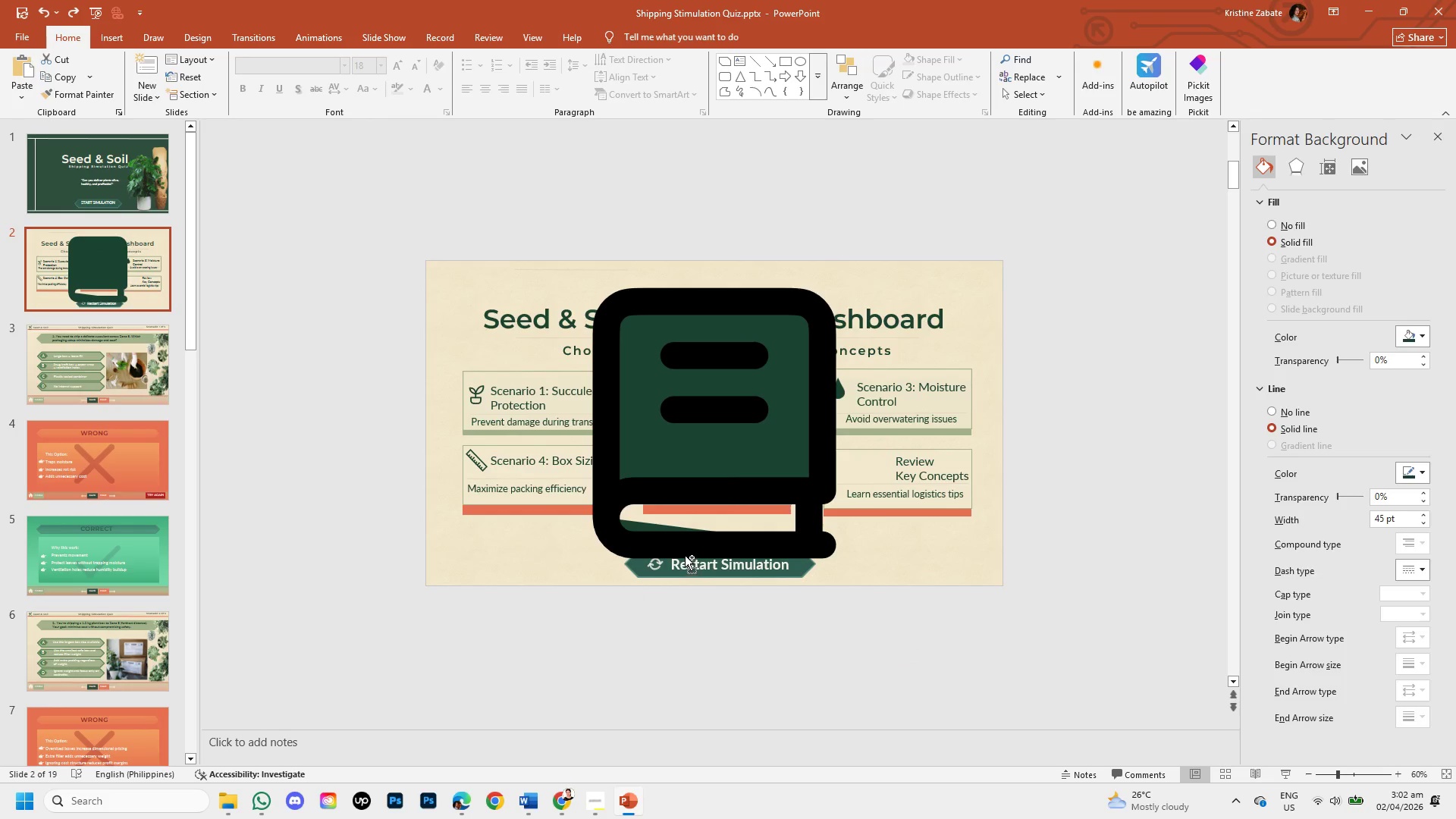 
key(Control+Z)
 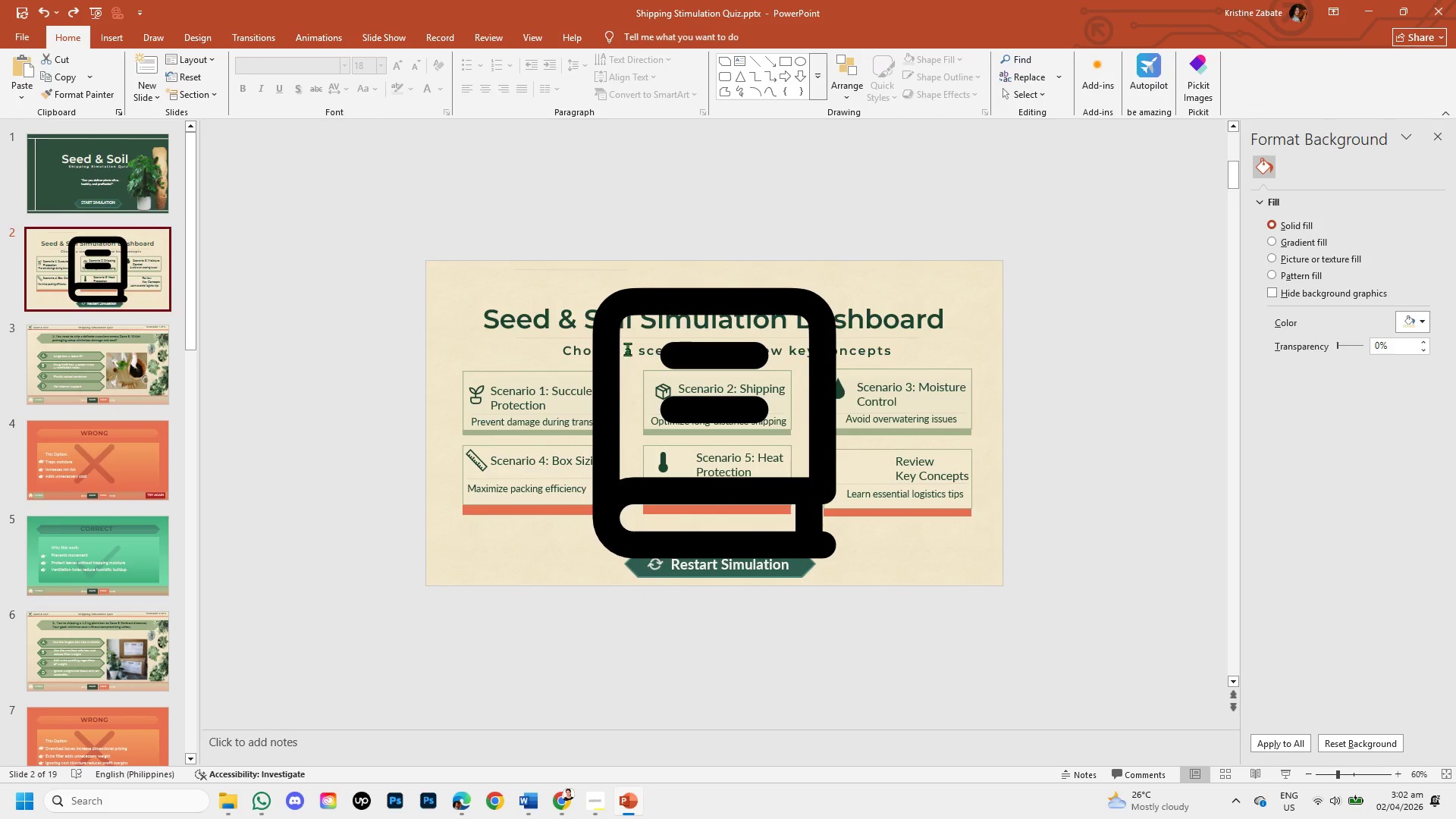 
left_click([615, 309])
 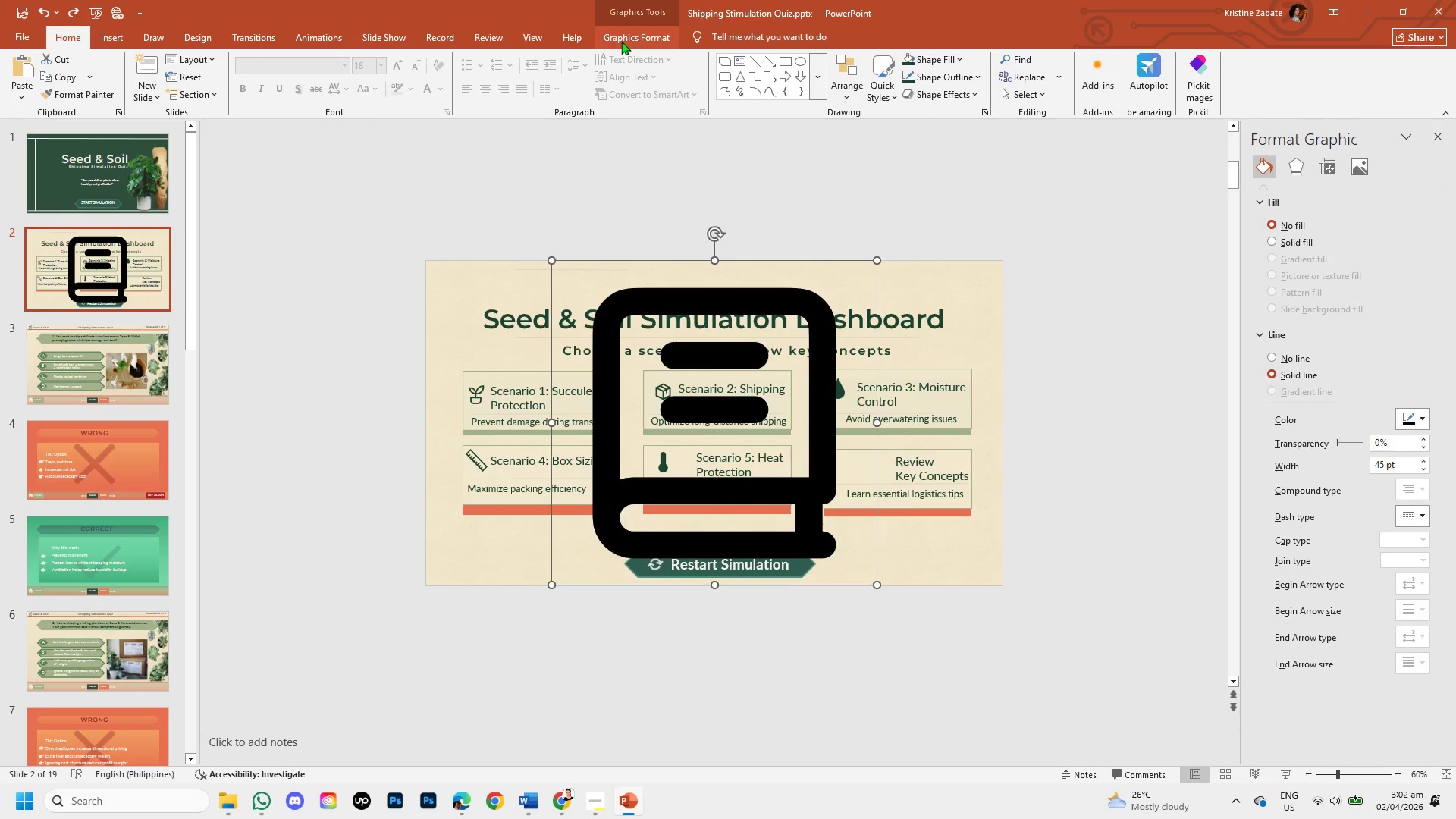 
left_click([621, 41])
 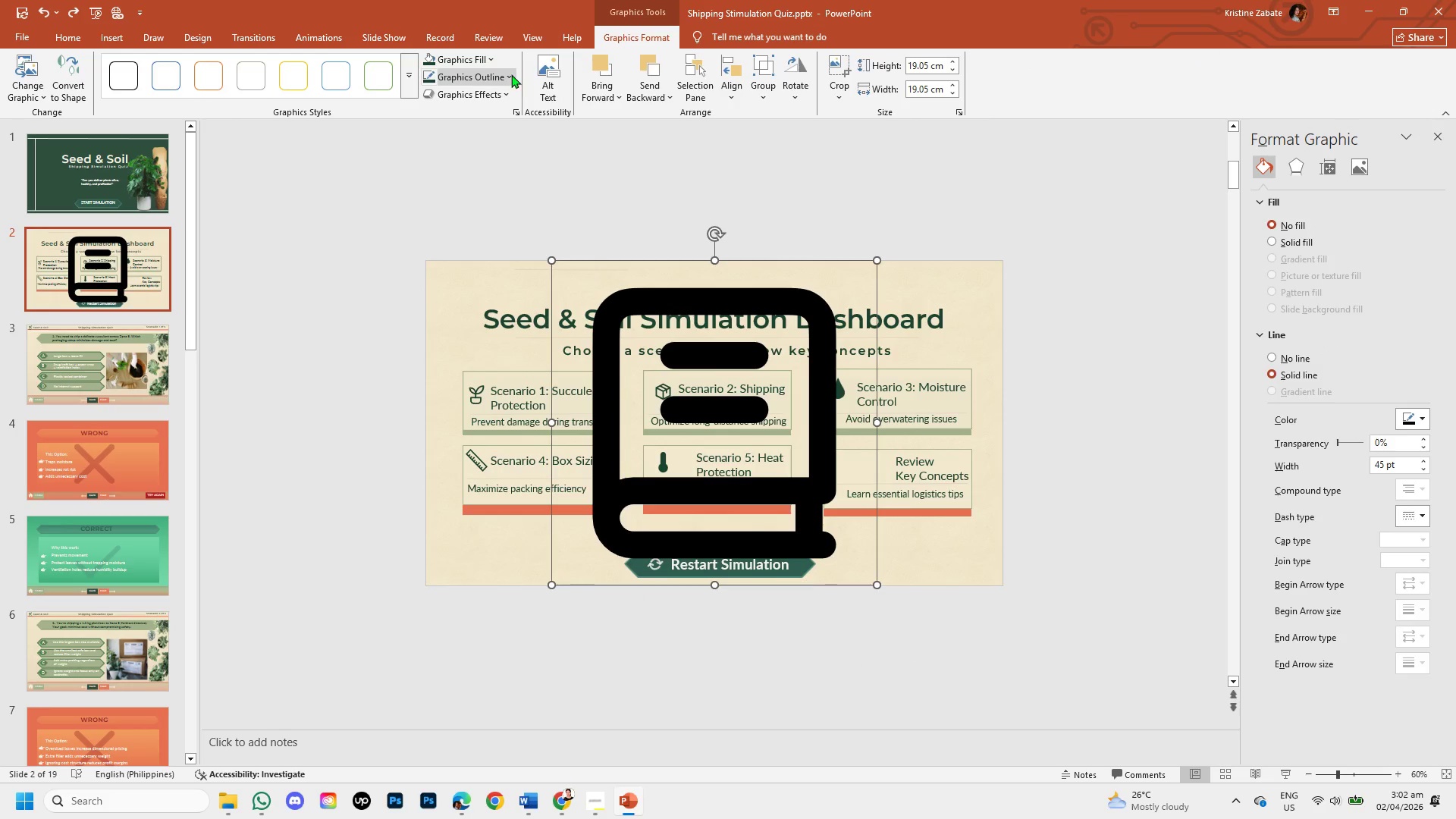 
left_click([510, 73])
 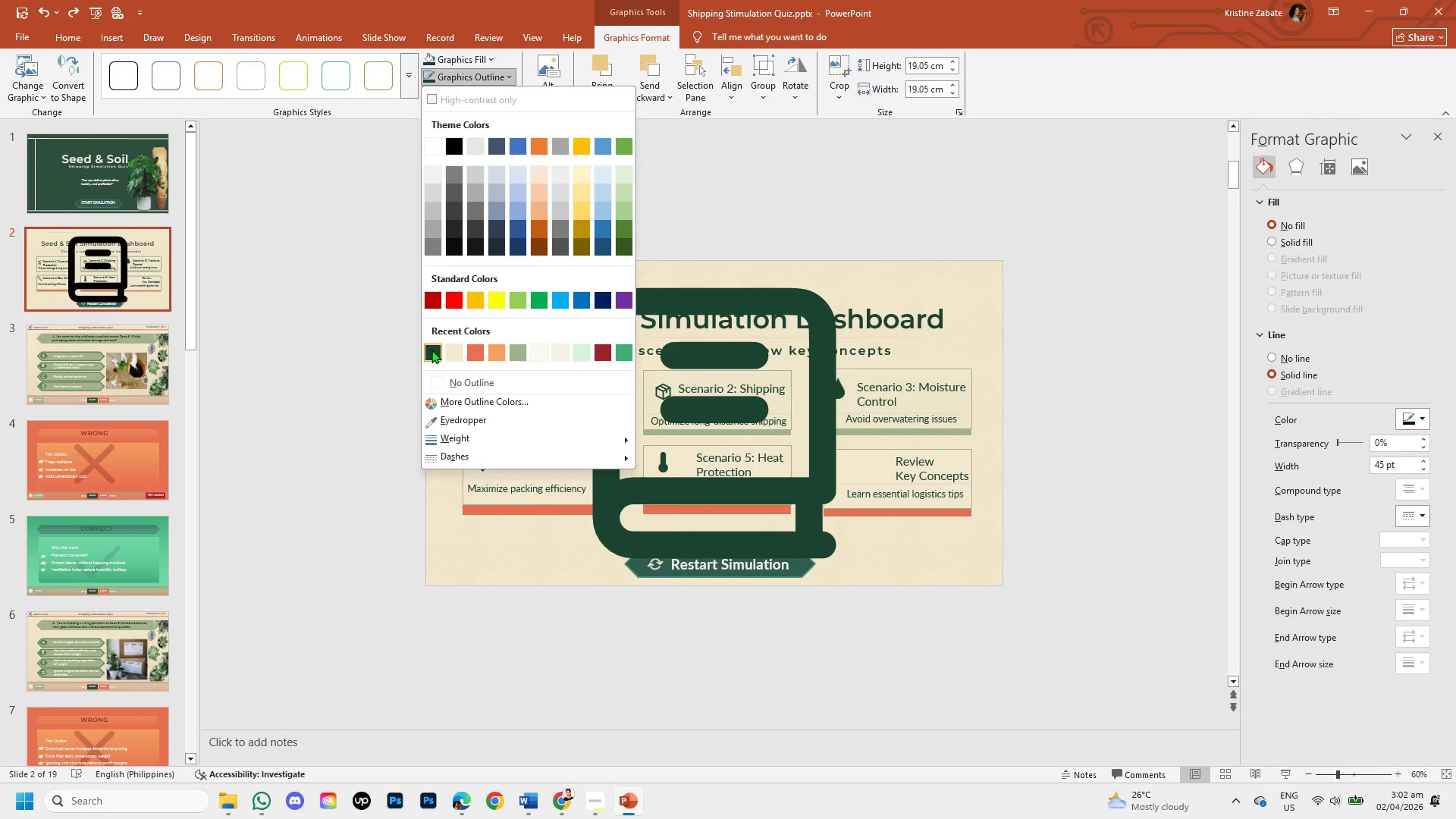 
left_click([431, 350])
 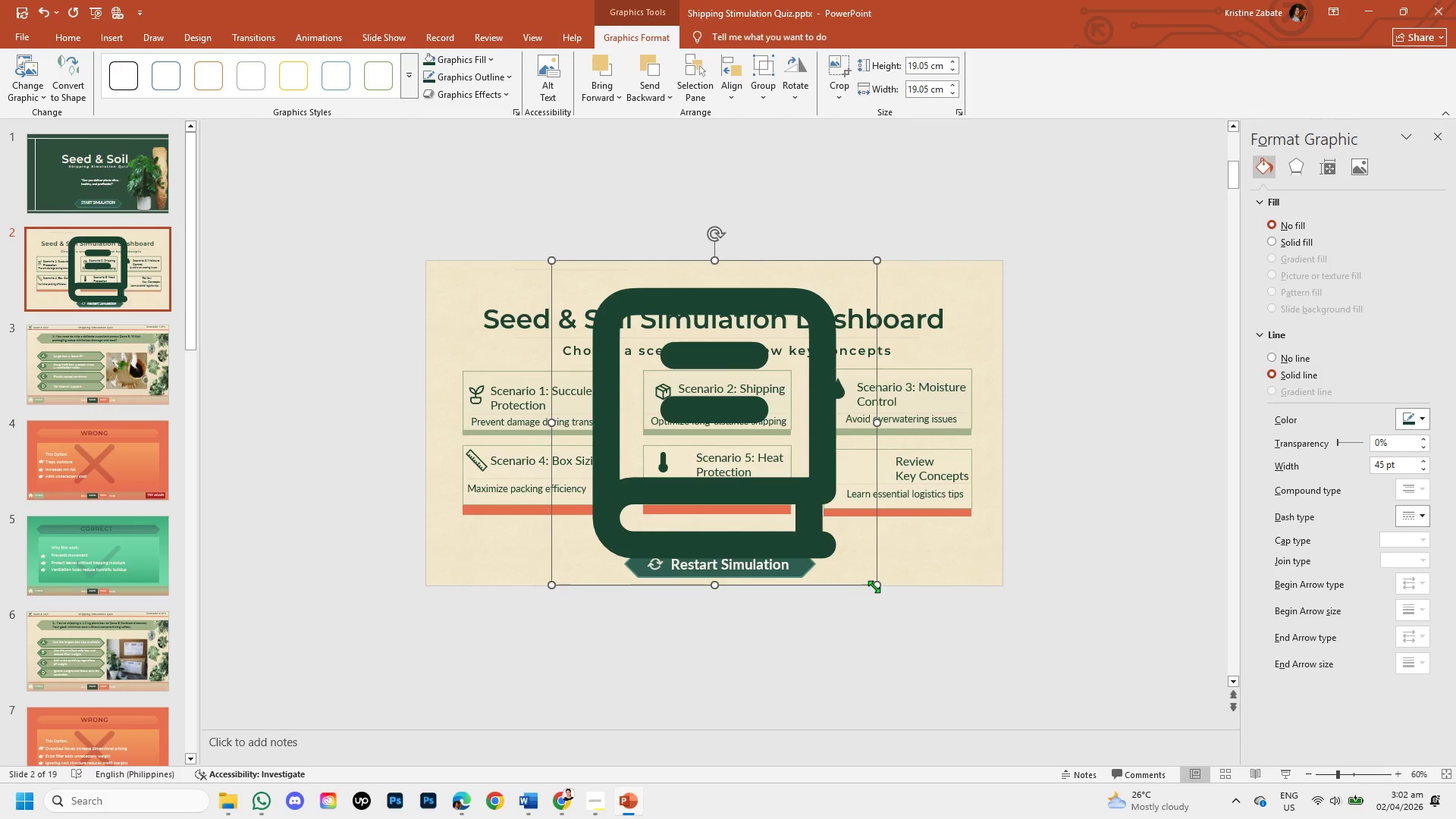 
left_click_drag(start_coordinate=[876, 586], to_coordinate=[705, 359])
 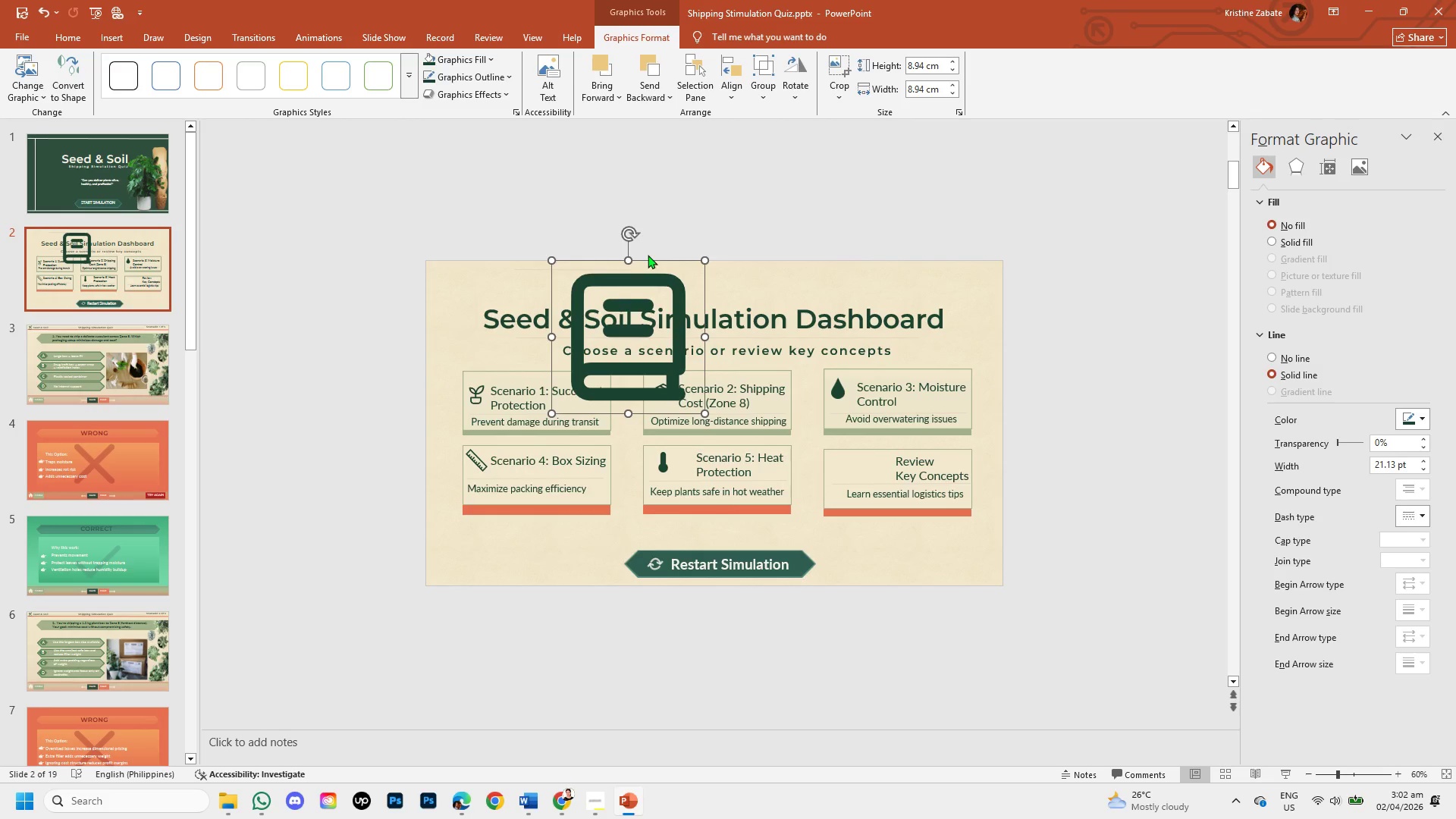 
left_click_drag(start_coordinate=[651, 260], to_coordinate=[1130, 219])
 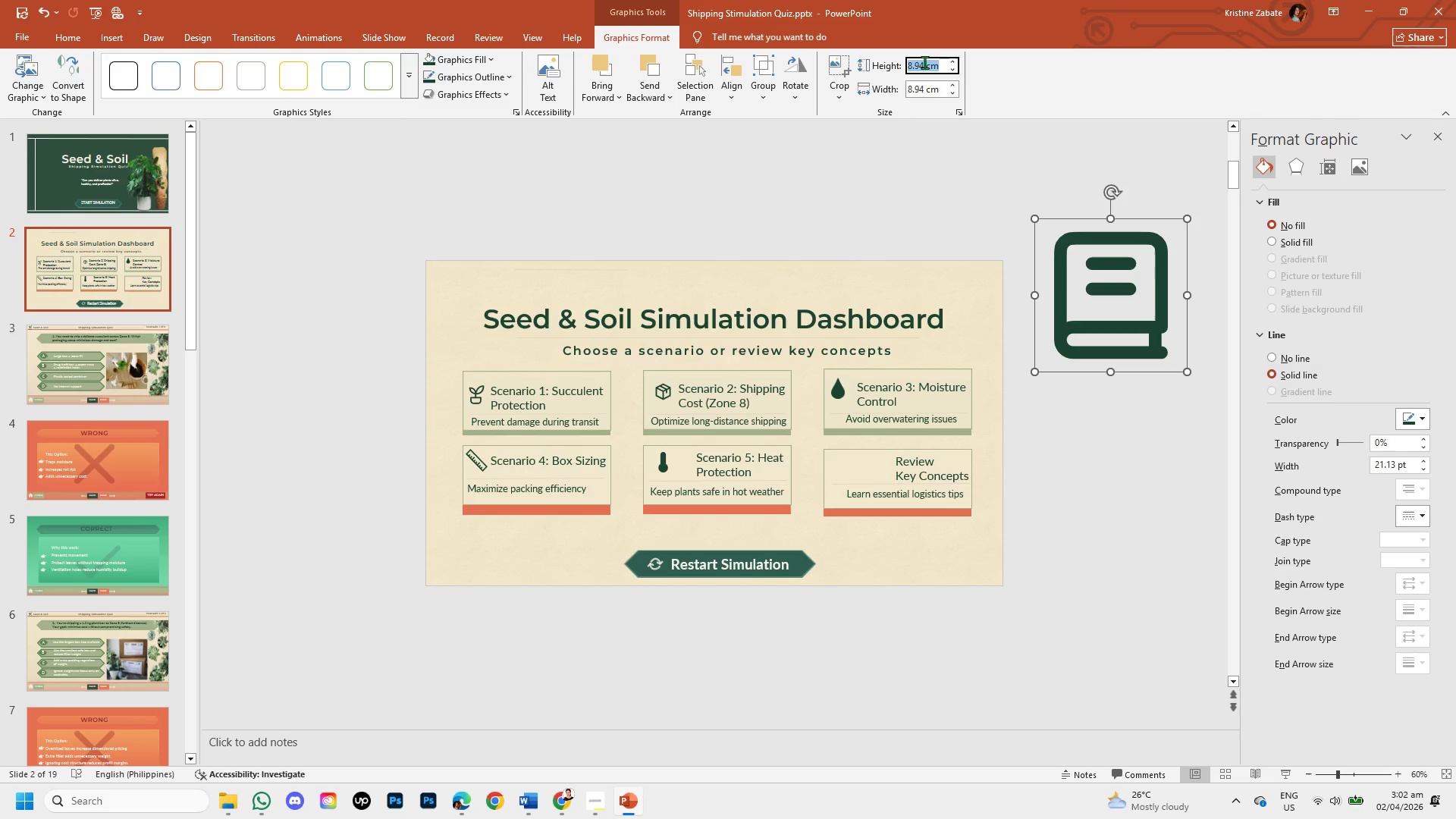 
double_click([924, 62])
 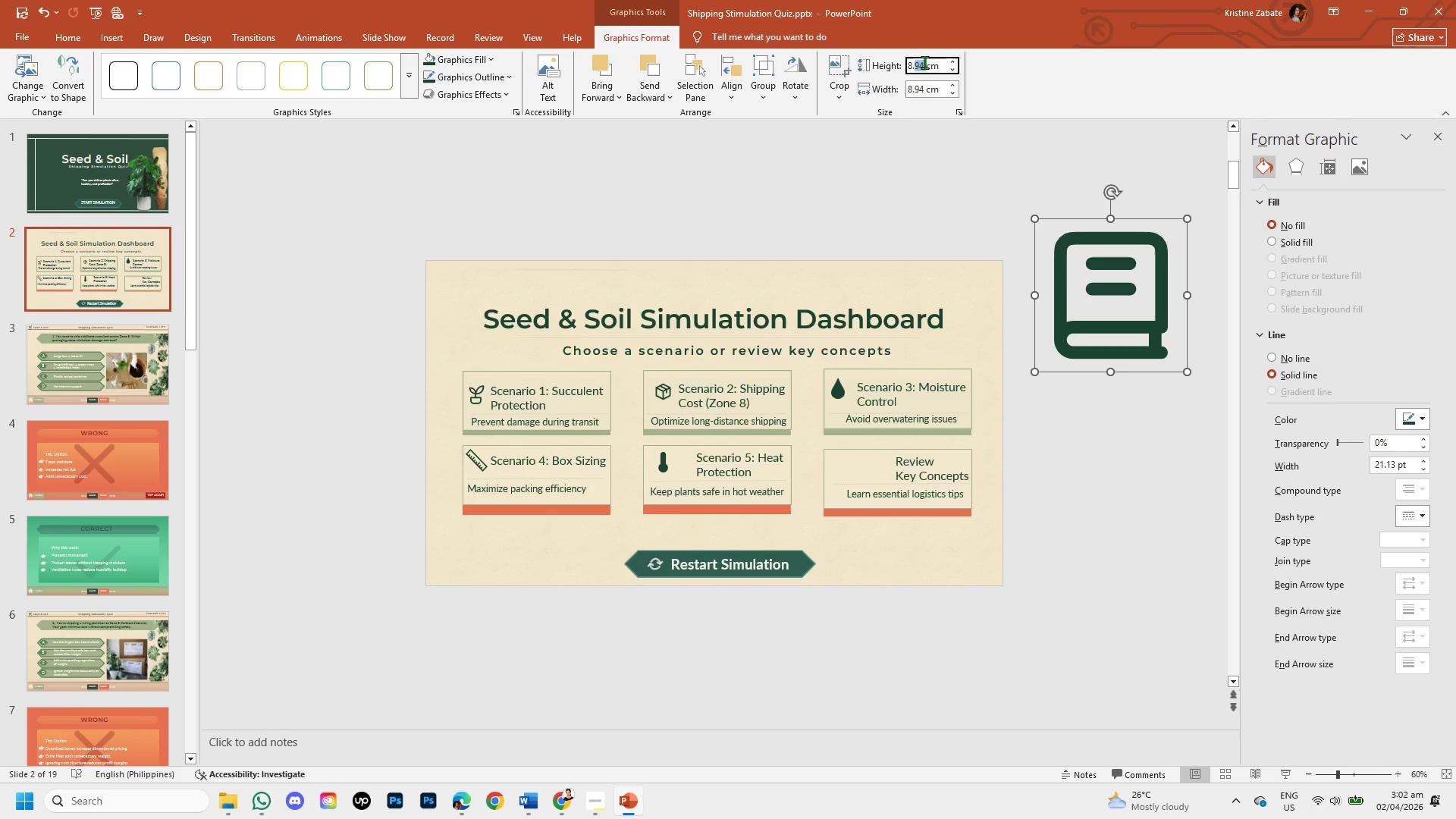 
key(Backspace)
 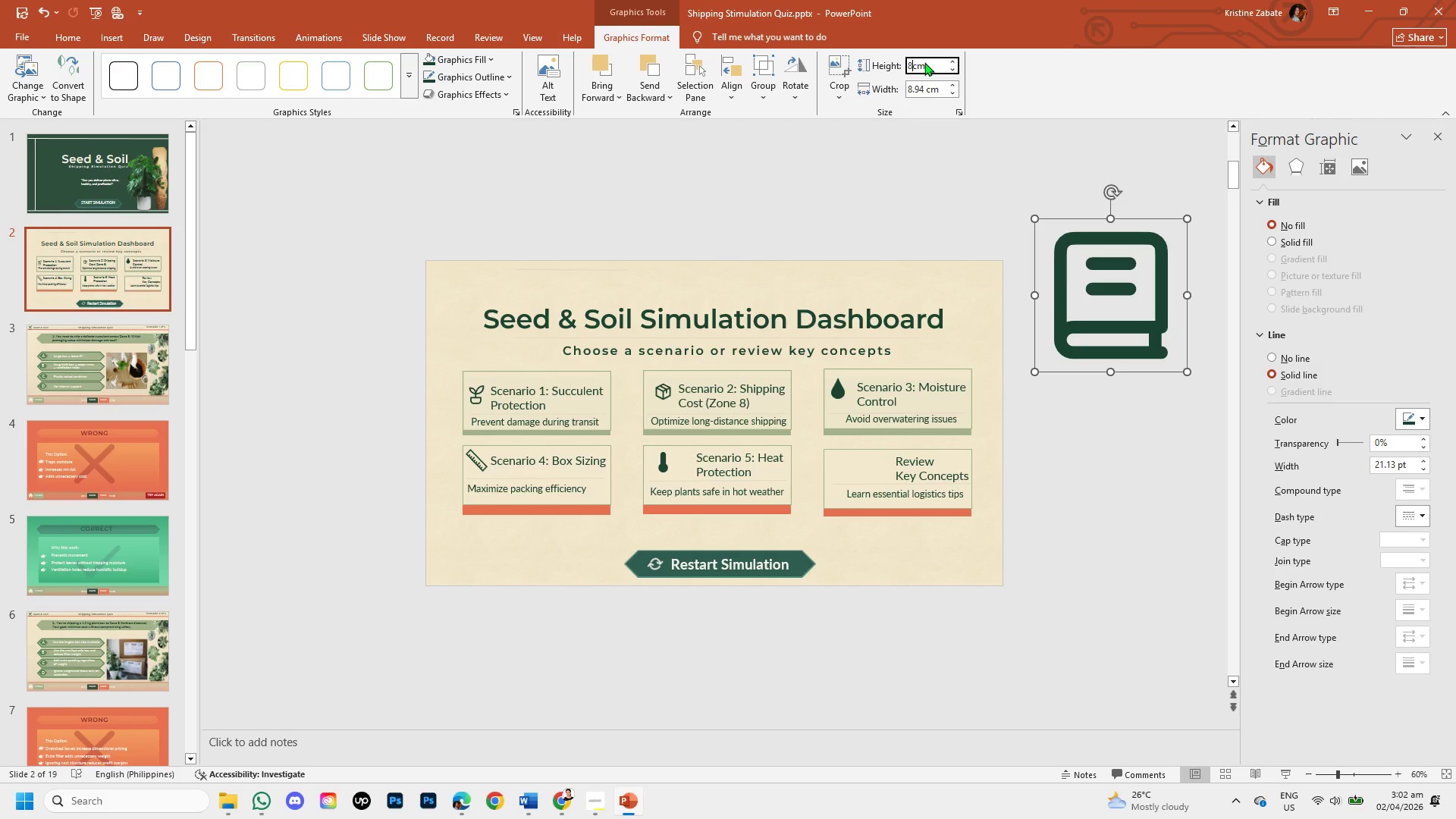 
key(Backspace)
 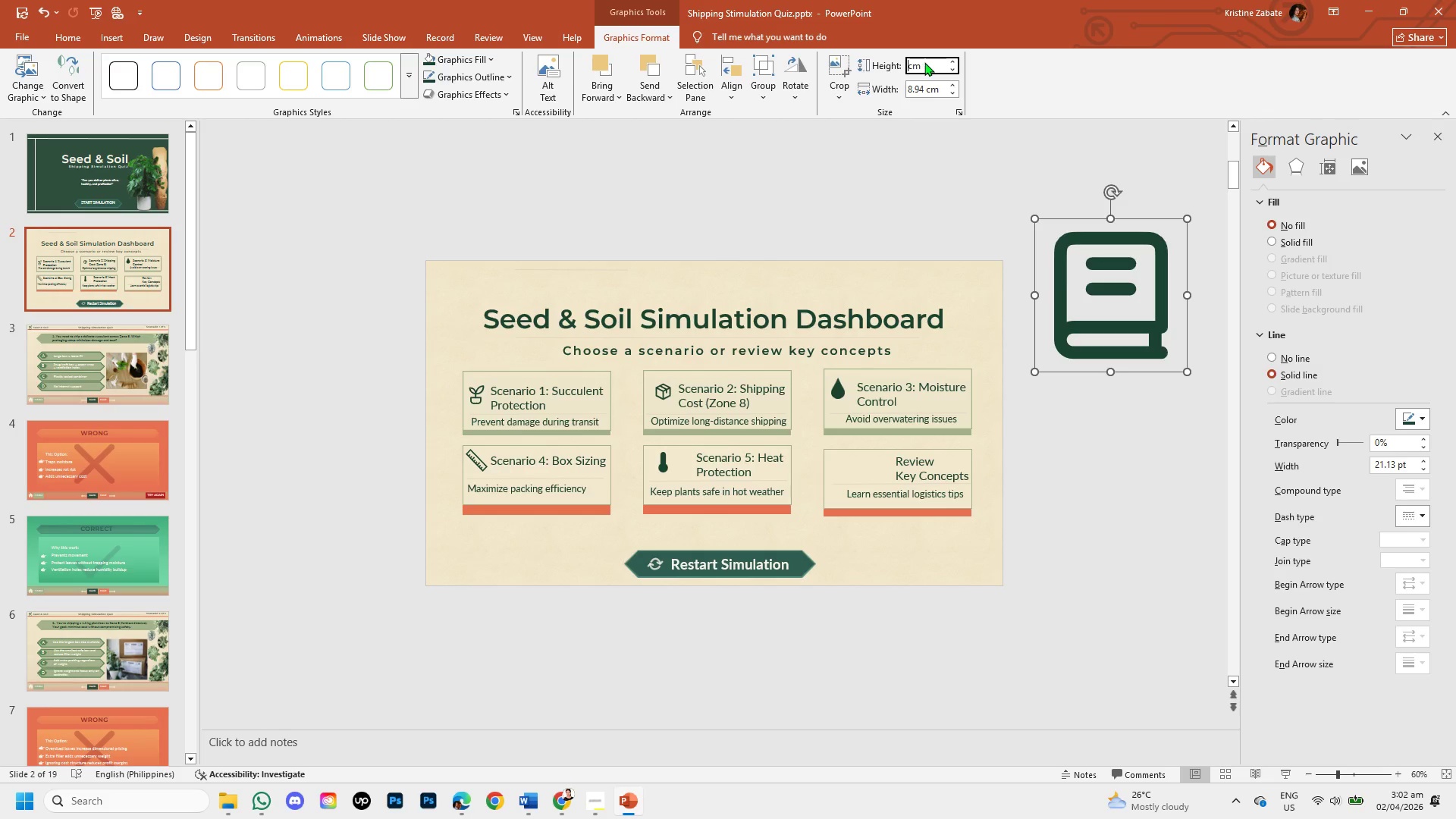 
key(Backspace)
 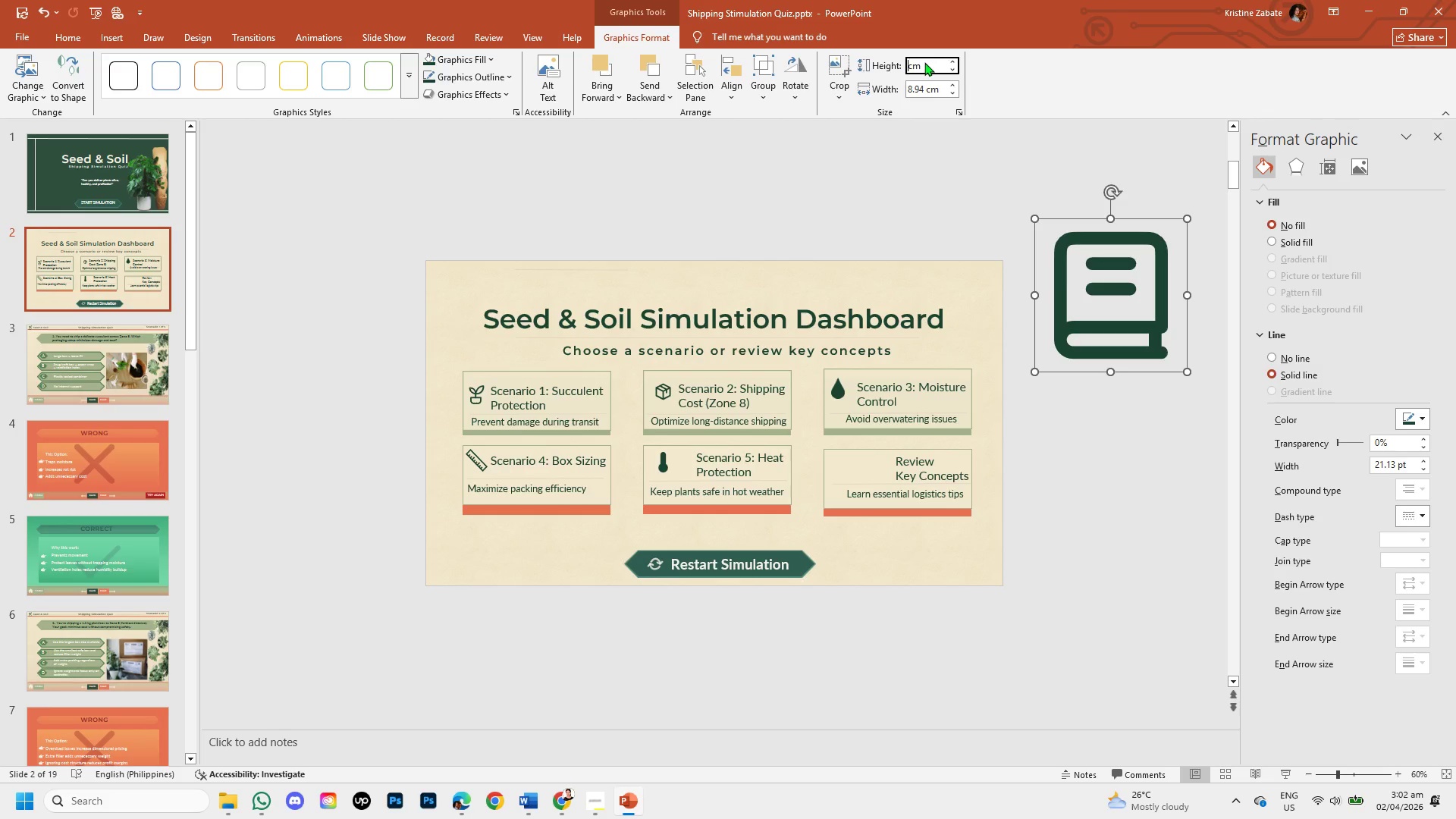 
key(Backspace)
 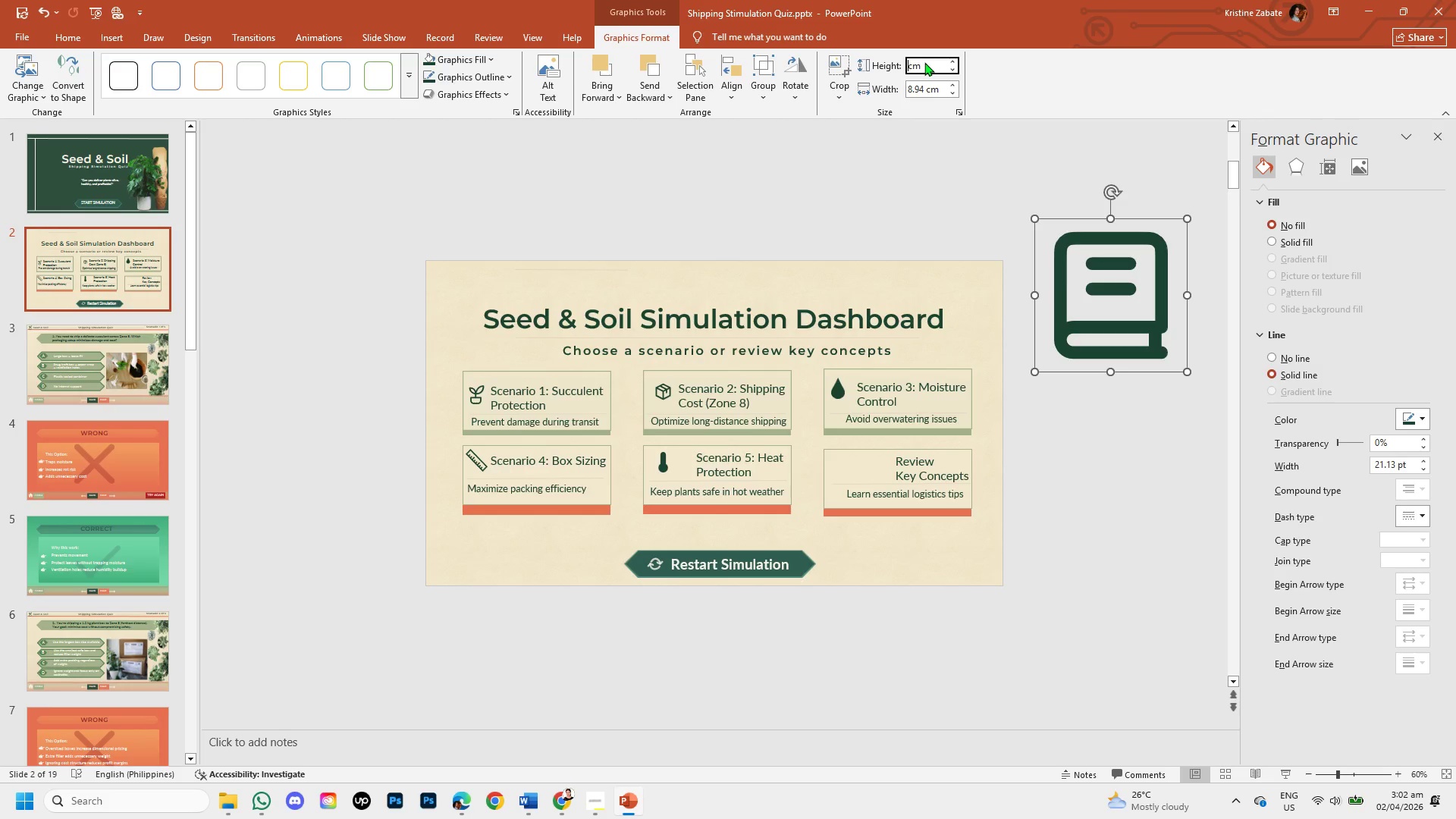 
key(Numpad1)
 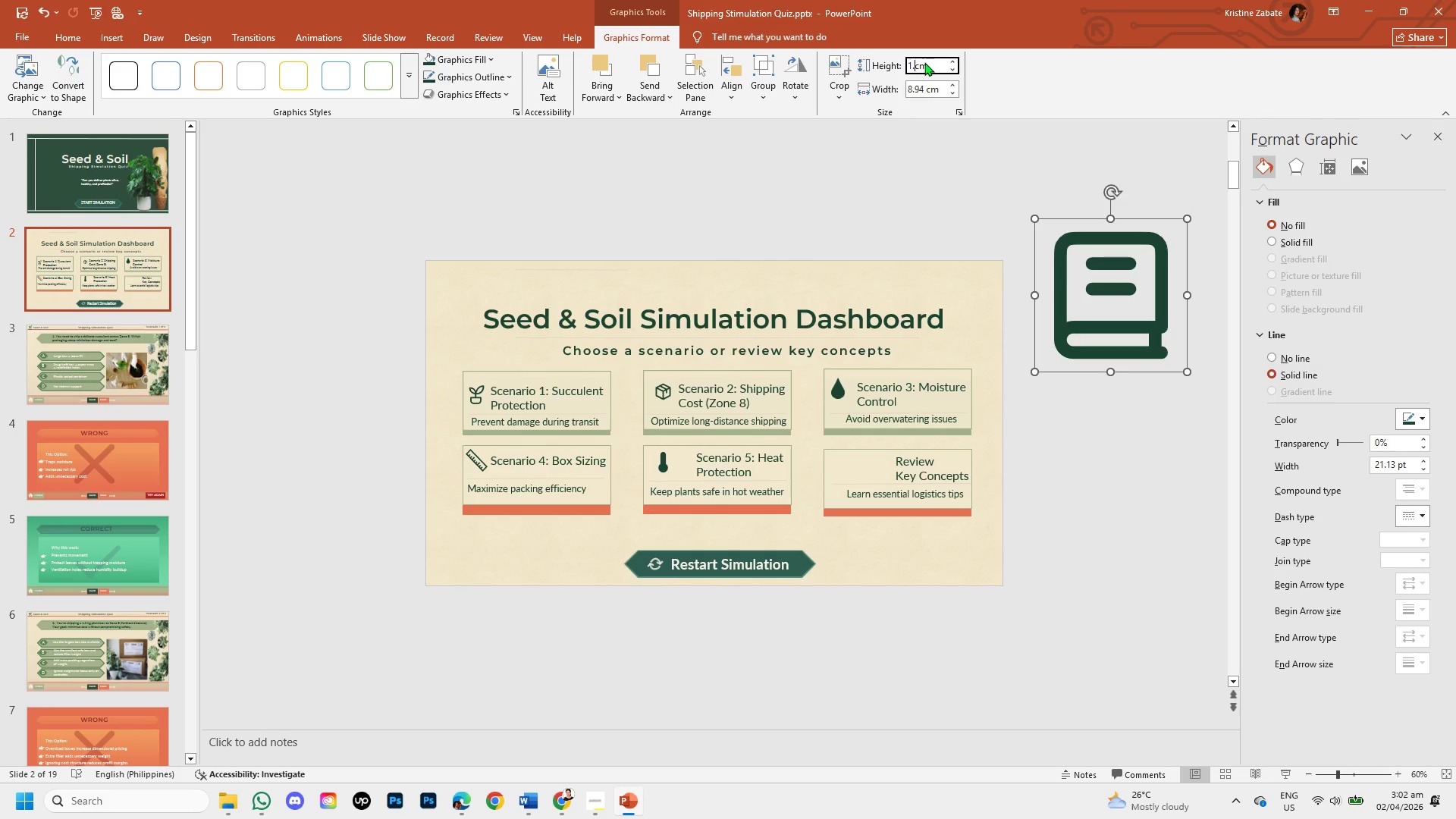 
key(NumpadDecimal)
 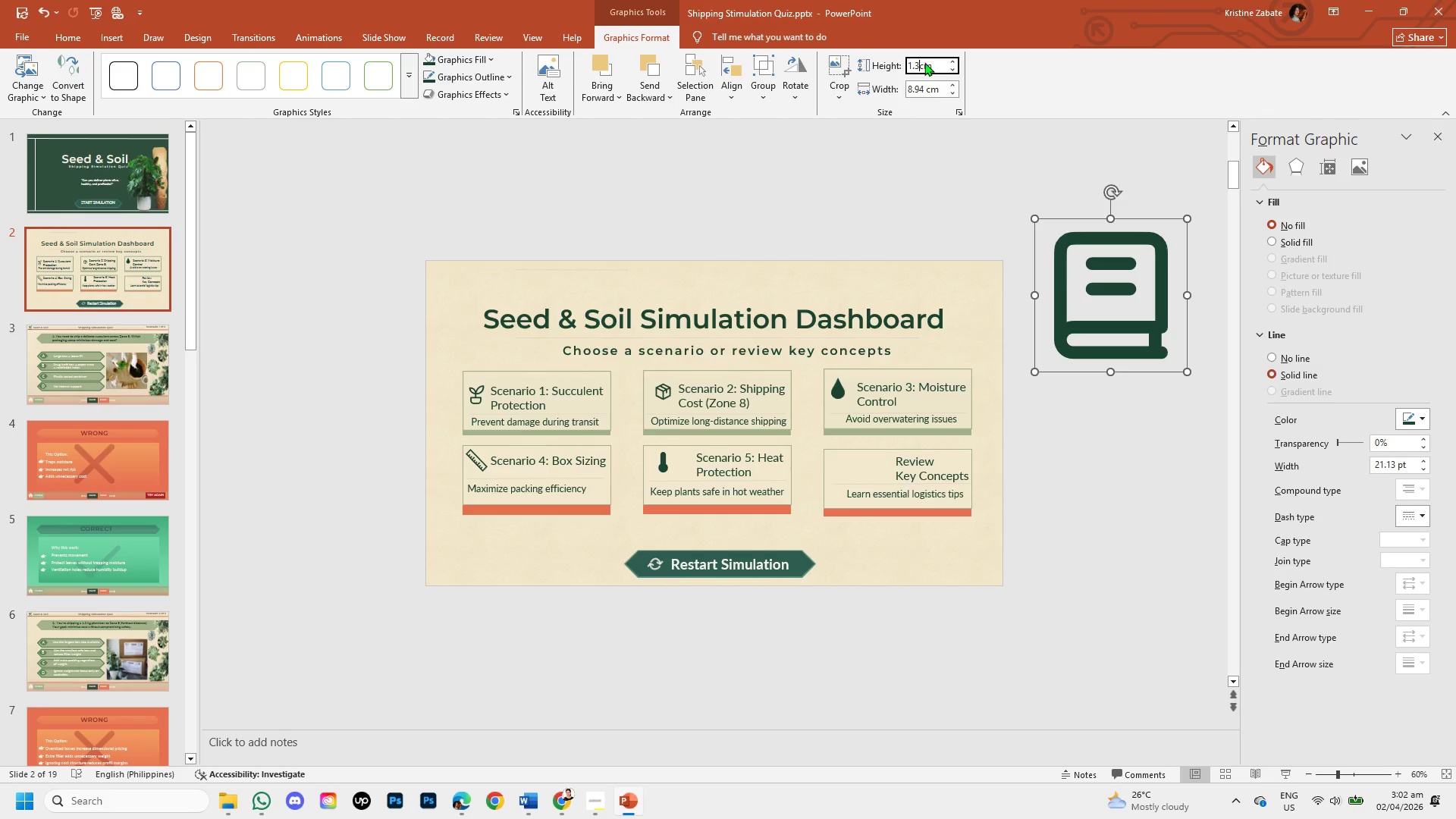 
key(Numpad3)
 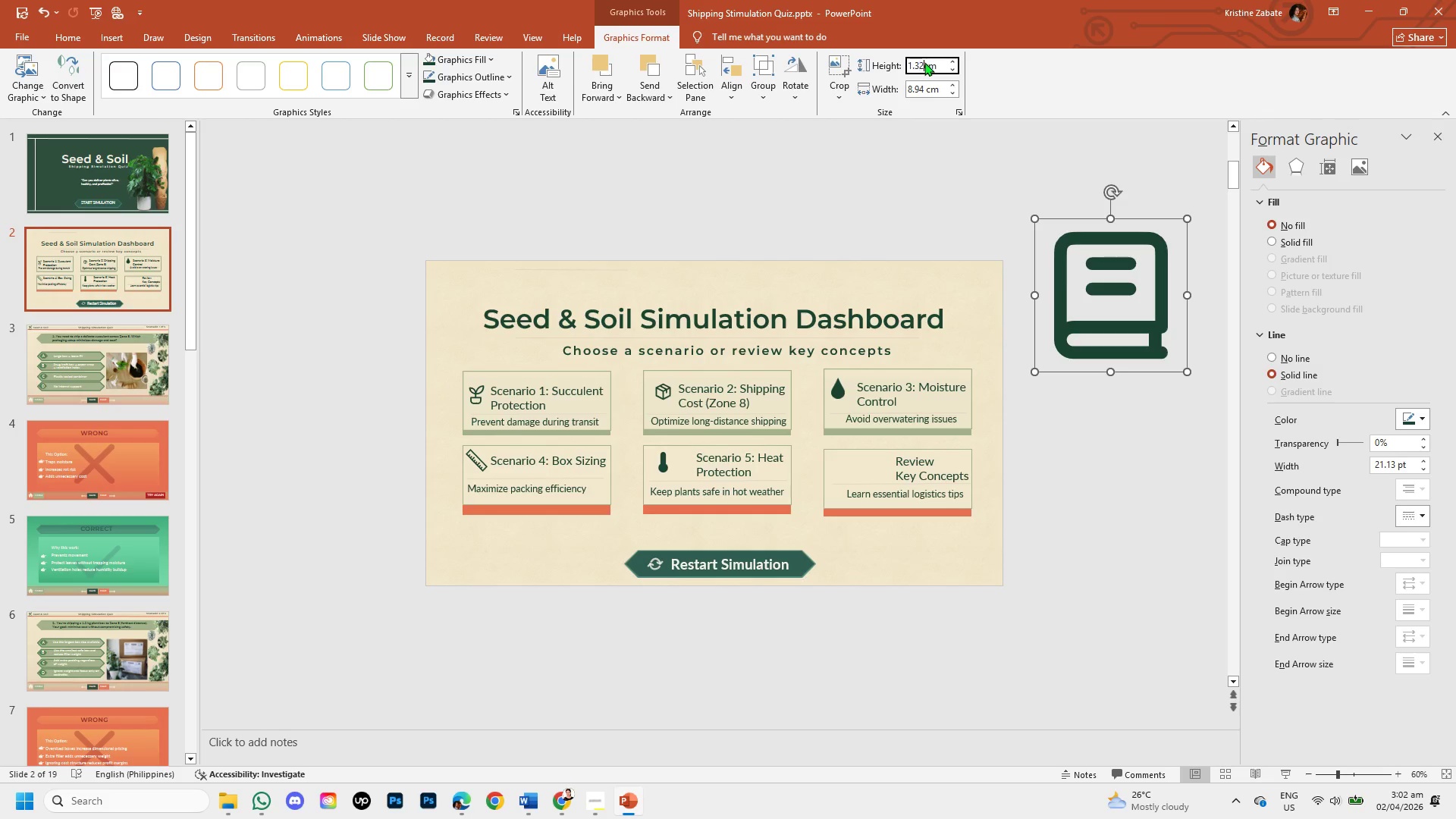 
key(Numpad2)
 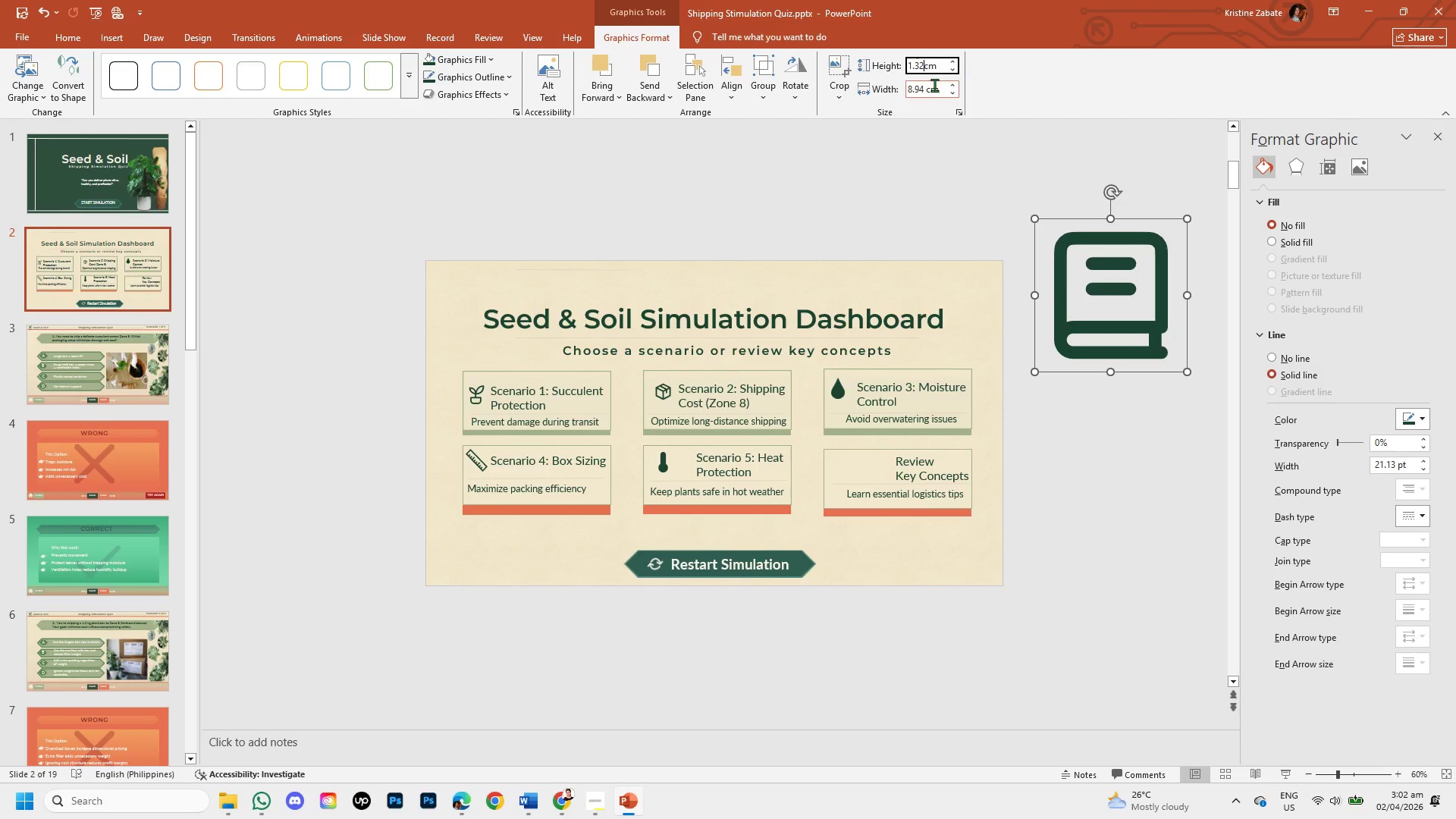 
left_click([922, 91])
 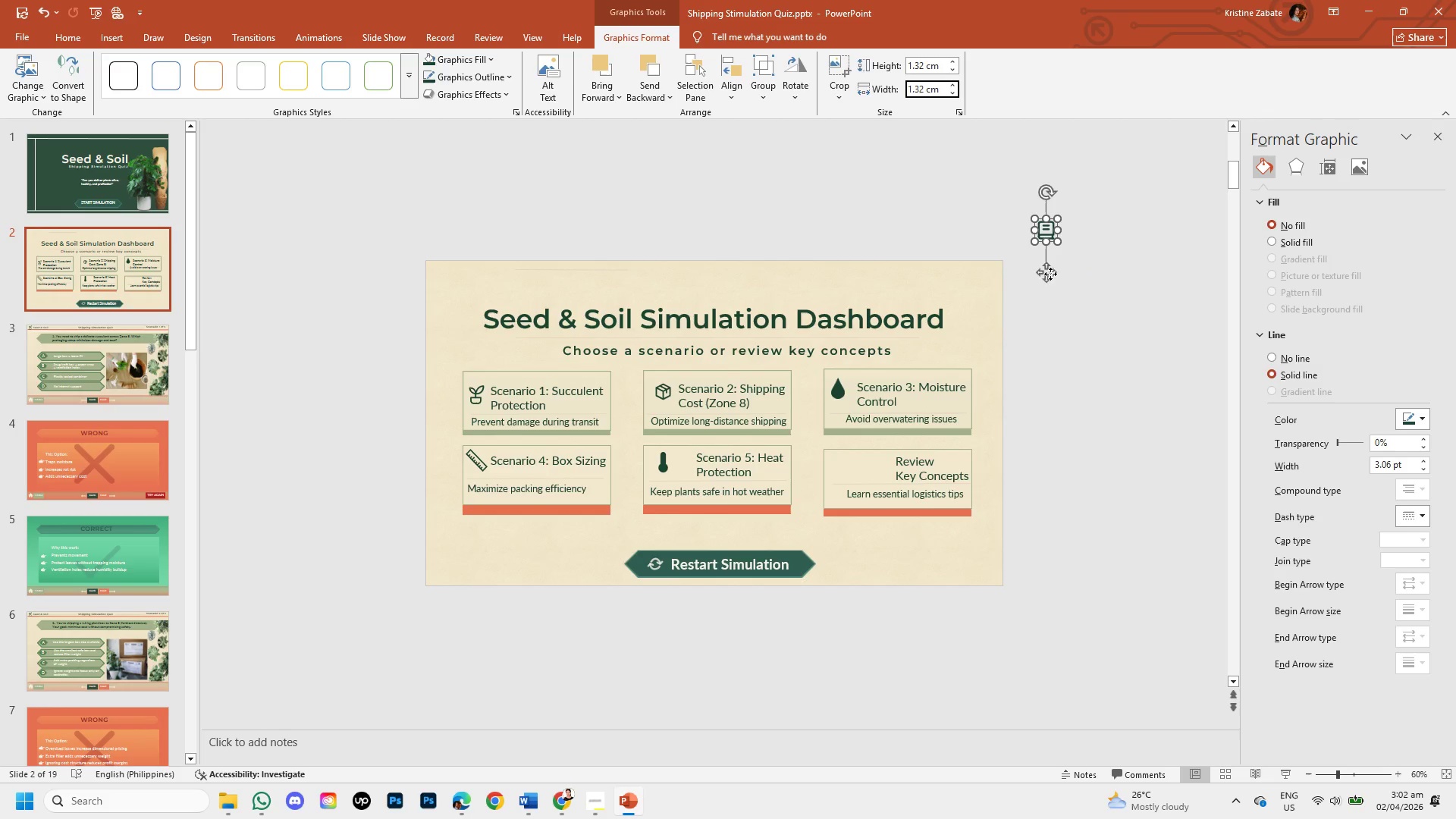 
left_click_drag(start_coordinate=[1046, 274], to_coordinate=[843, 508])
 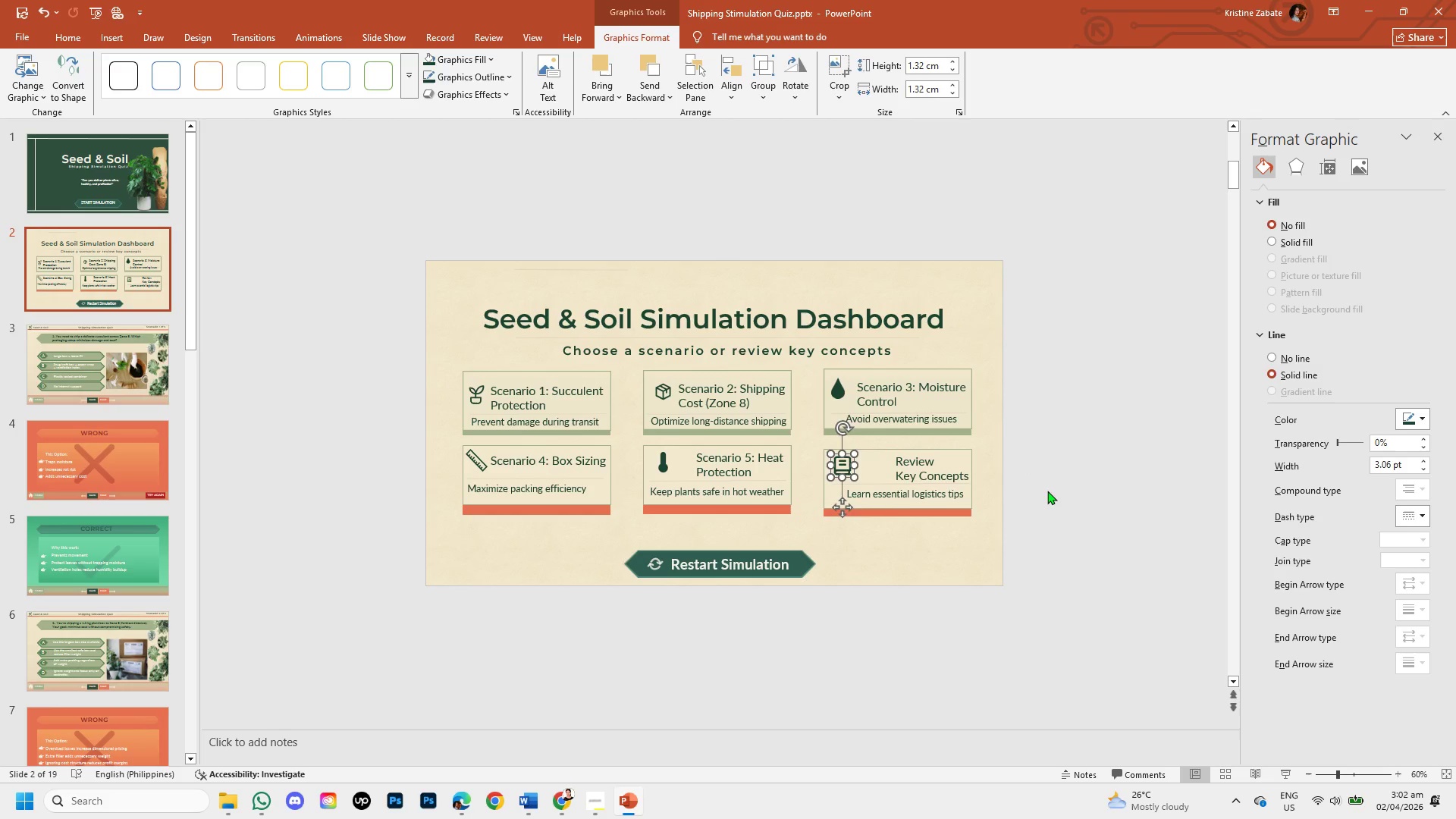 
left_click([1047, 491])
 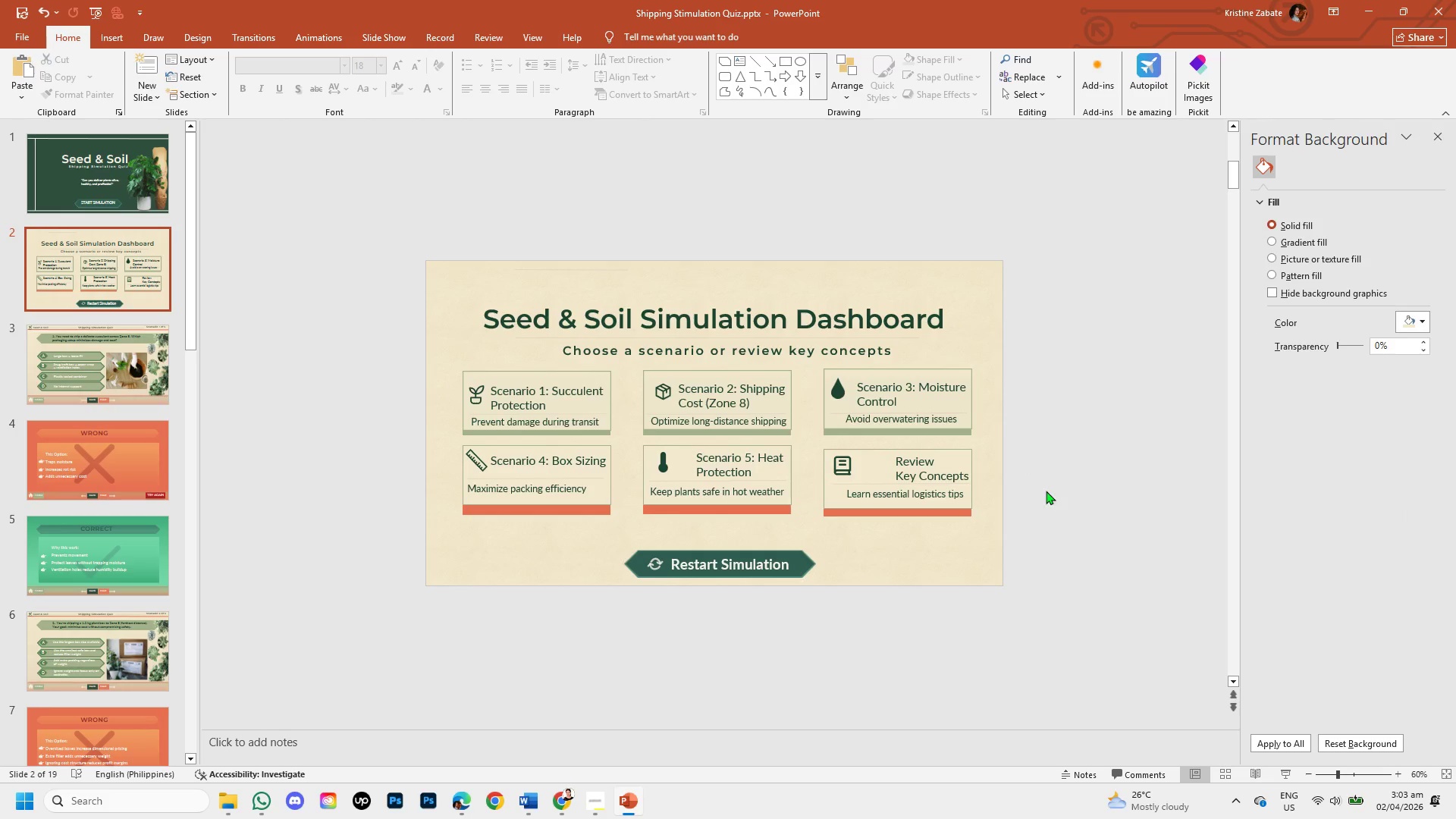 
left_click([912, 478])
 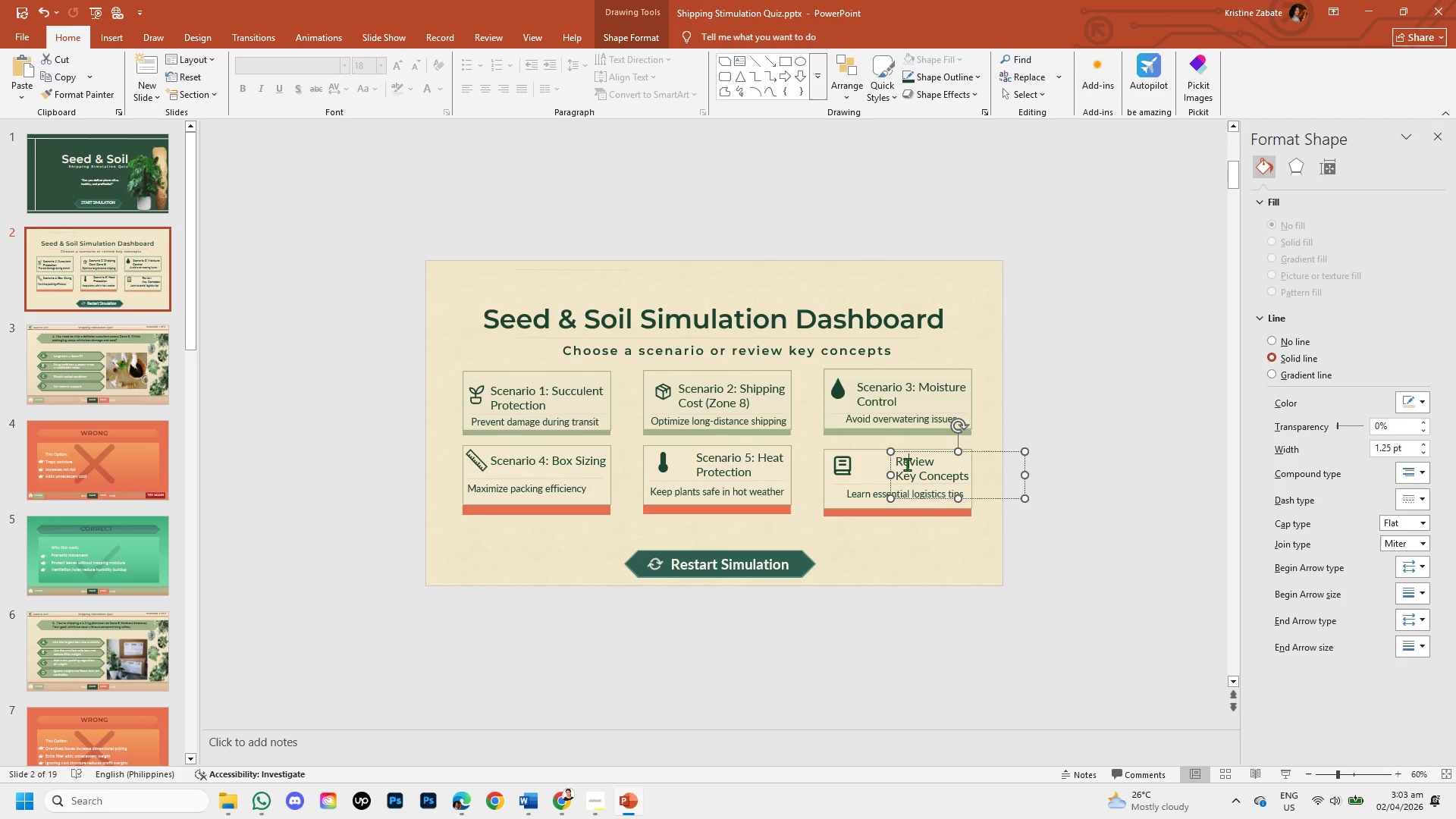 
left_click([907, 464])
 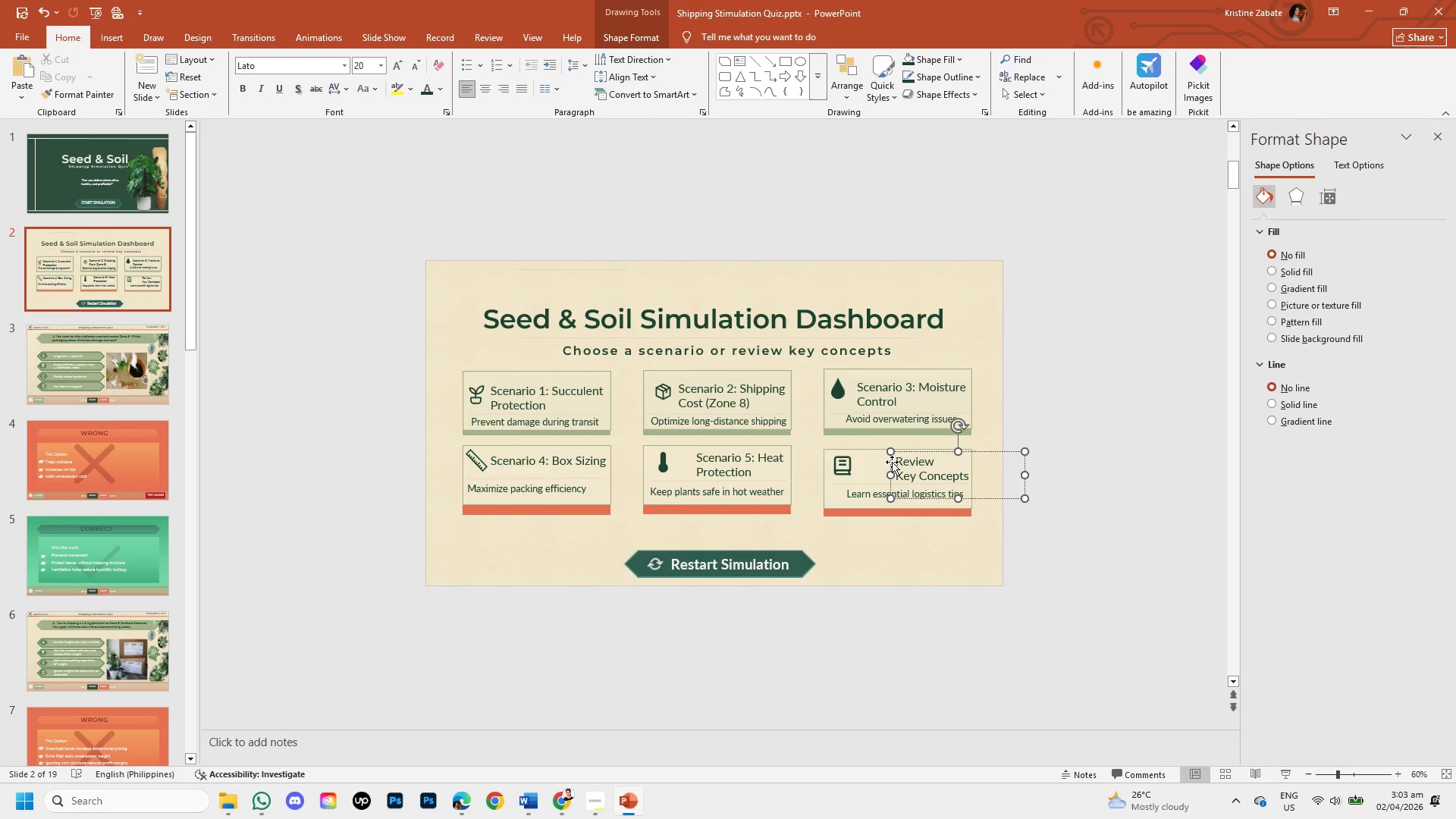 
left_click_drag(start_coordinate=[892, 462], to_coordinate=[860, 463])
 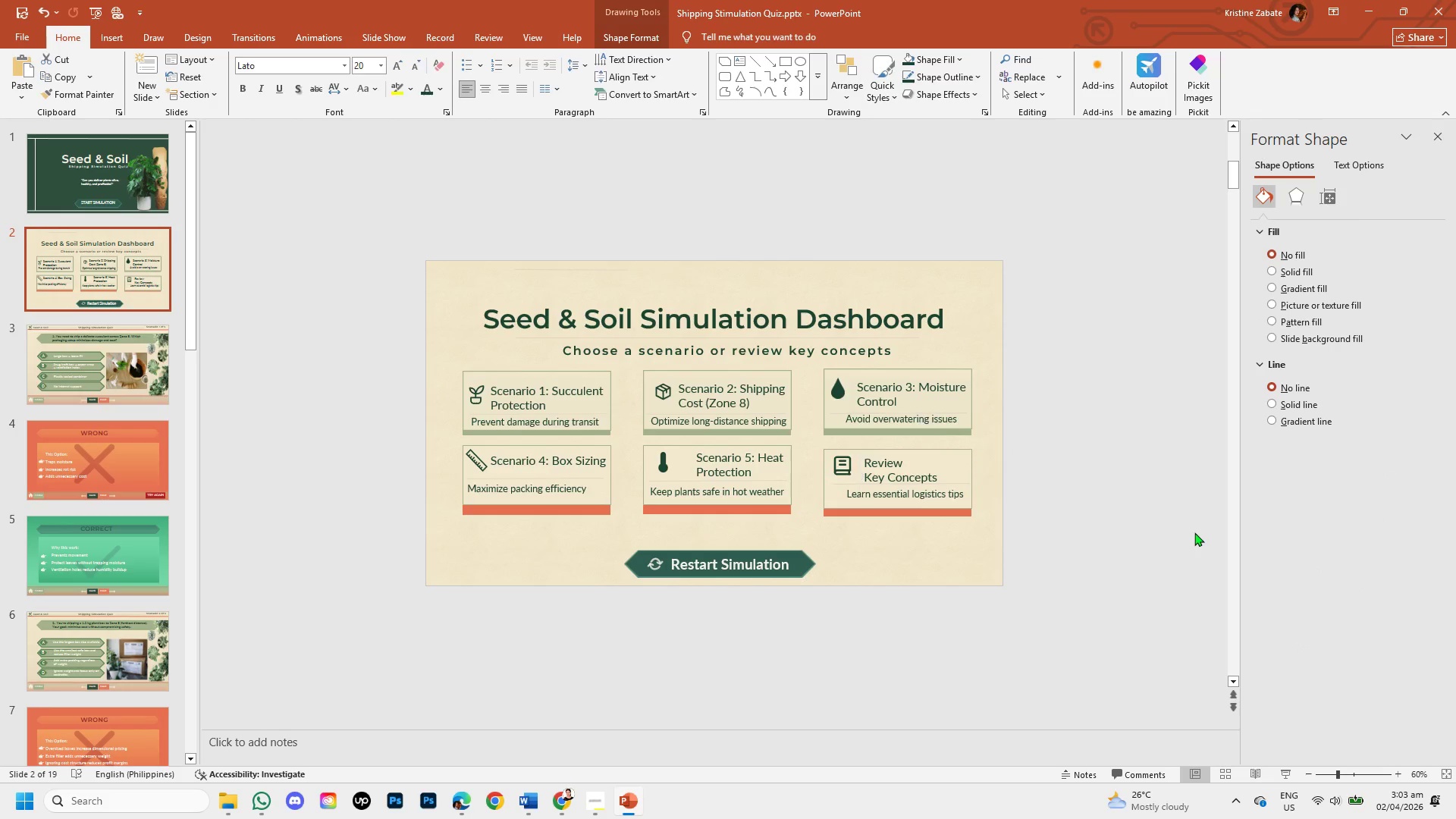 
left_click([1194, 532])
 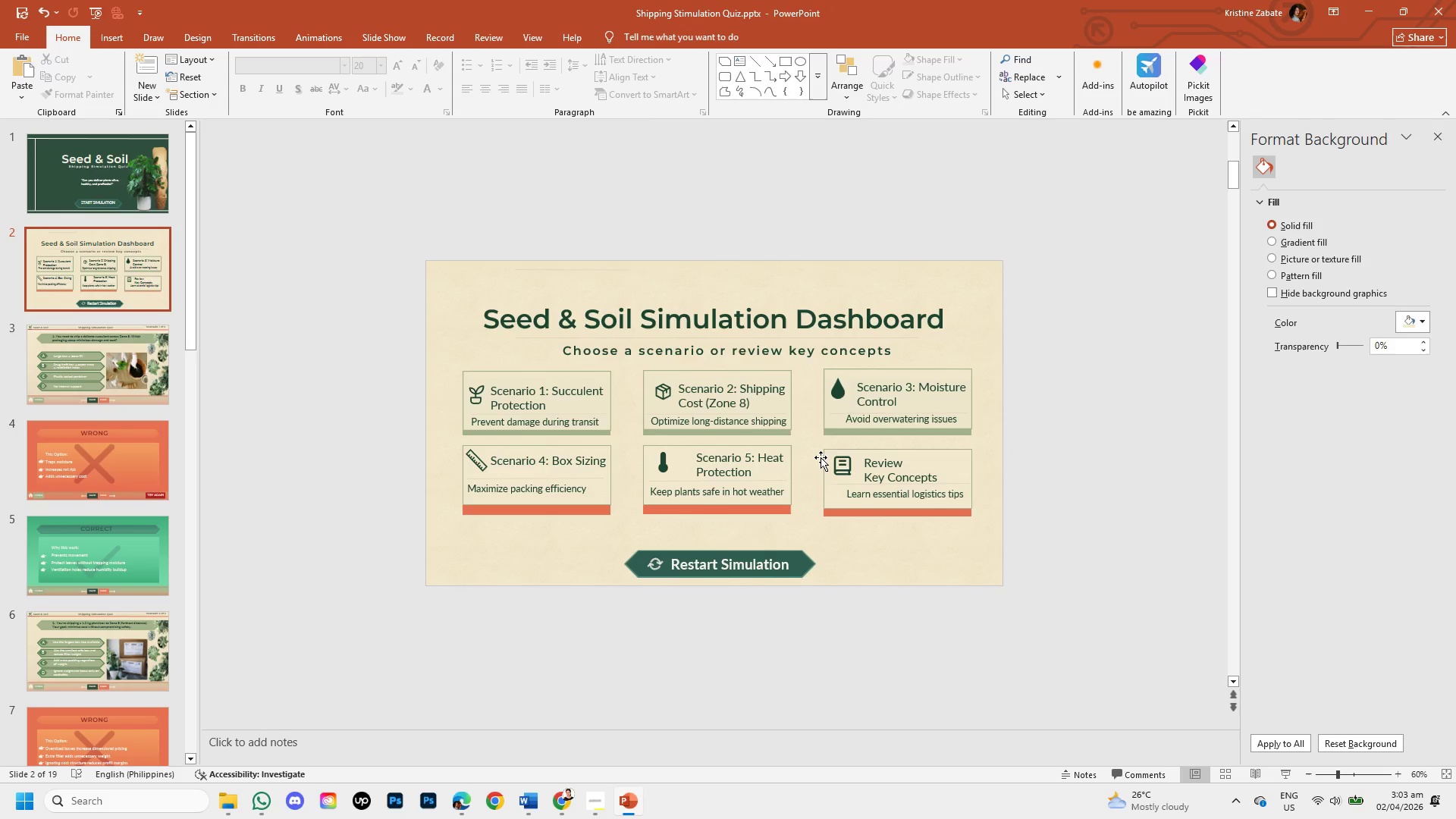 
left_click([838, 463])
 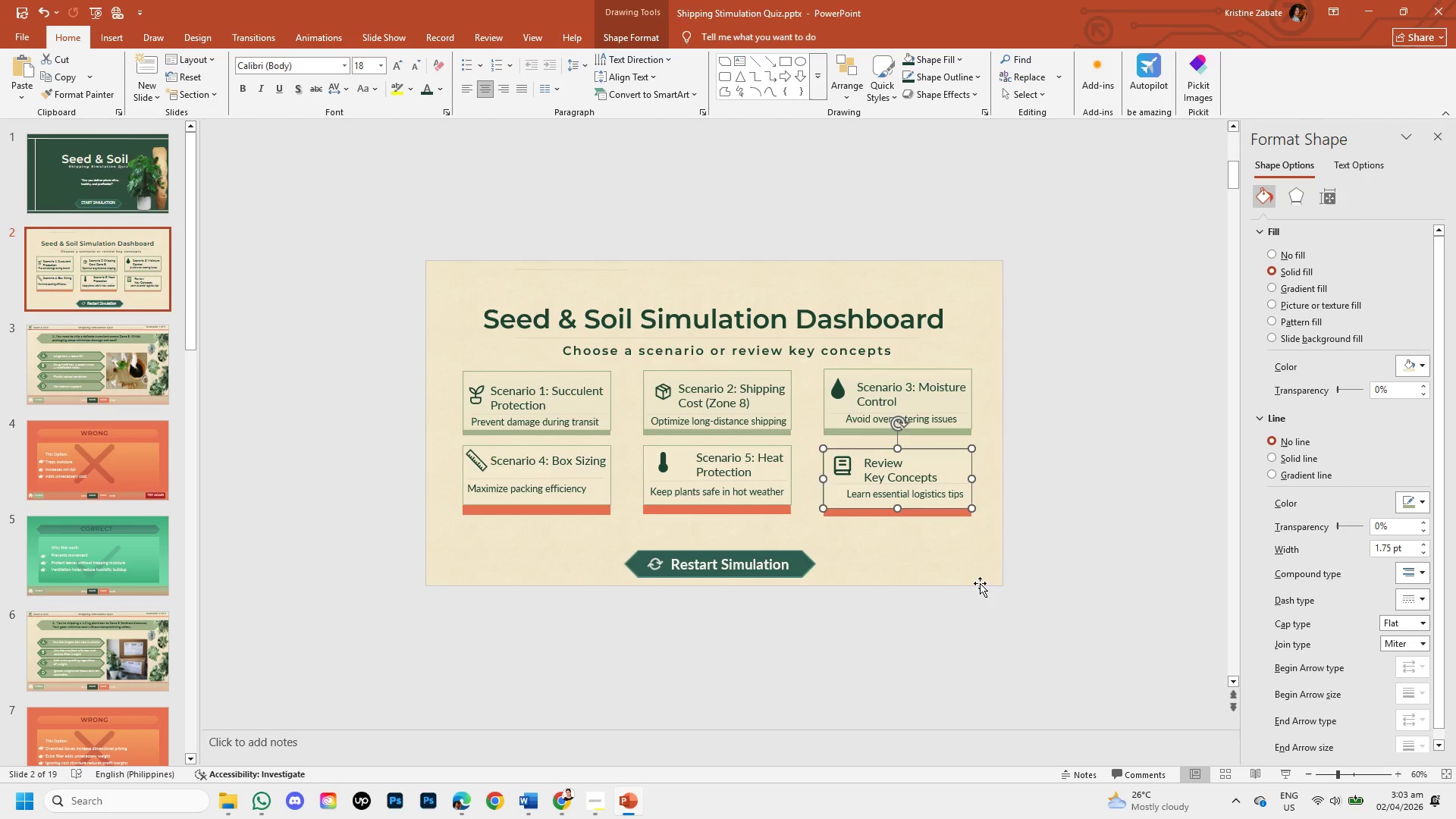 
left_click([980, 583])
 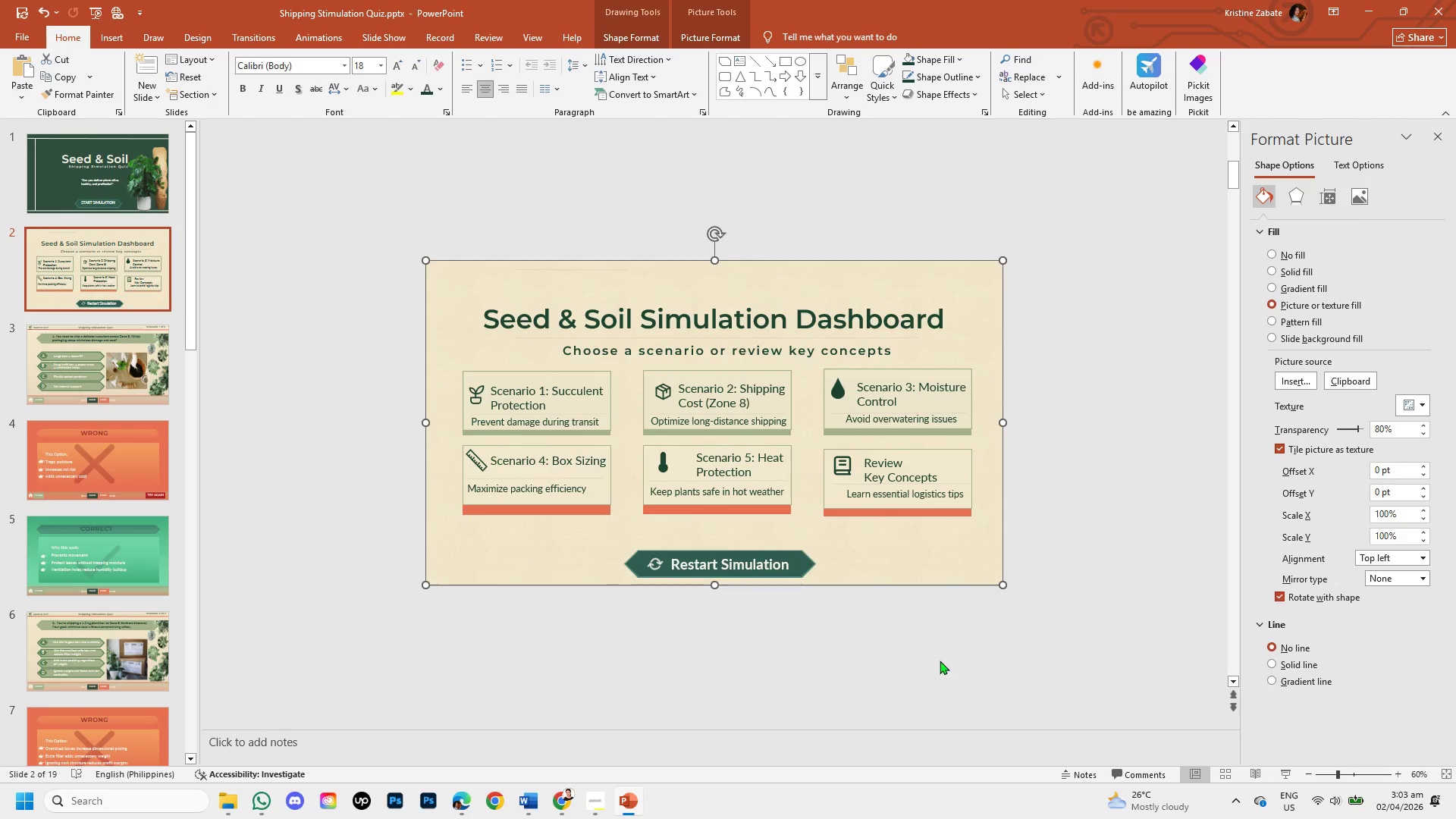 
left_click([940, 661])
 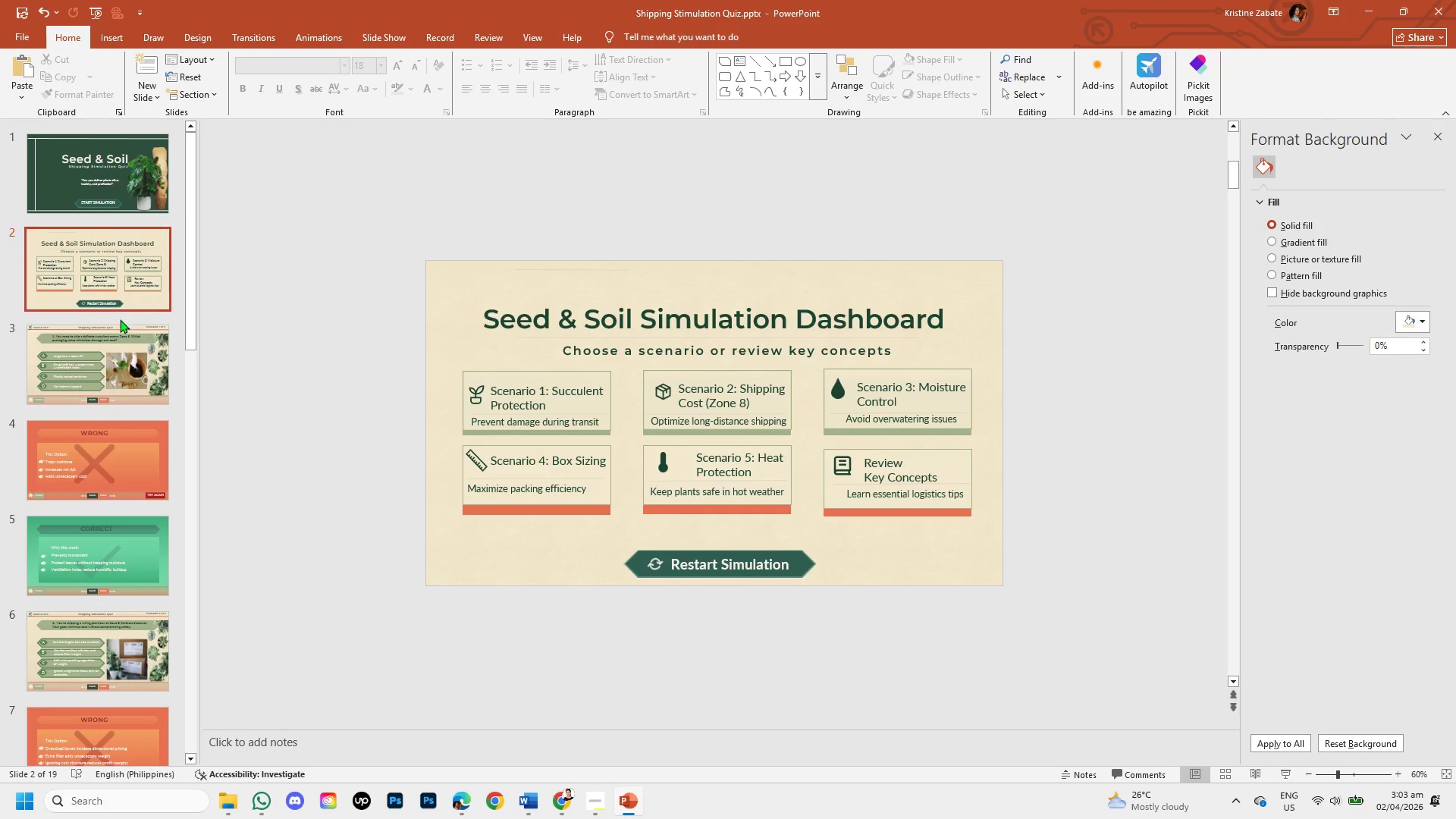 
left_click([109, 195])
 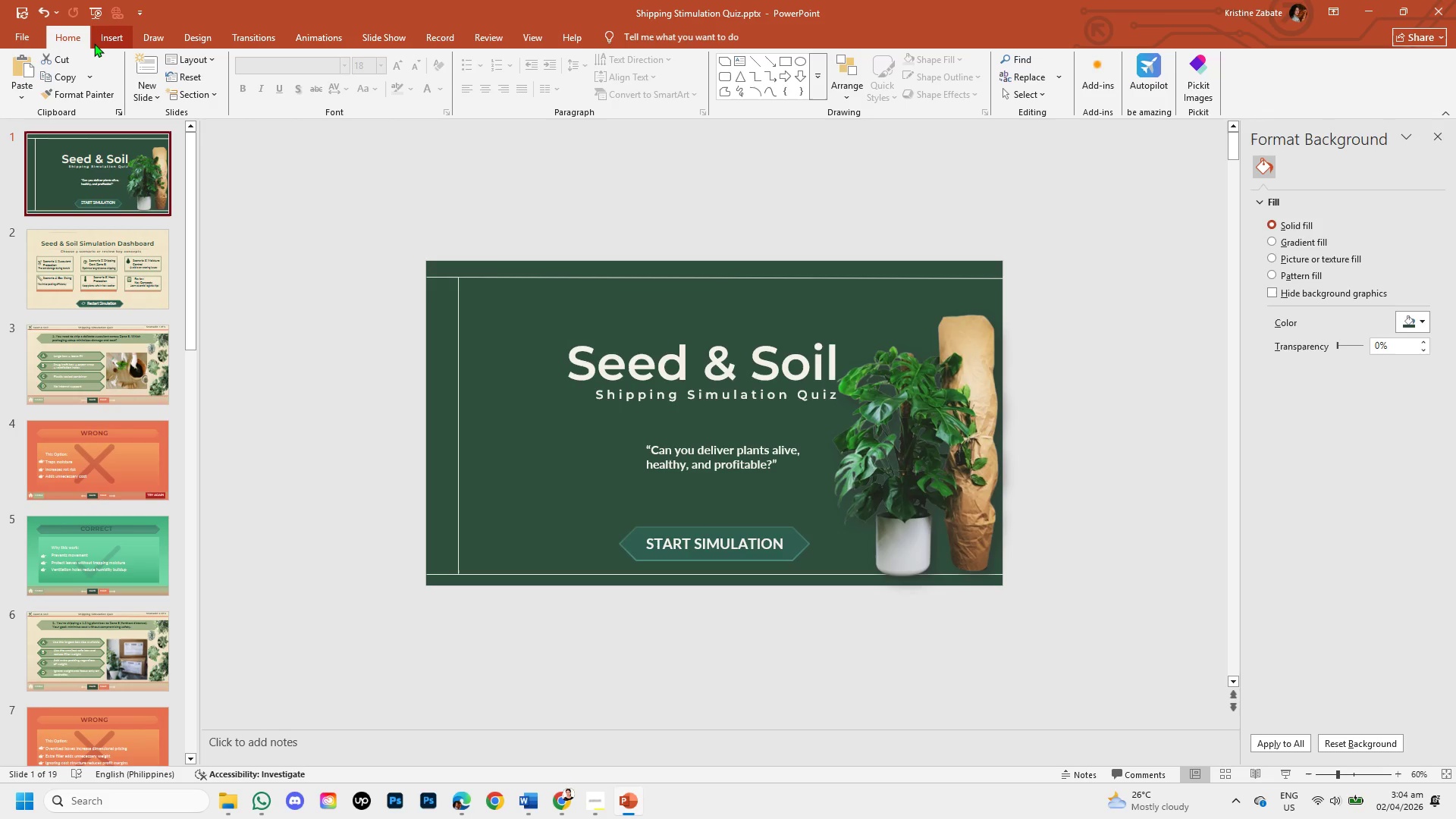 
wait(58.63)
 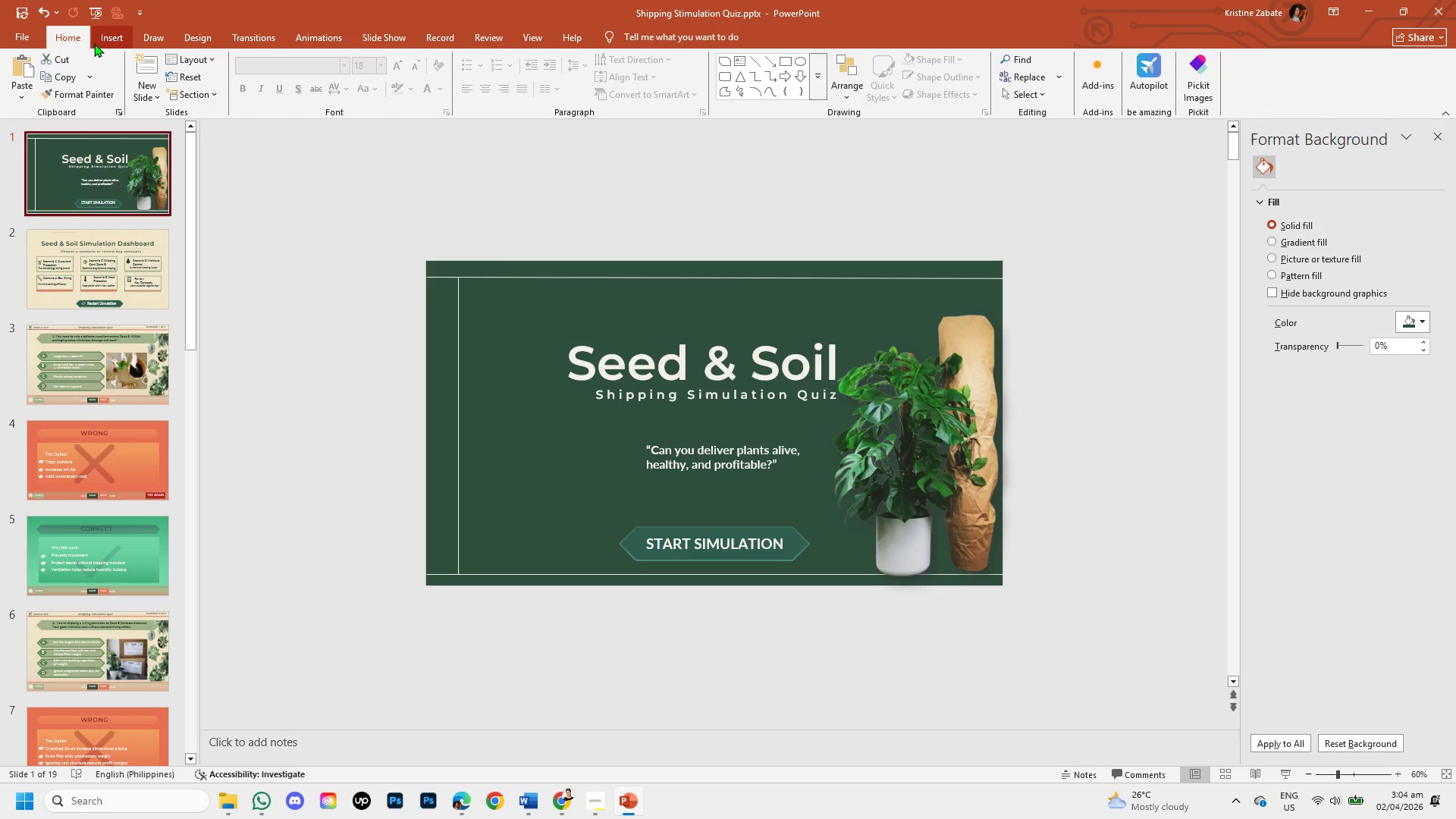 
mouse_move([133, 345])
 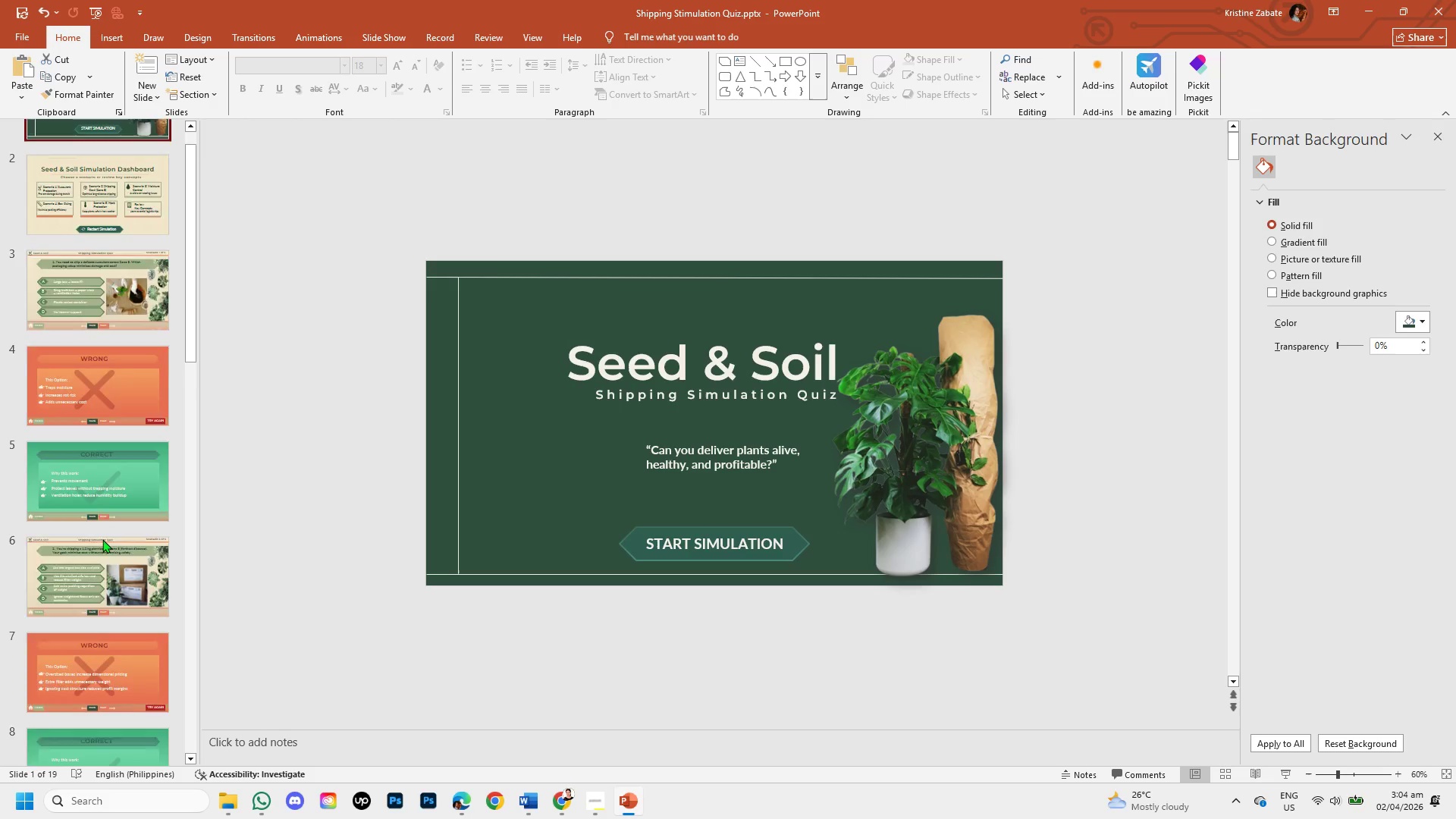 
scroll: coordinate [76, 516], scroll_direction: down, amount: 13.0
 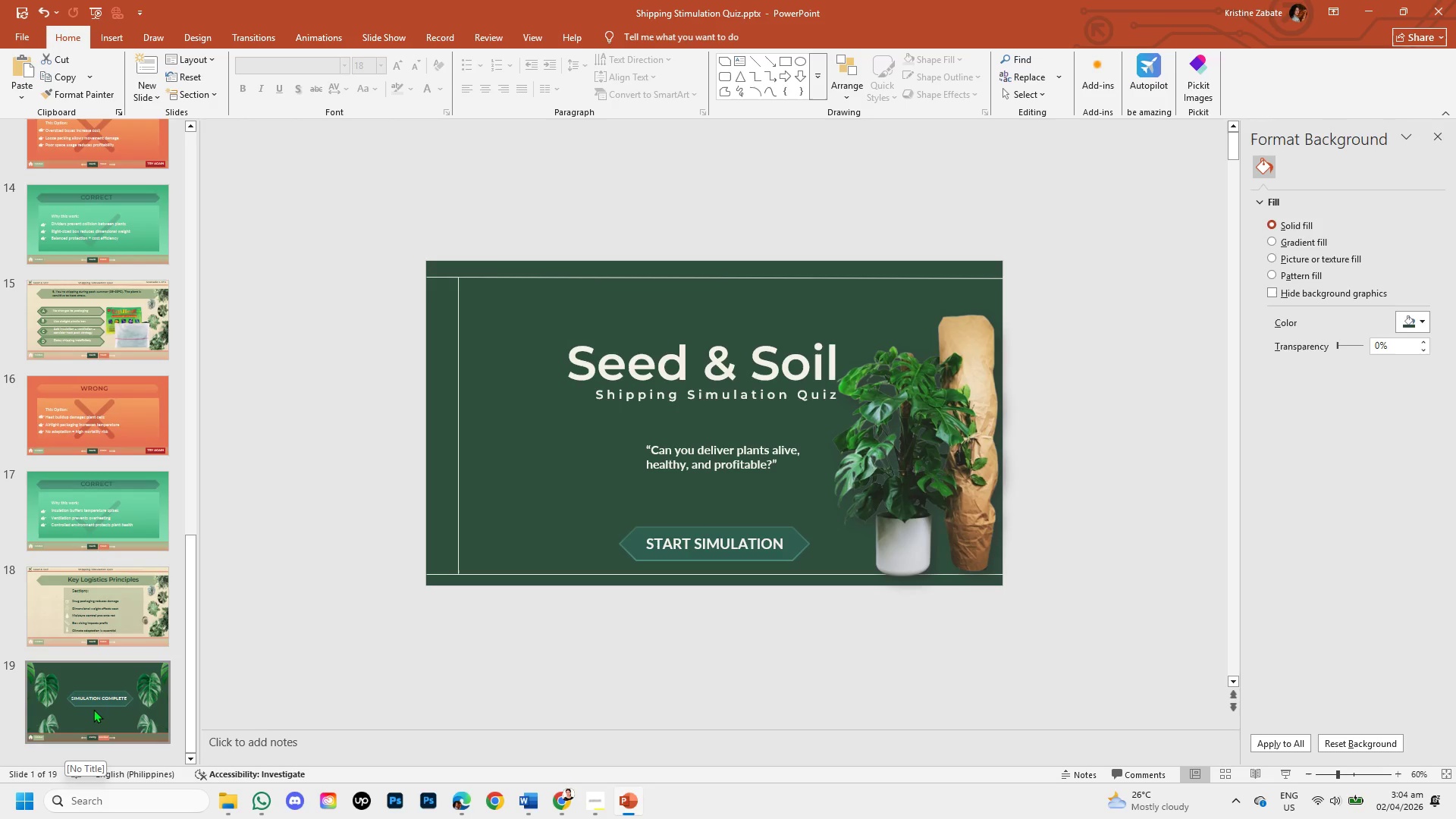 
left_click([98, 704])
 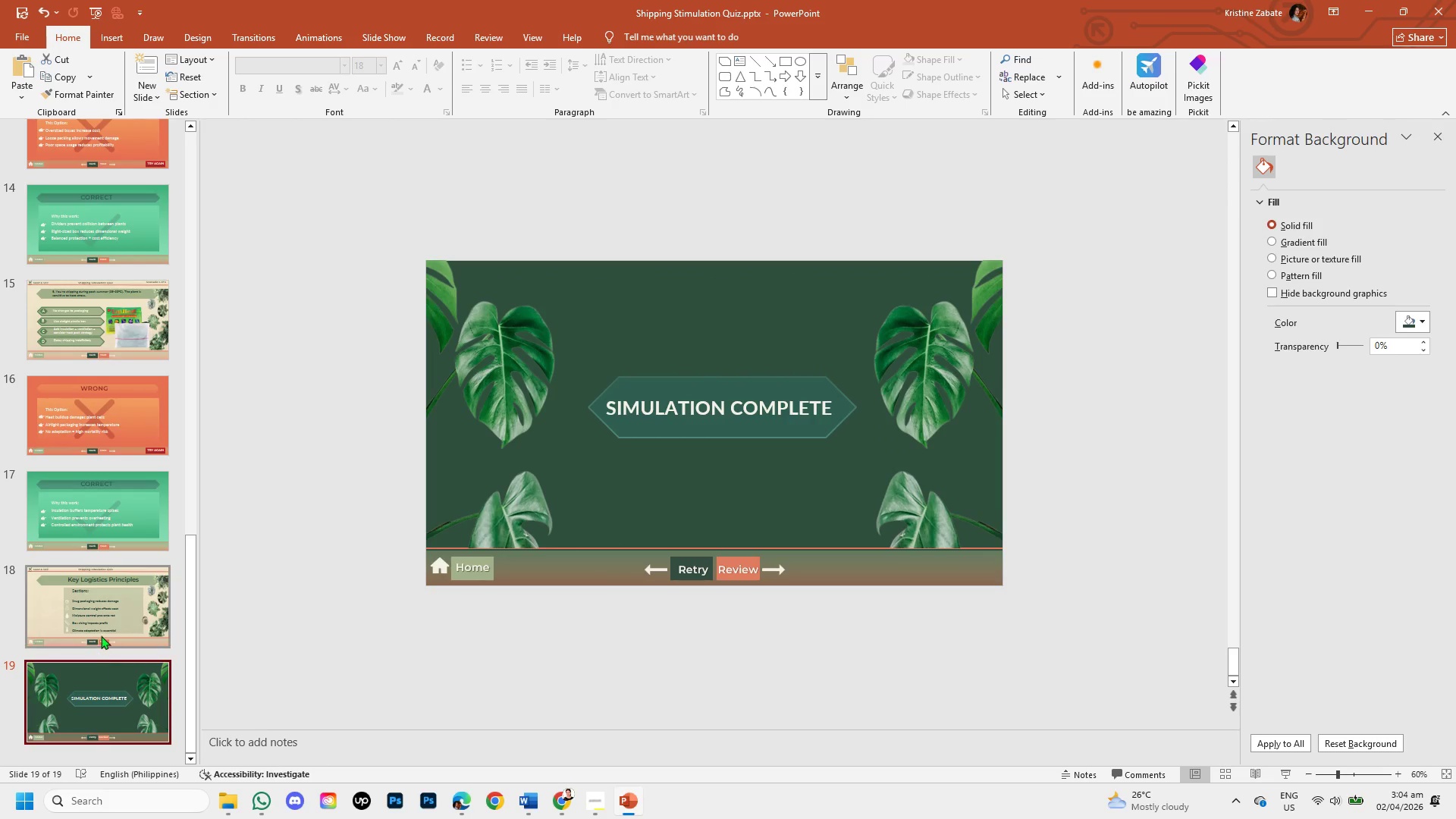 
scroll: coordinate [110, 485], scroll_direction: up, amount: 19.0
 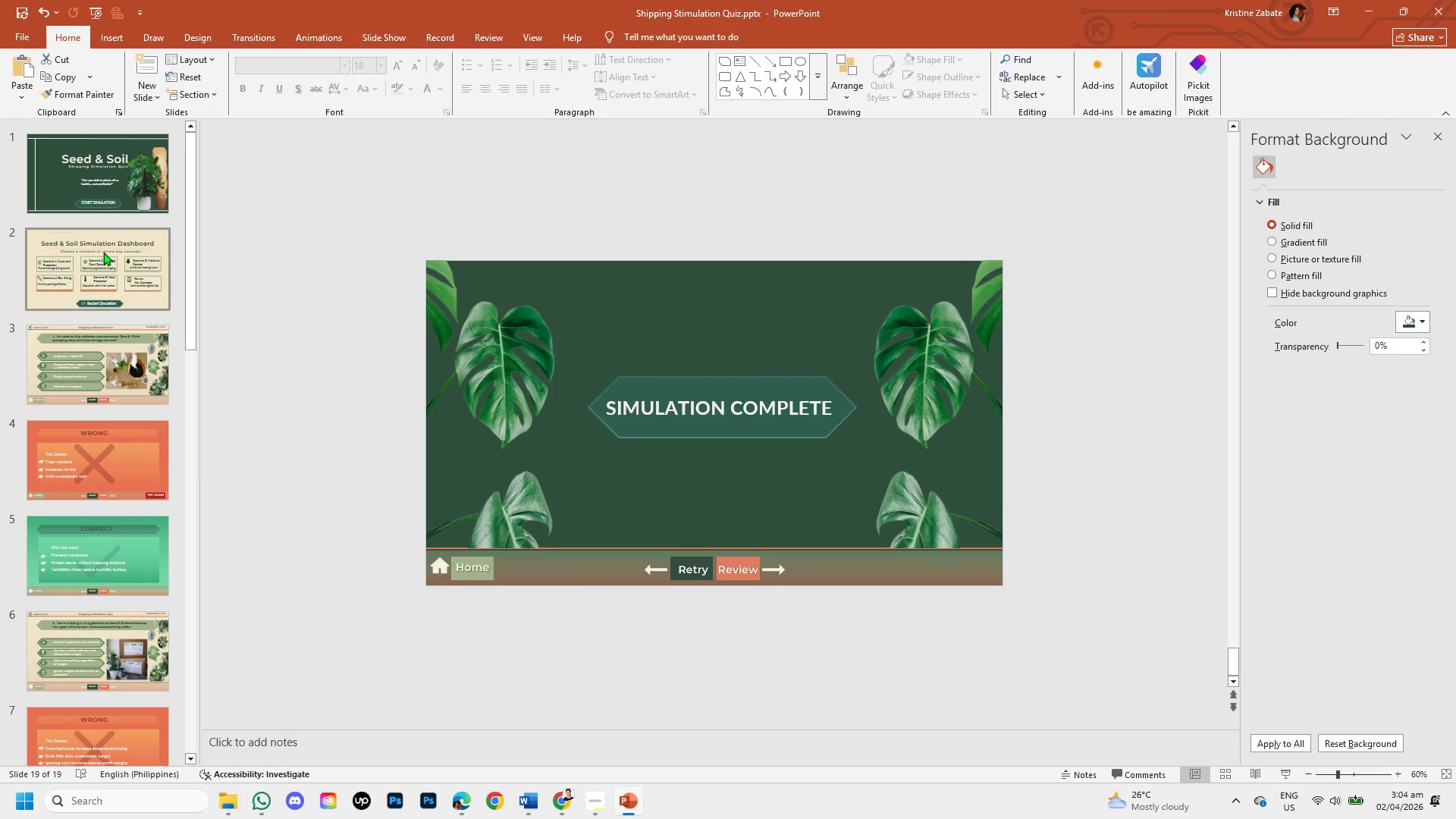 
left_click([103, 252])
 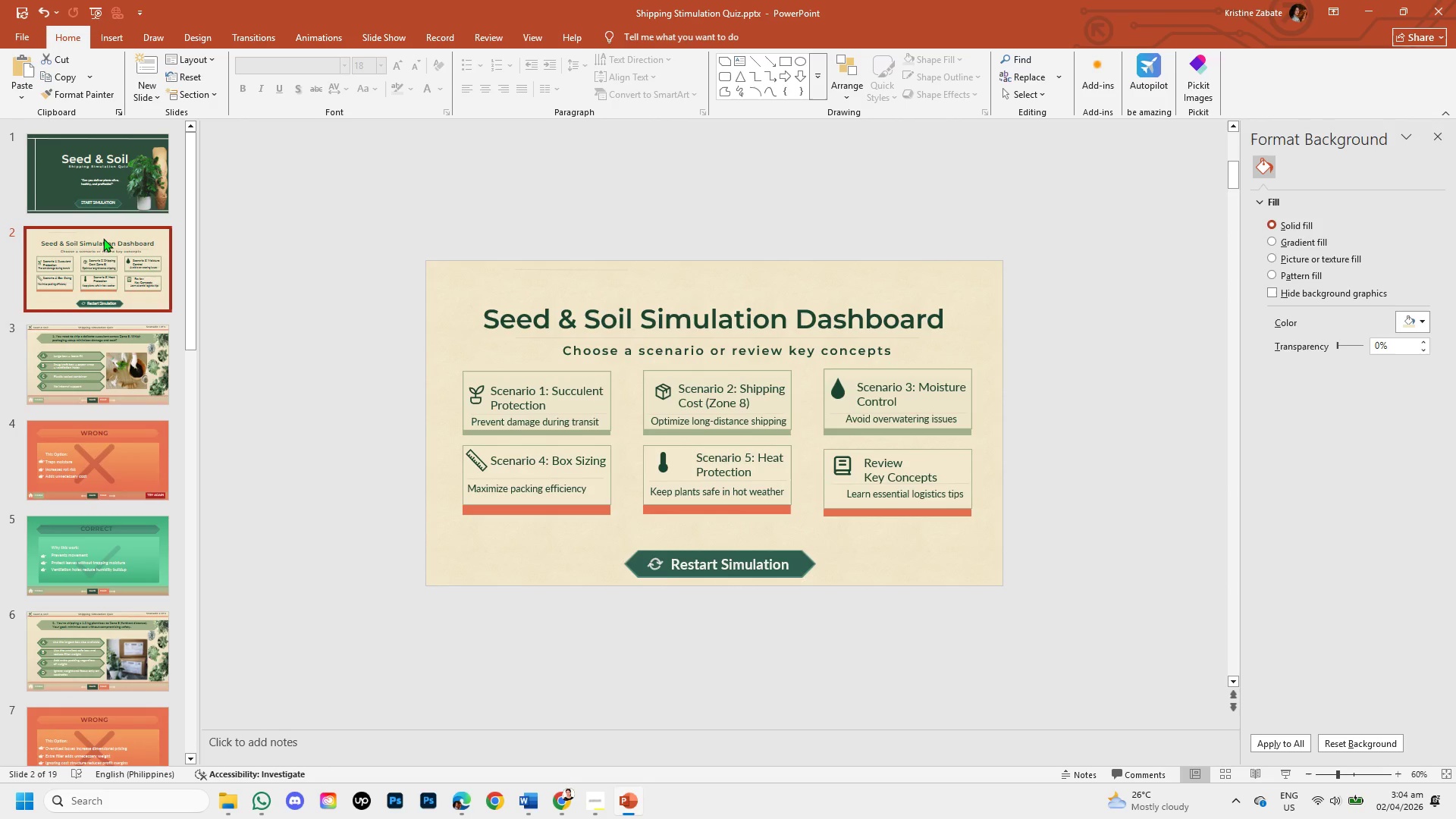 
left_click([103, 190])
 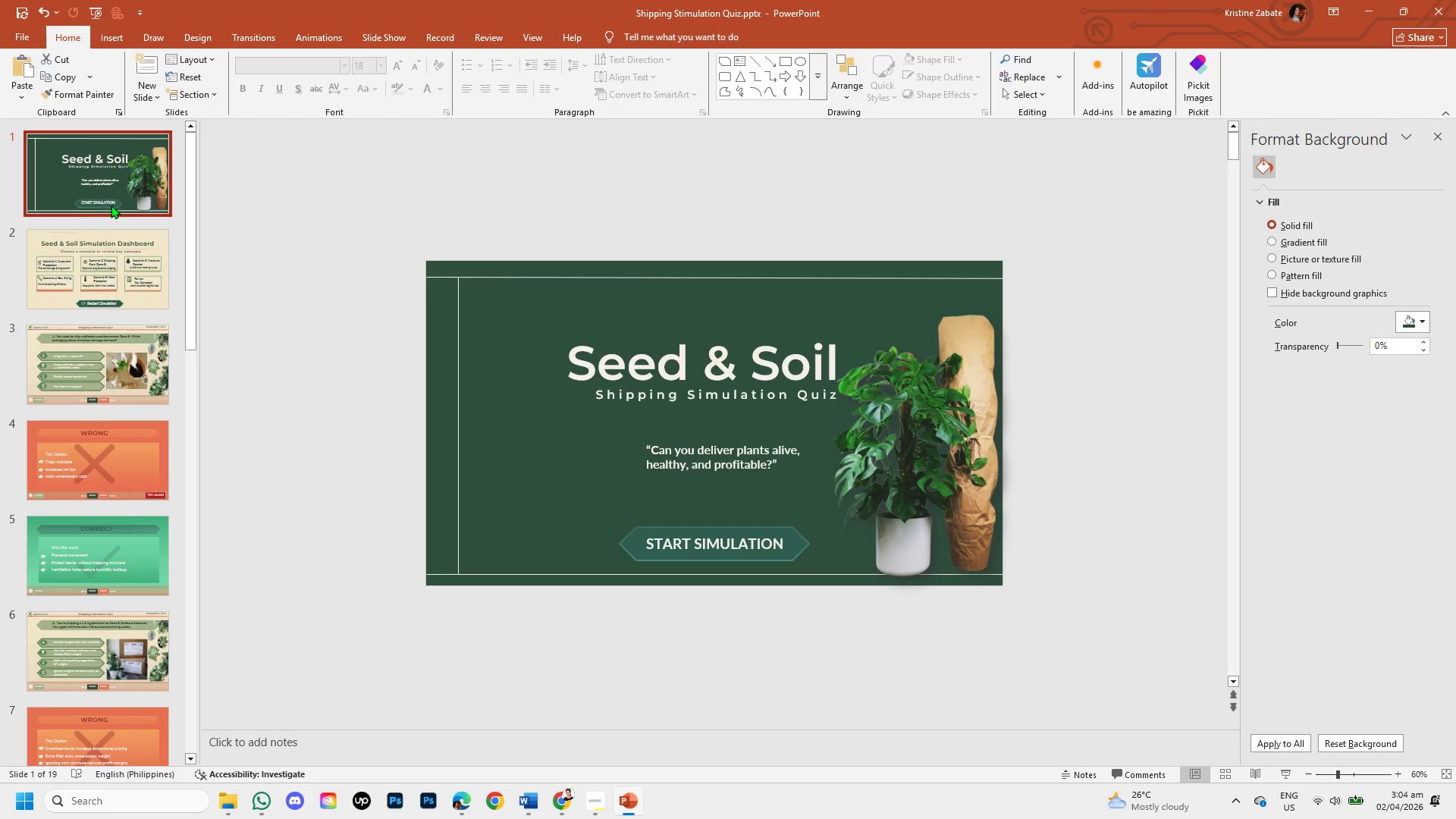 
wait(13.33)
 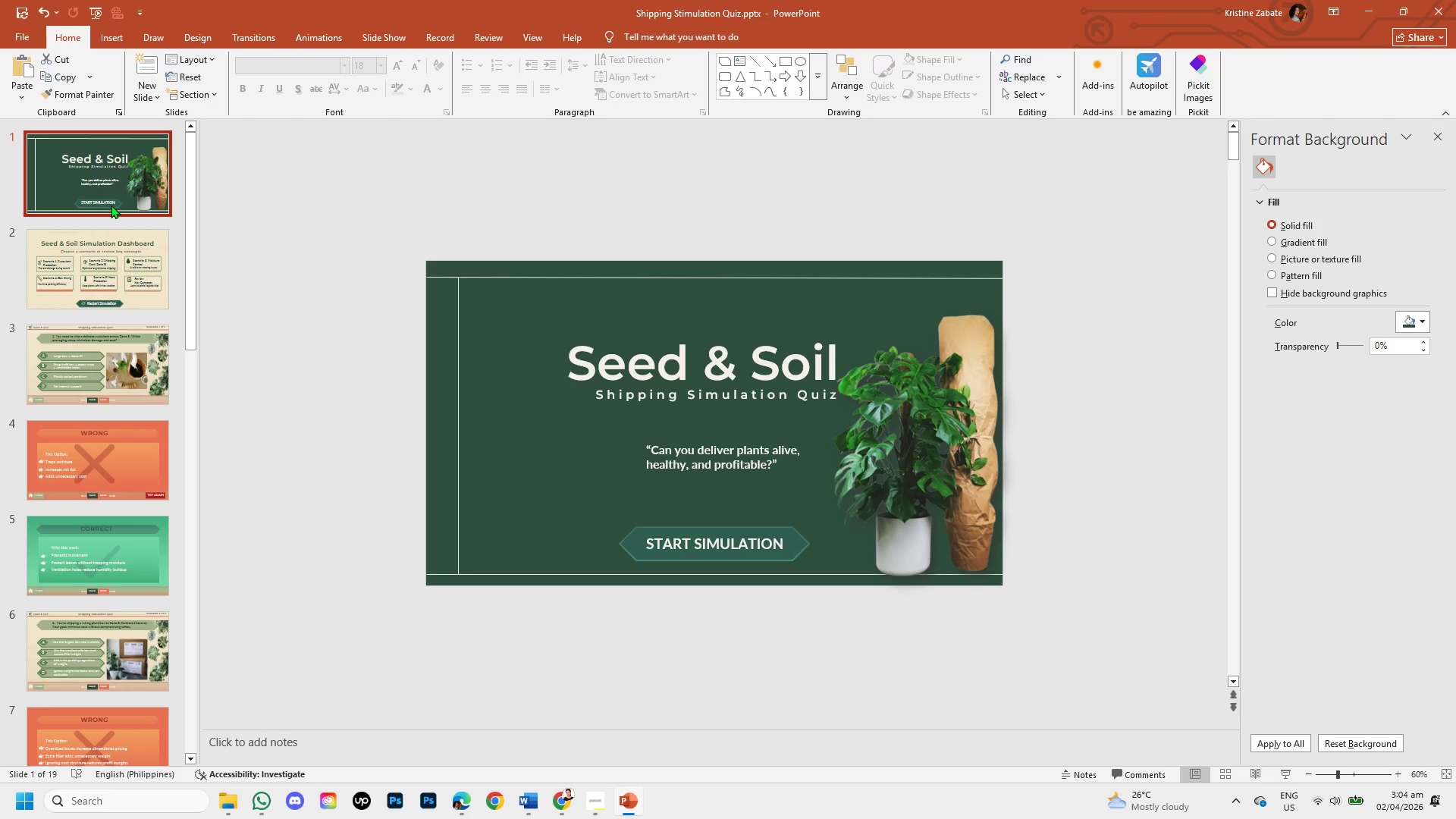 
left_click([111, 205])
 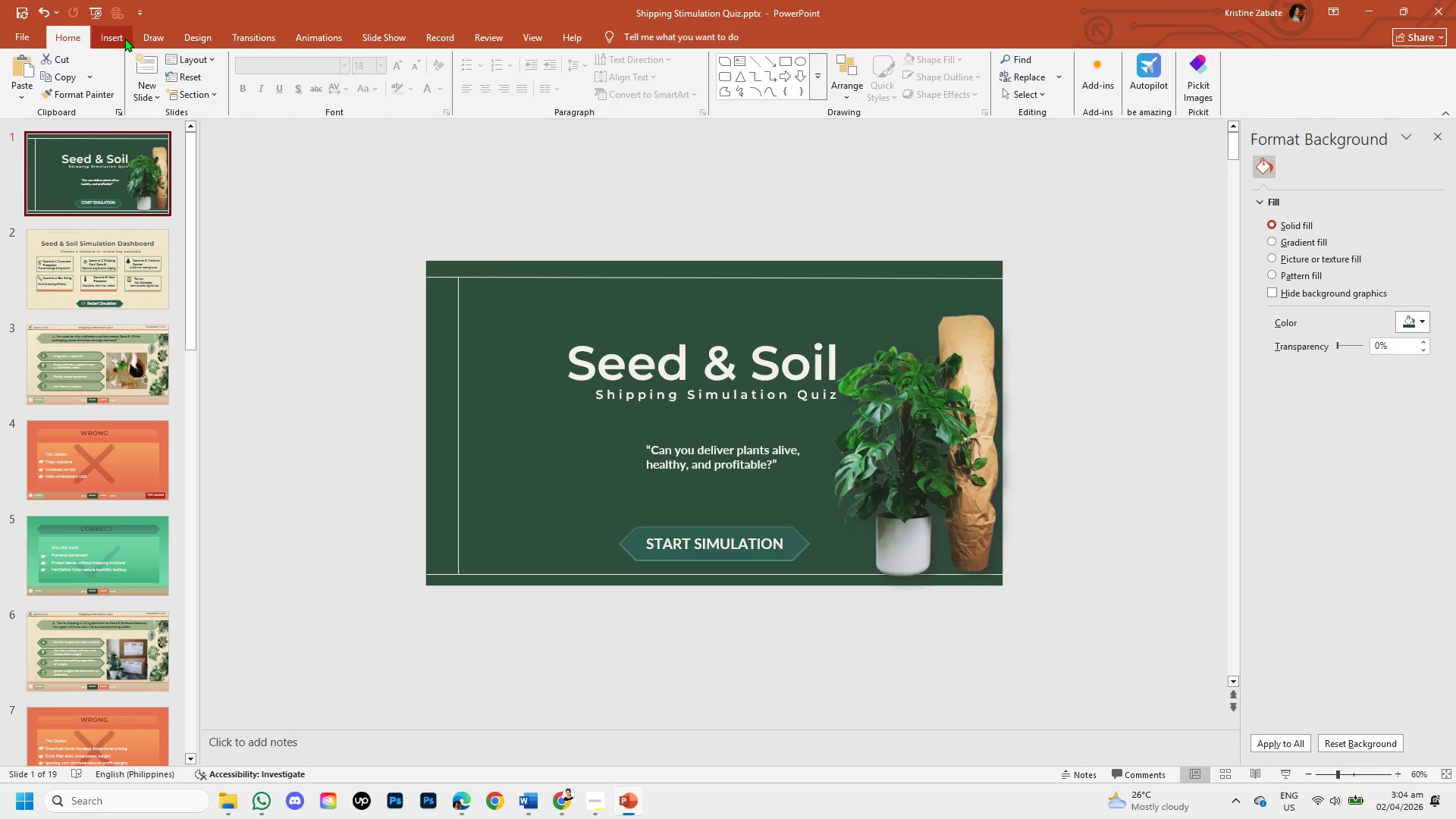 
wait(6.73)
 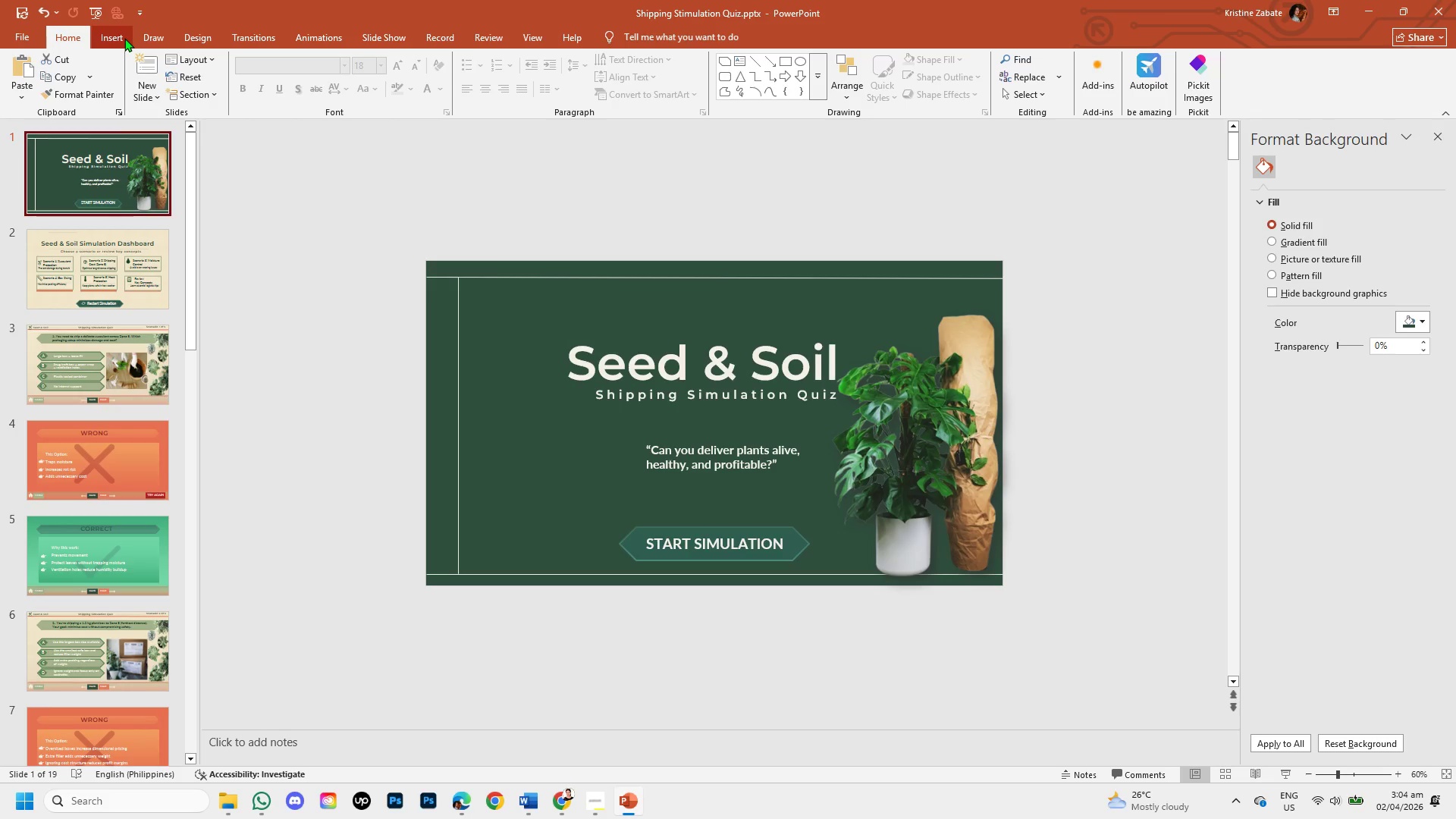 
left_click([99, 40])
 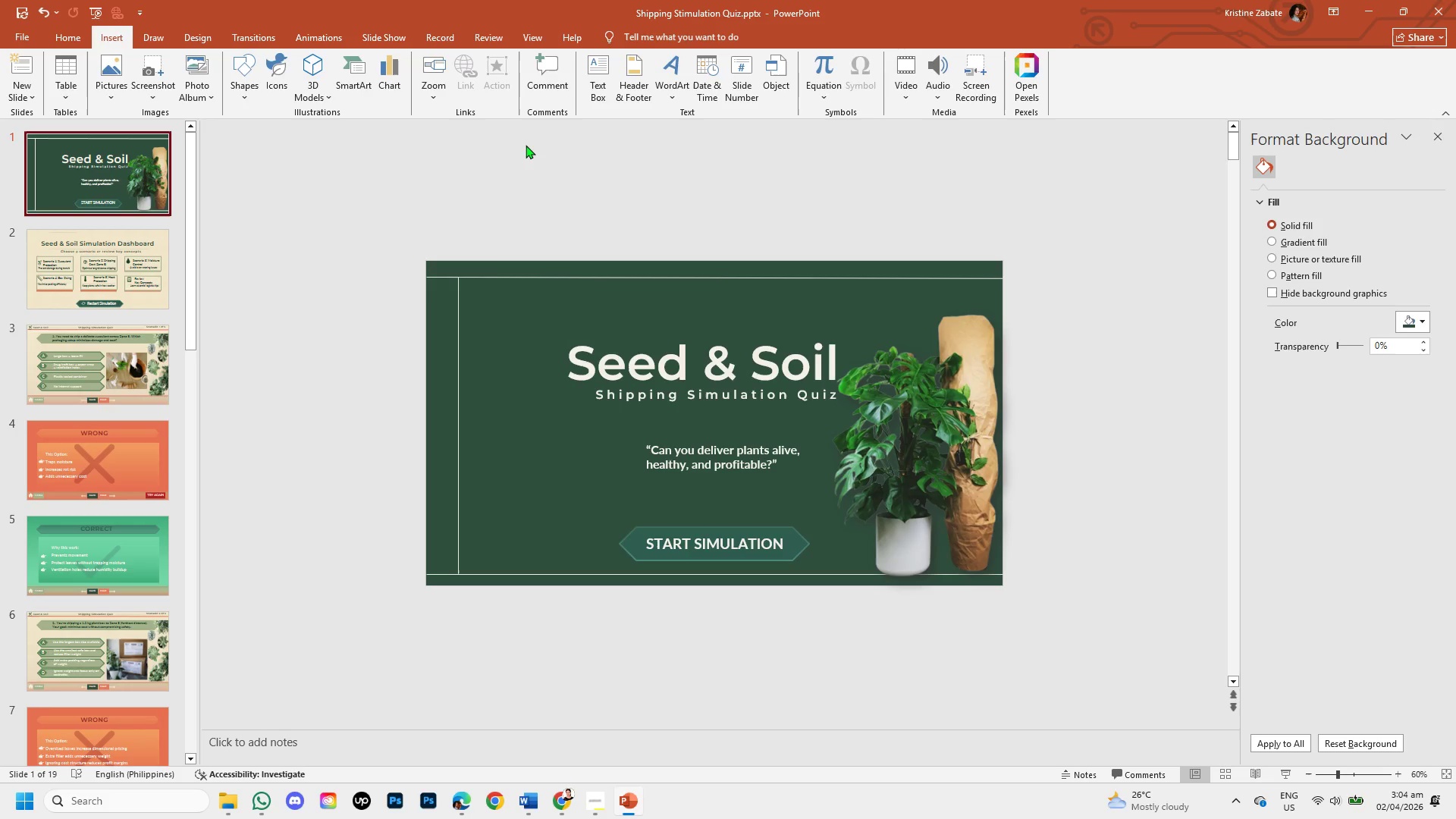 
wait(10.76)
 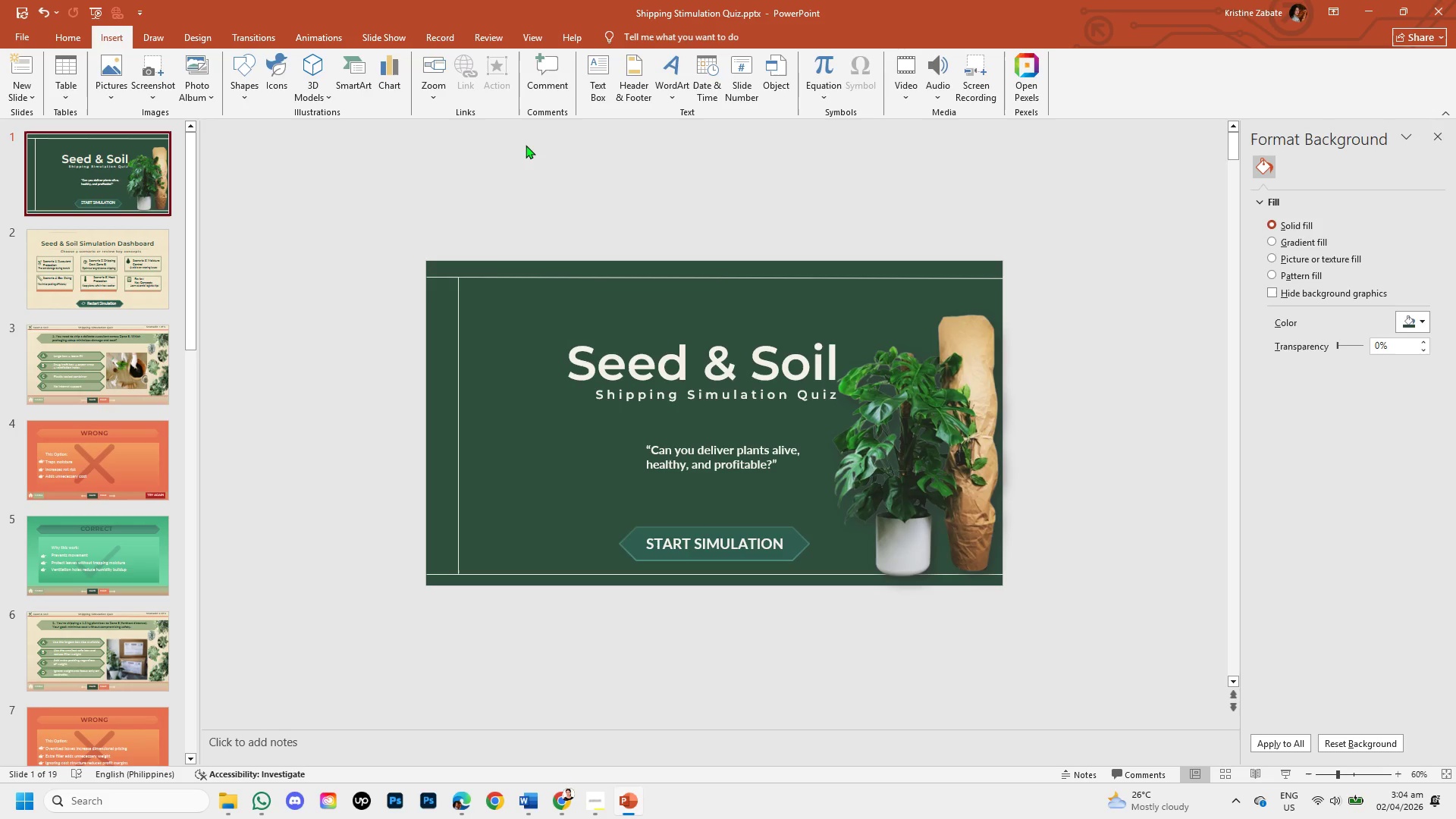 
mouse_move([132, 287])
 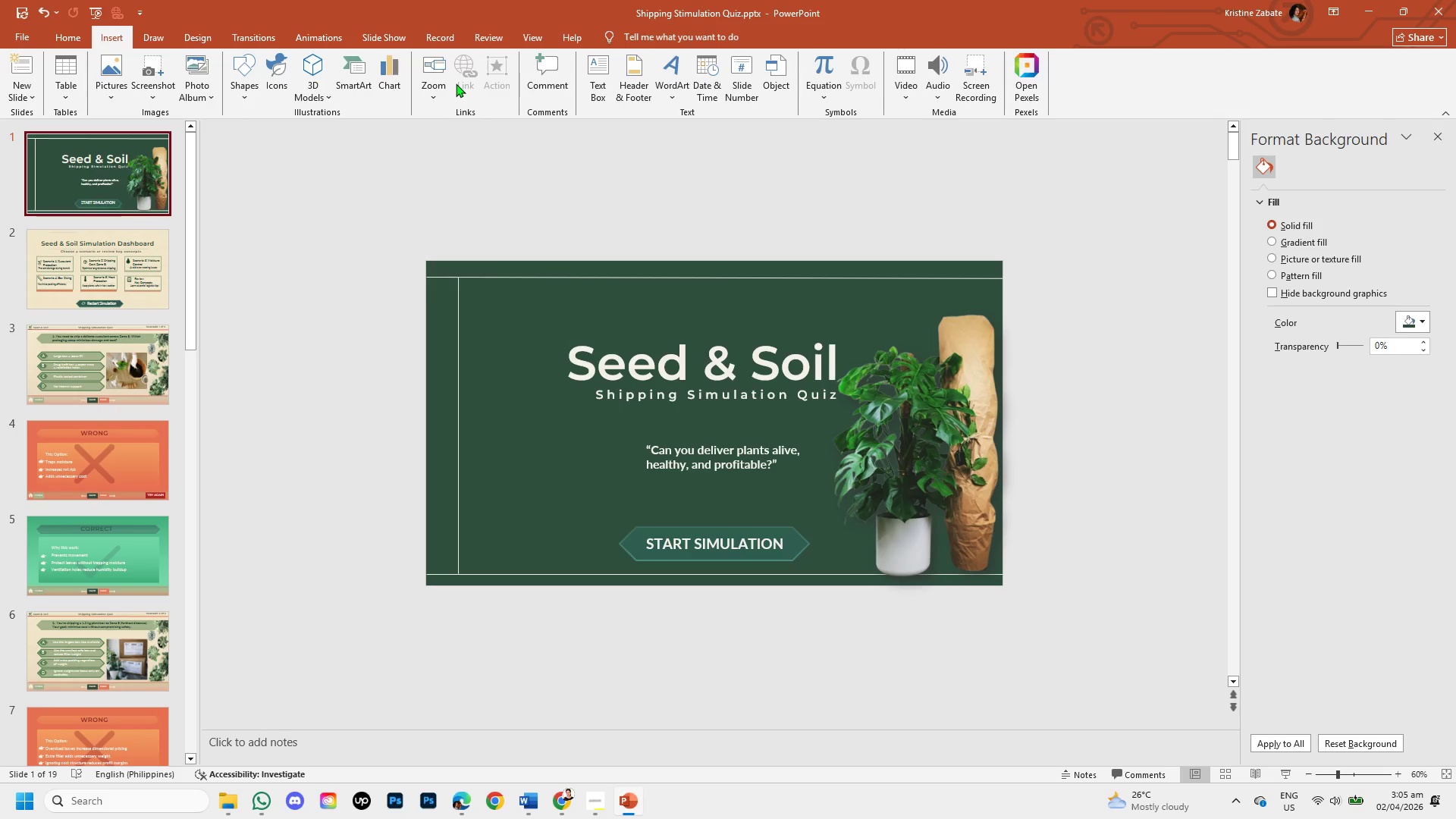 
left_click([459, 85])
 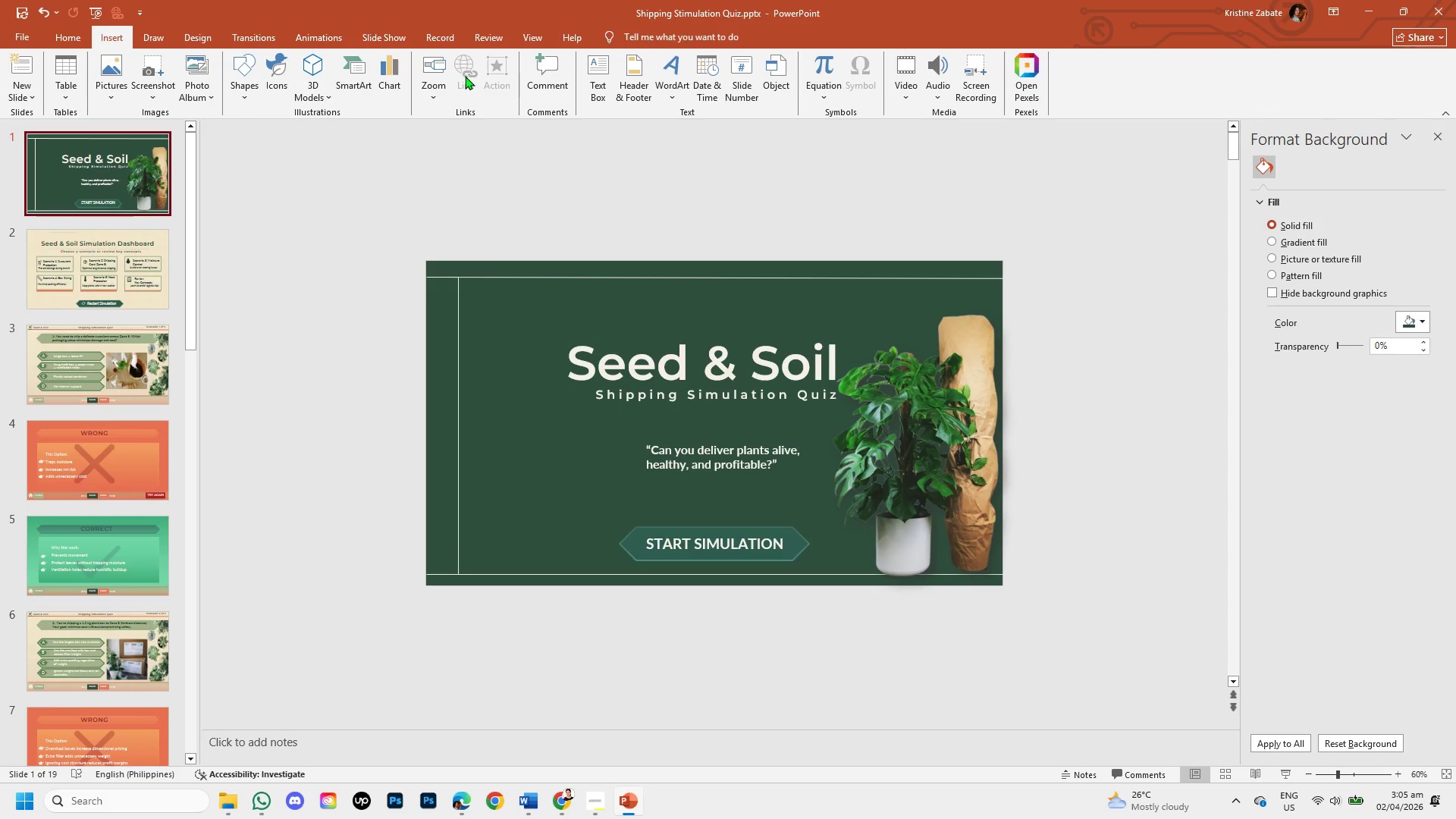 
left_click([465, 76])
 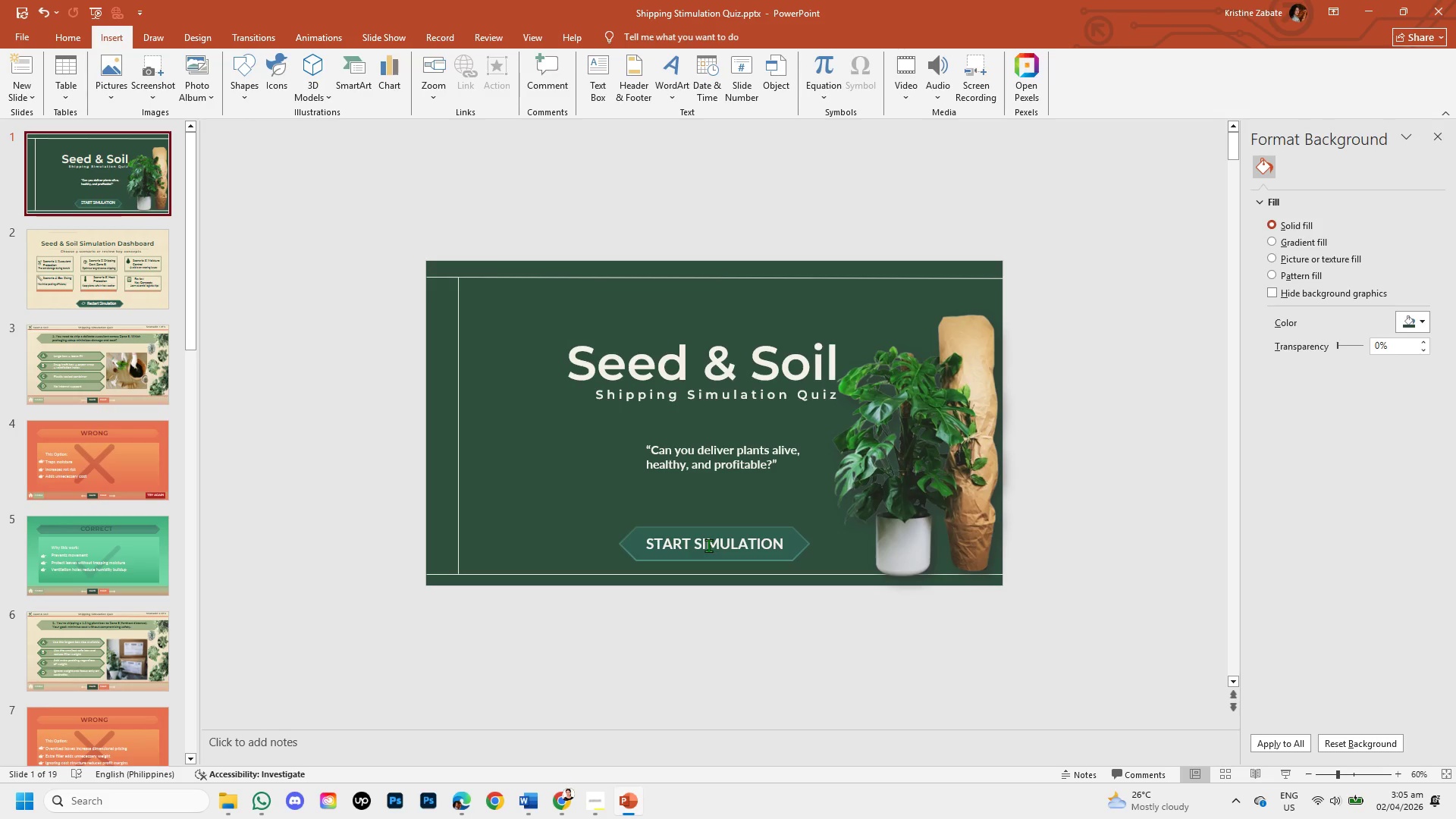 
left_click([712, 554])
 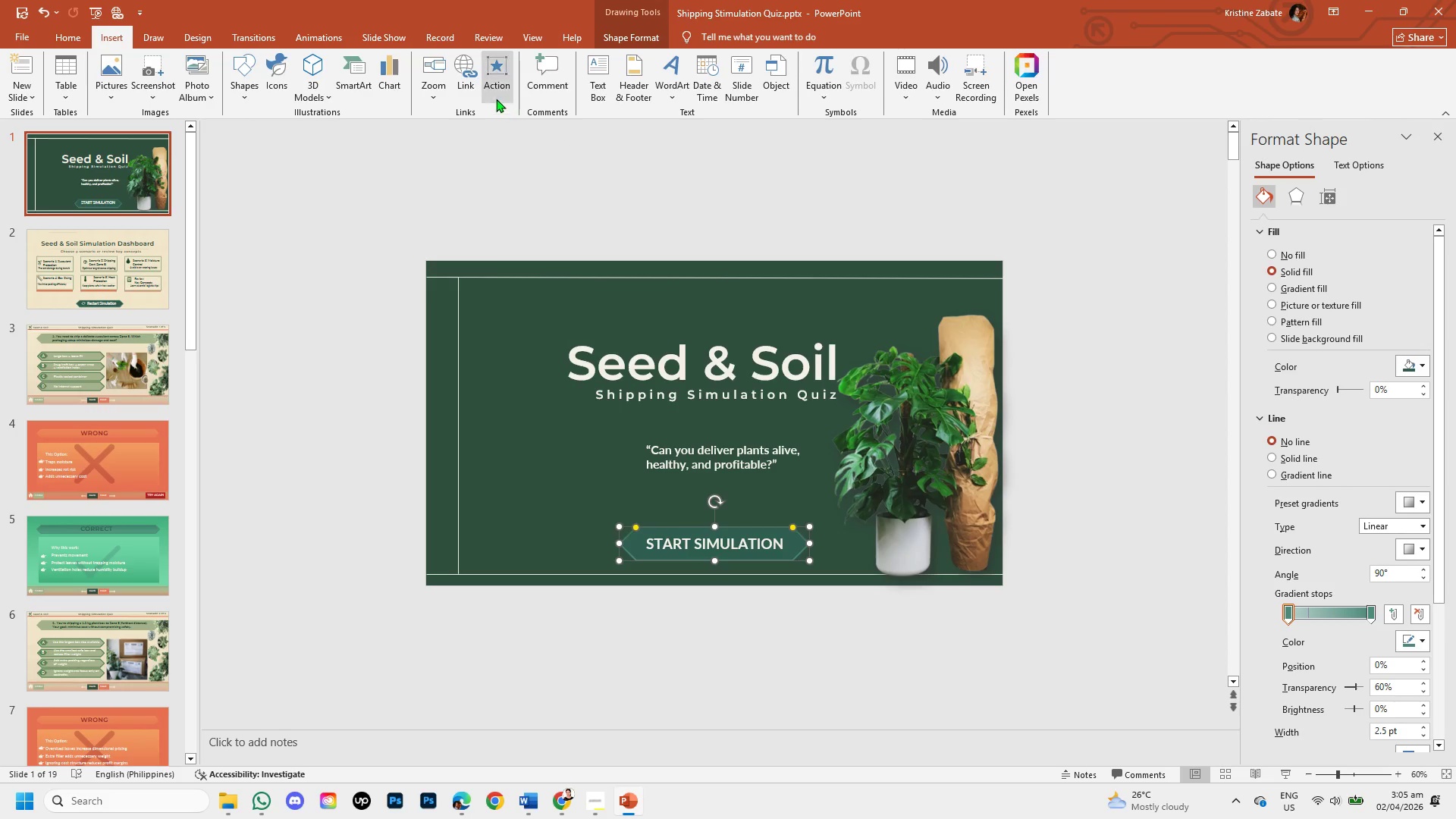 
left_click([470, 85])
 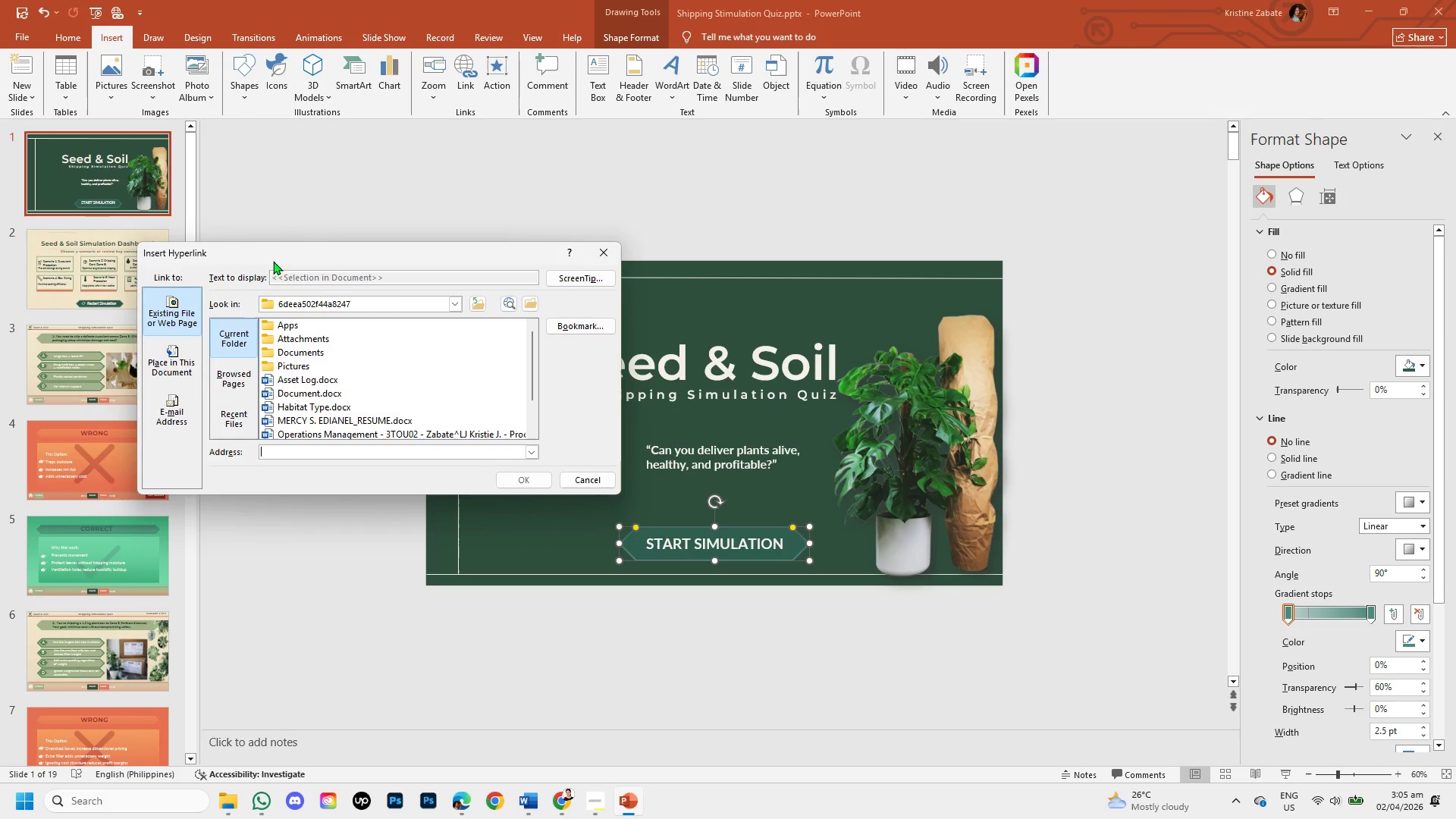 
wait(9.0)
 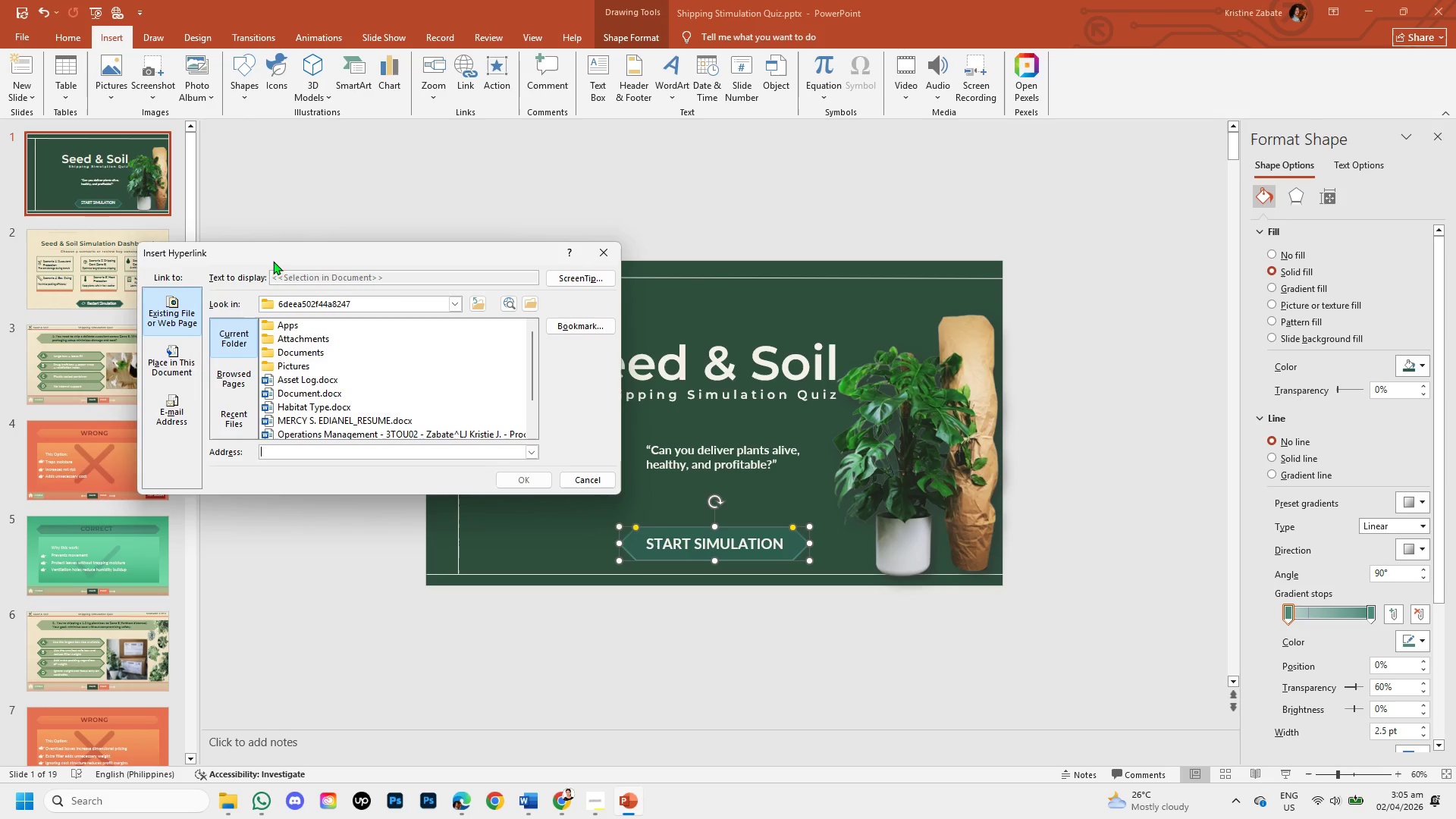 
left_click([181, 355])
 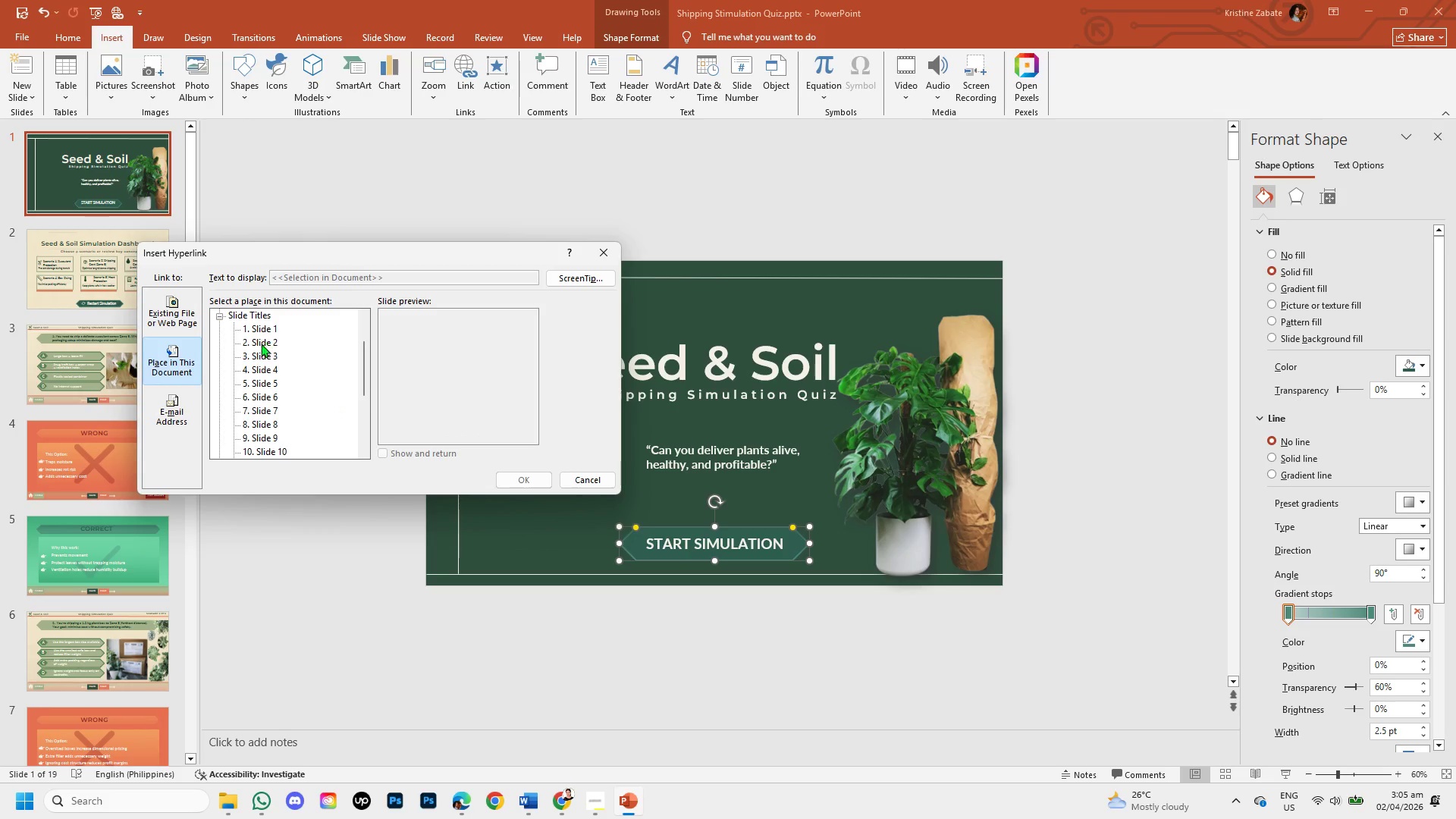 
left_click([258, 356])
 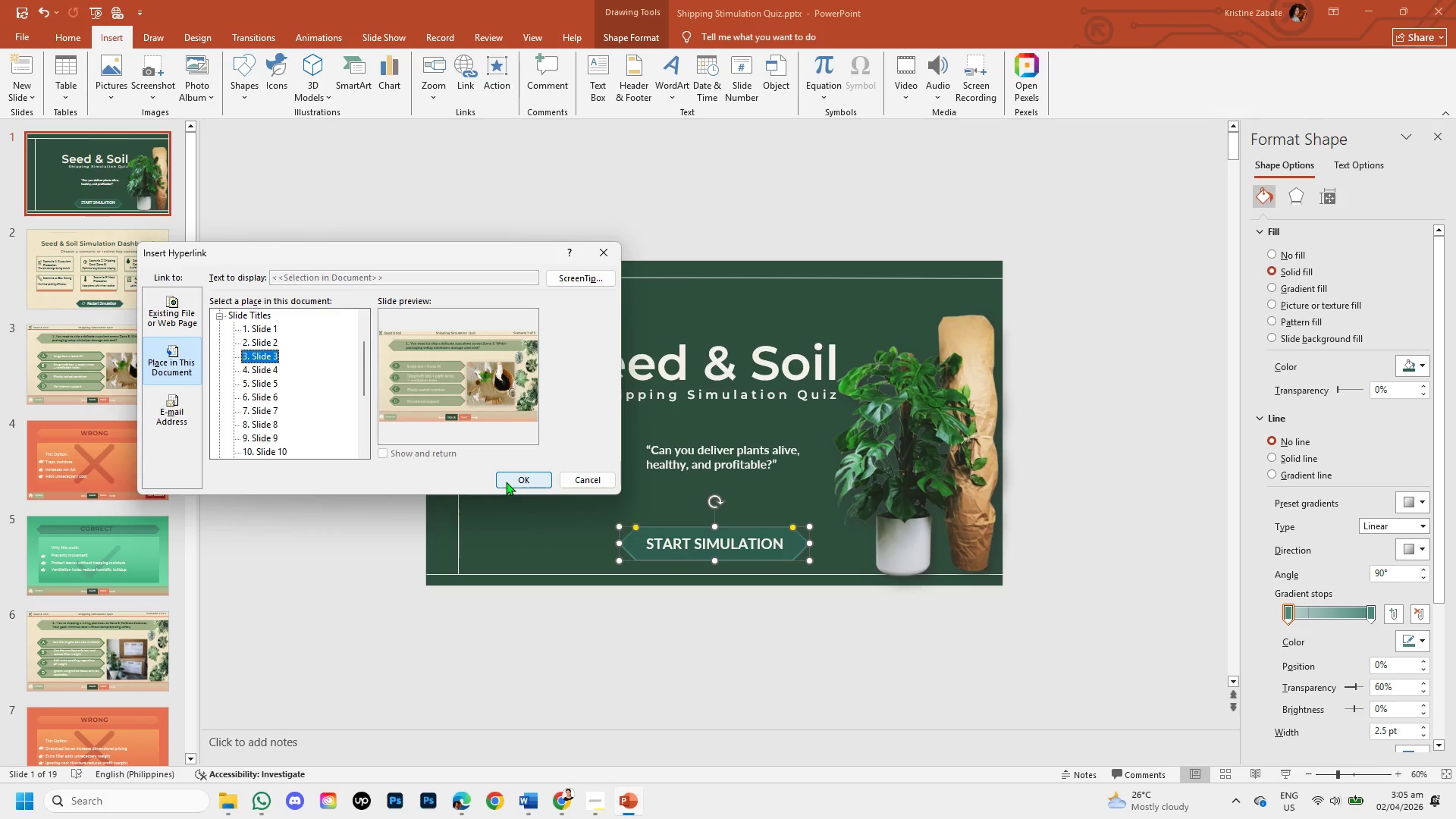 
wait(21.94)
 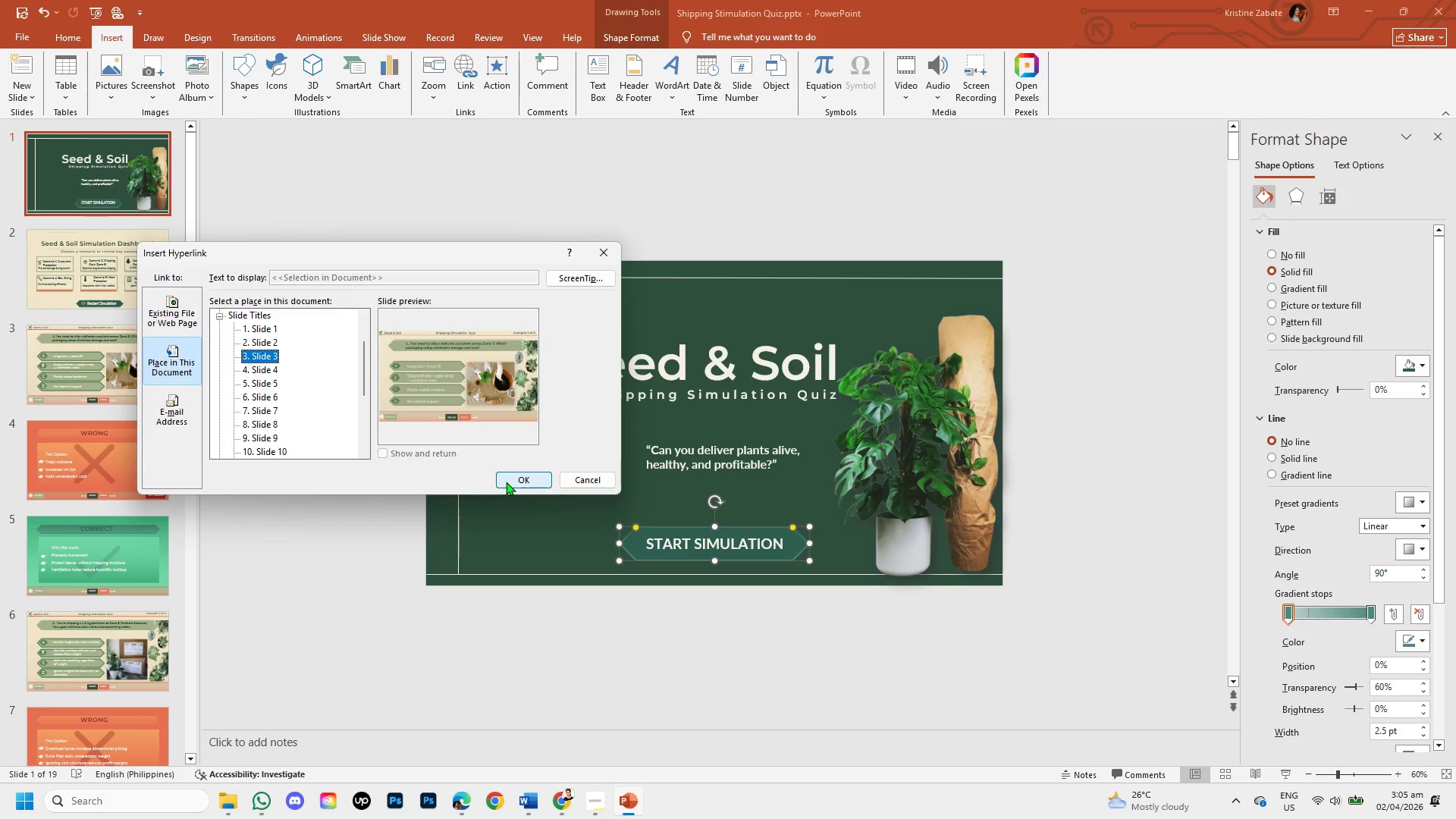 
left_click([513, 482])
 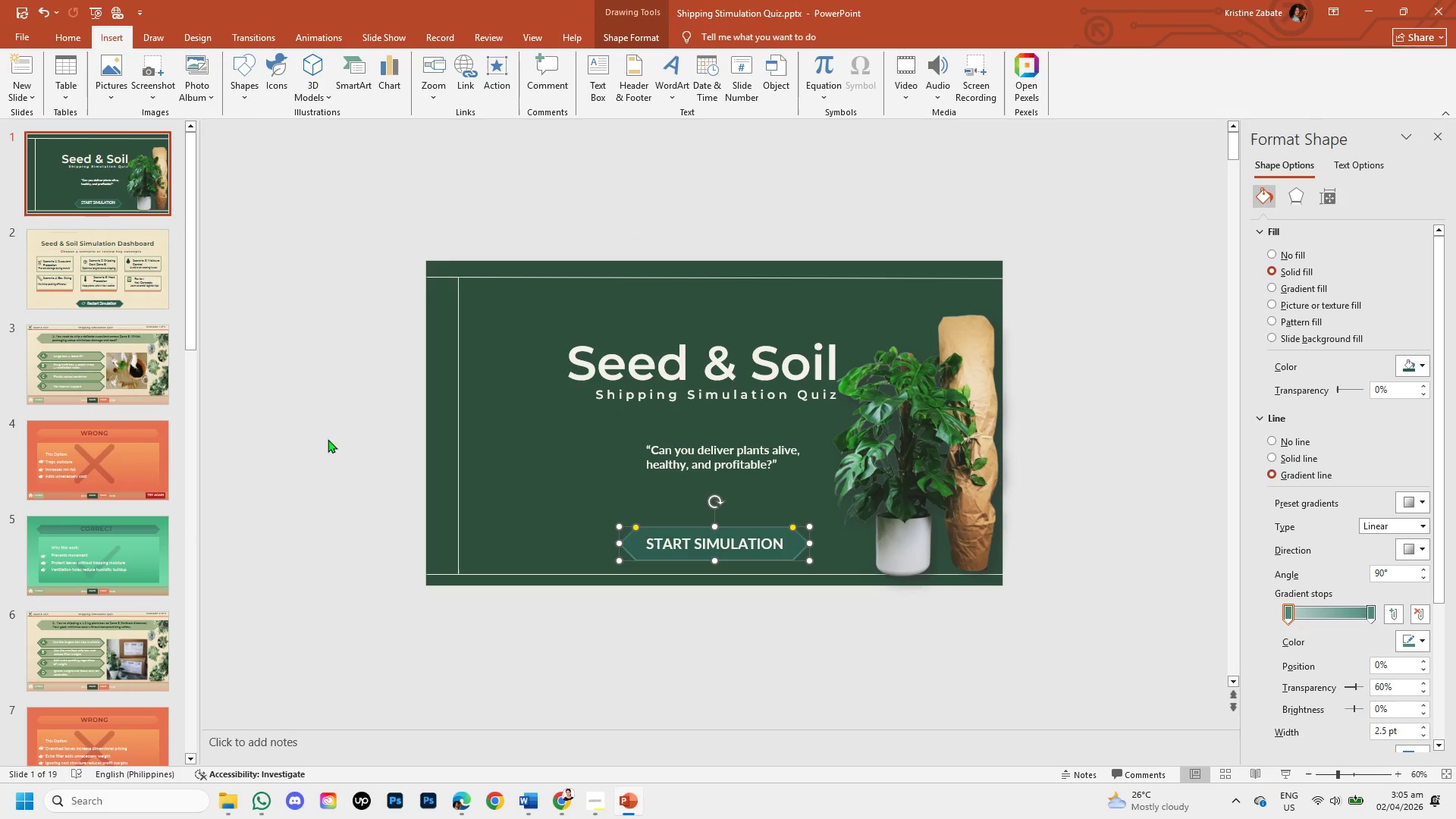 
mouse_move([153, 245])
 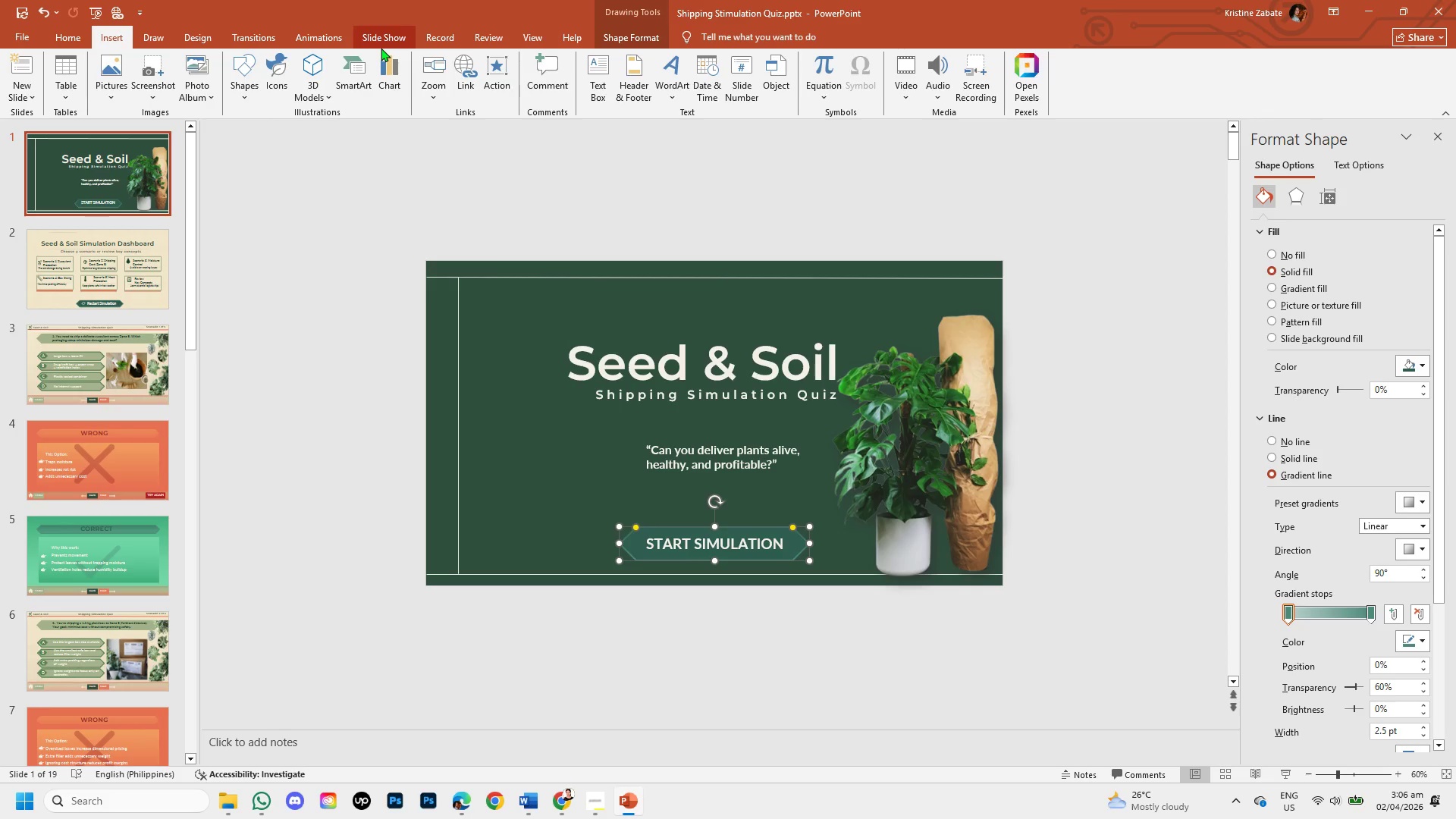 
wait(8.91)
 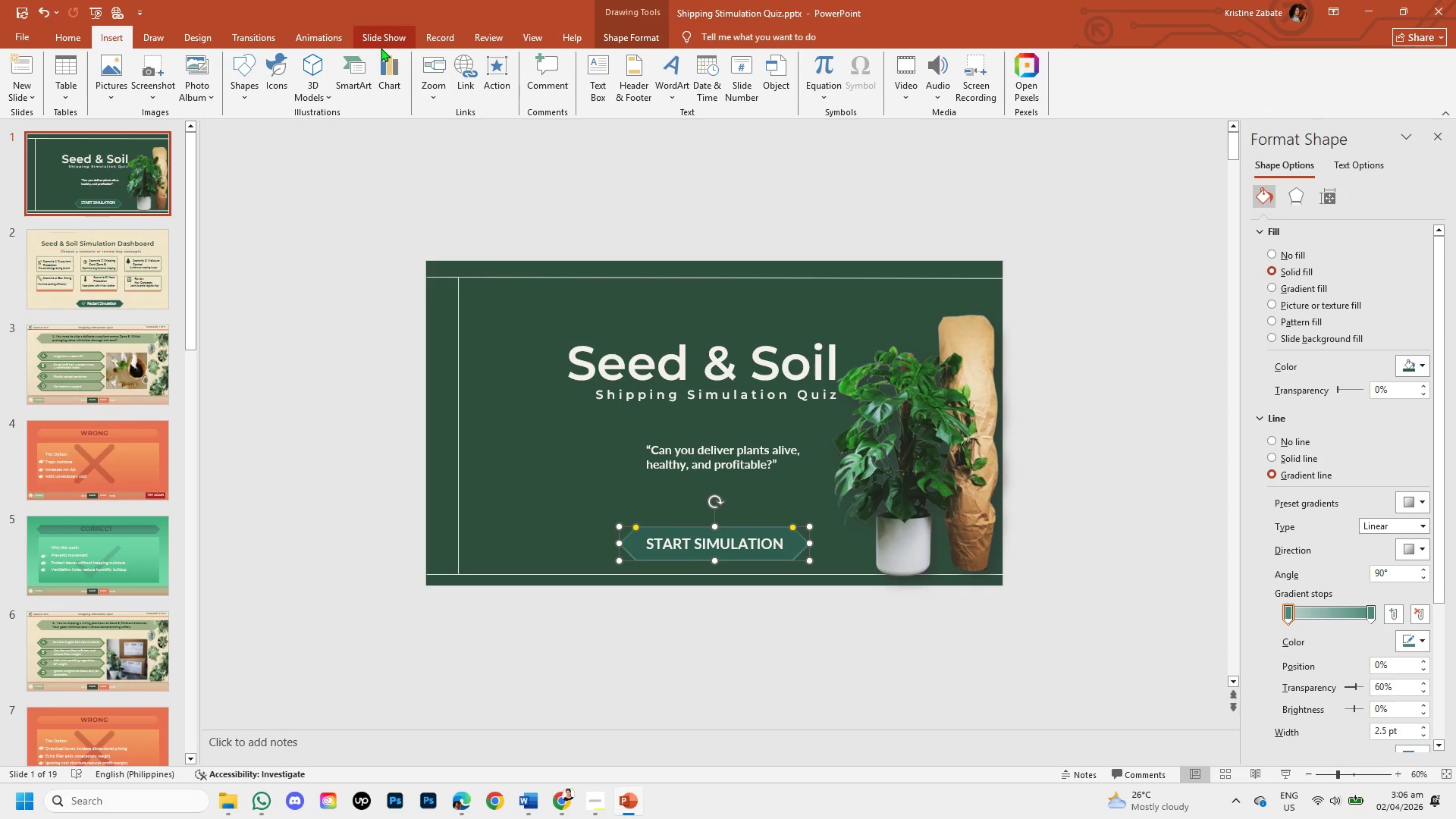 
left_click([366, 36])
 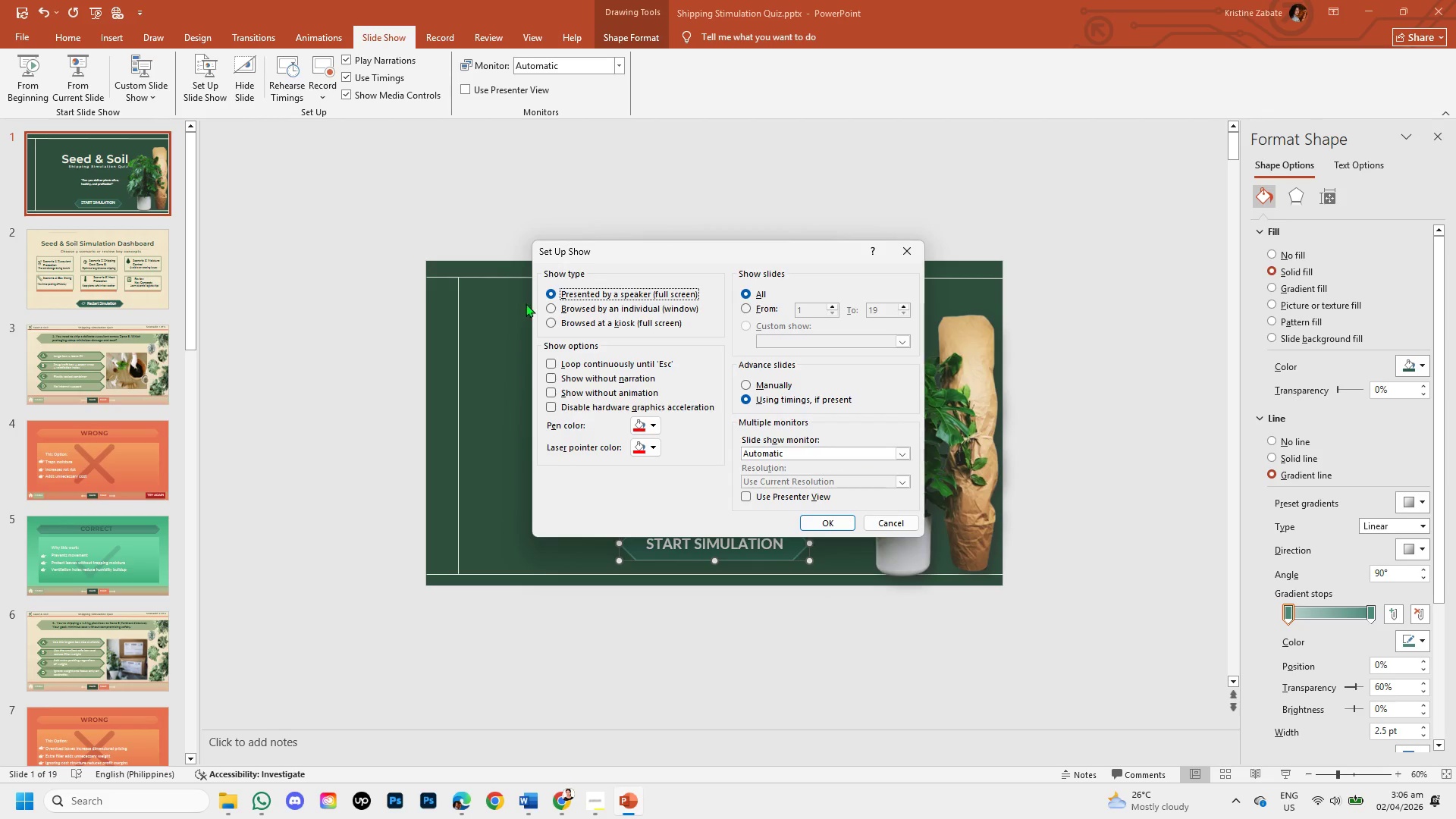 
wait(5.66)
 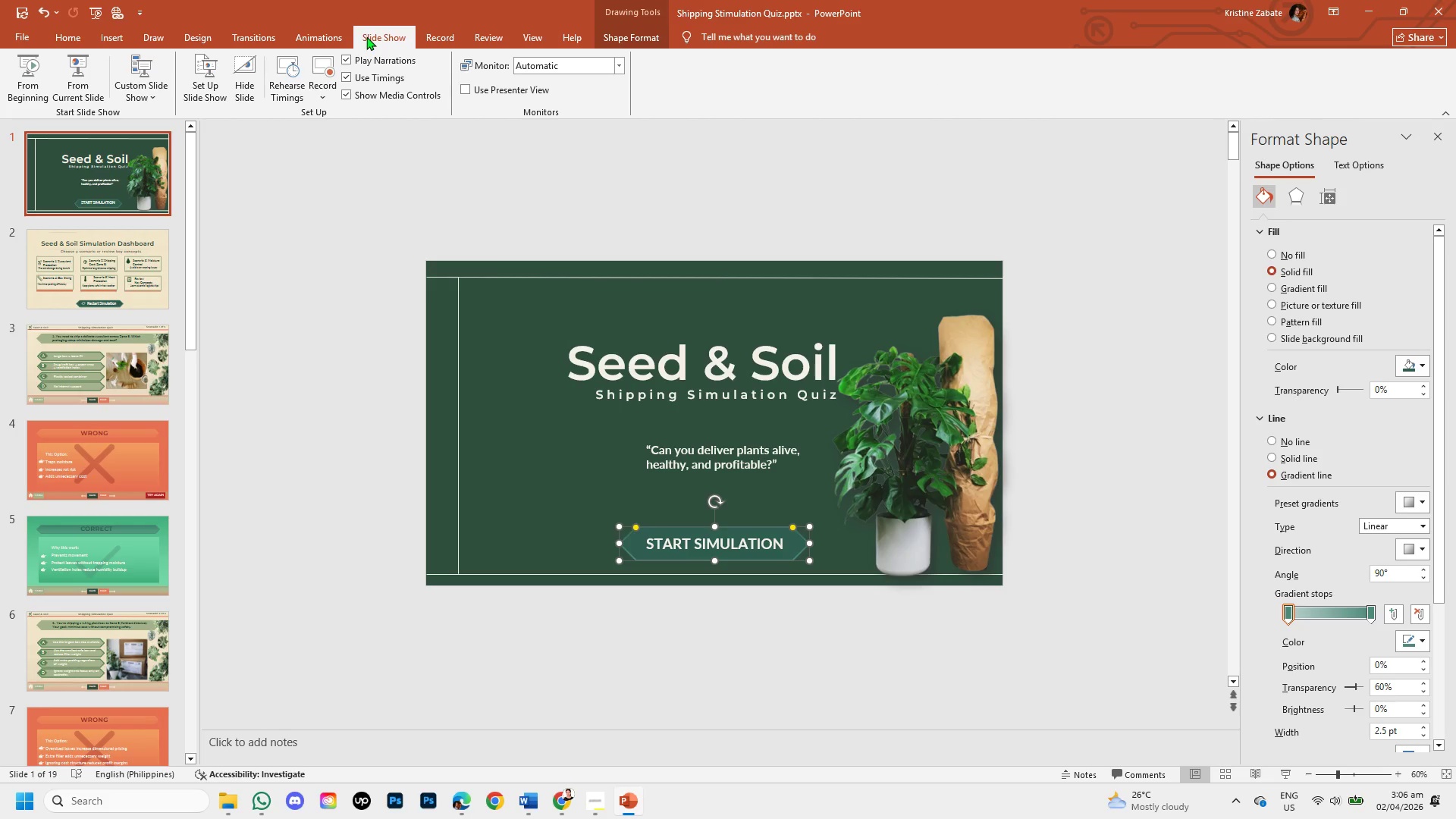 
left_click([548, 322])
 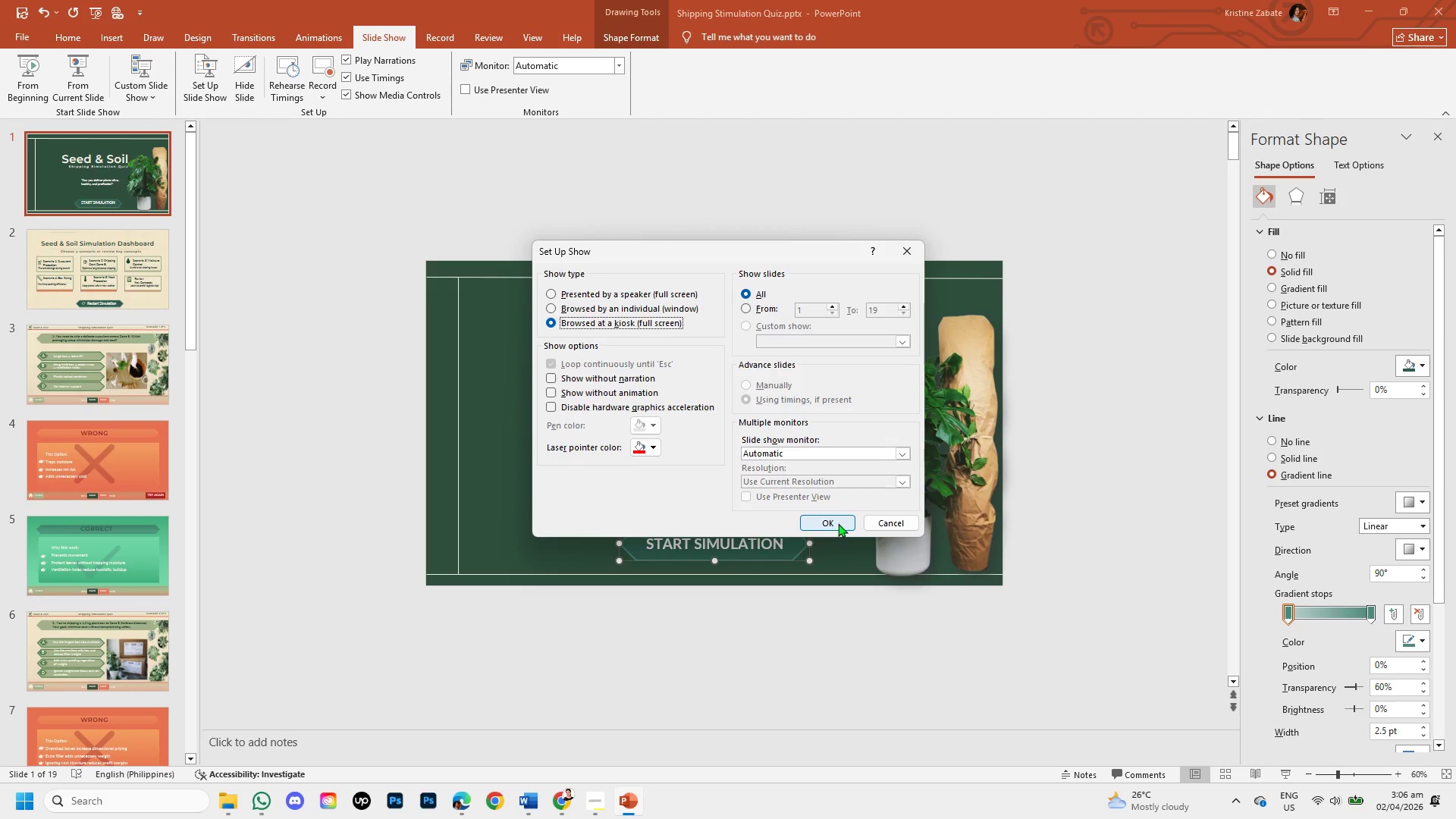 
wait(6.81)
 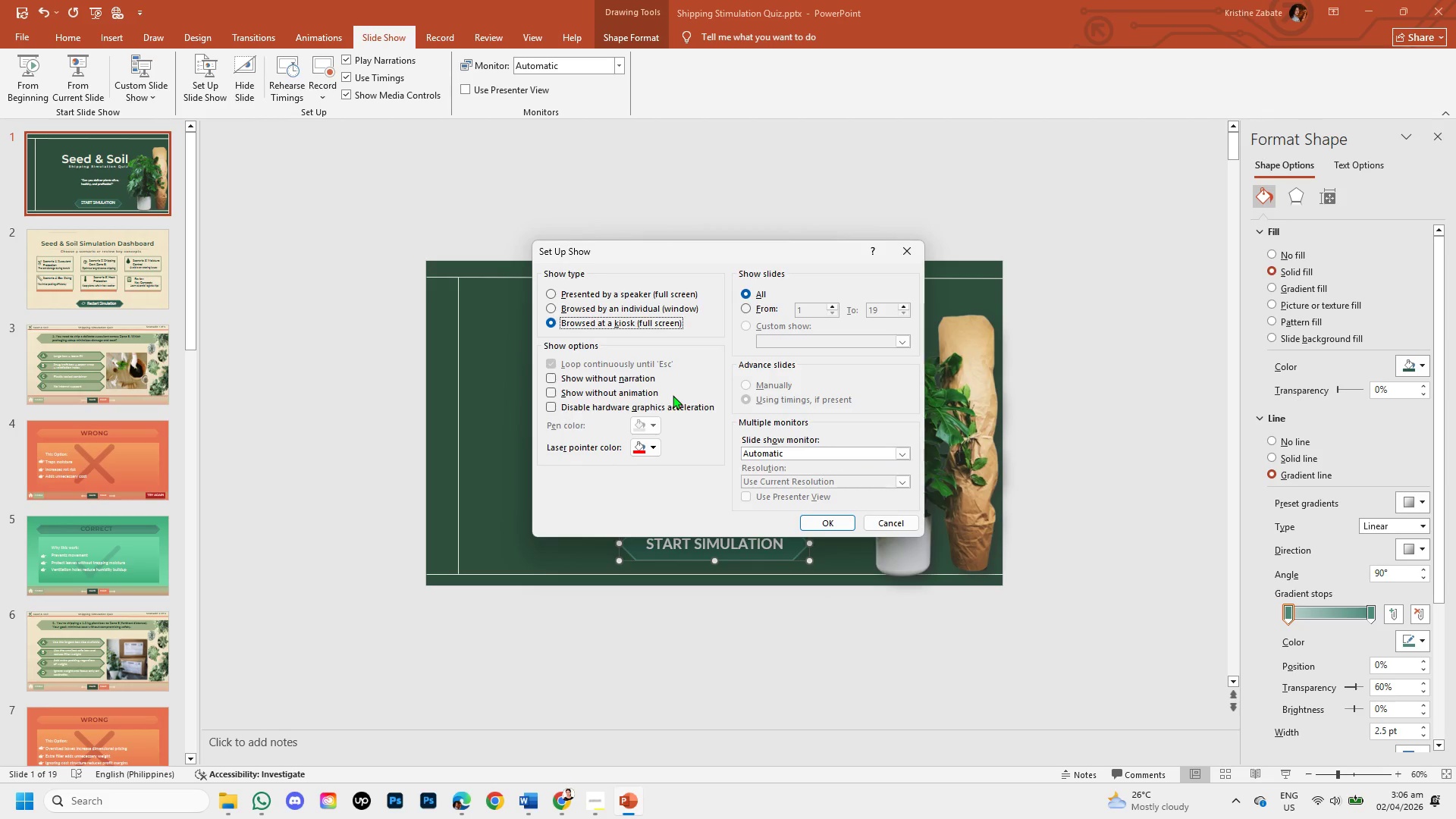 
left_click([838, 523])
 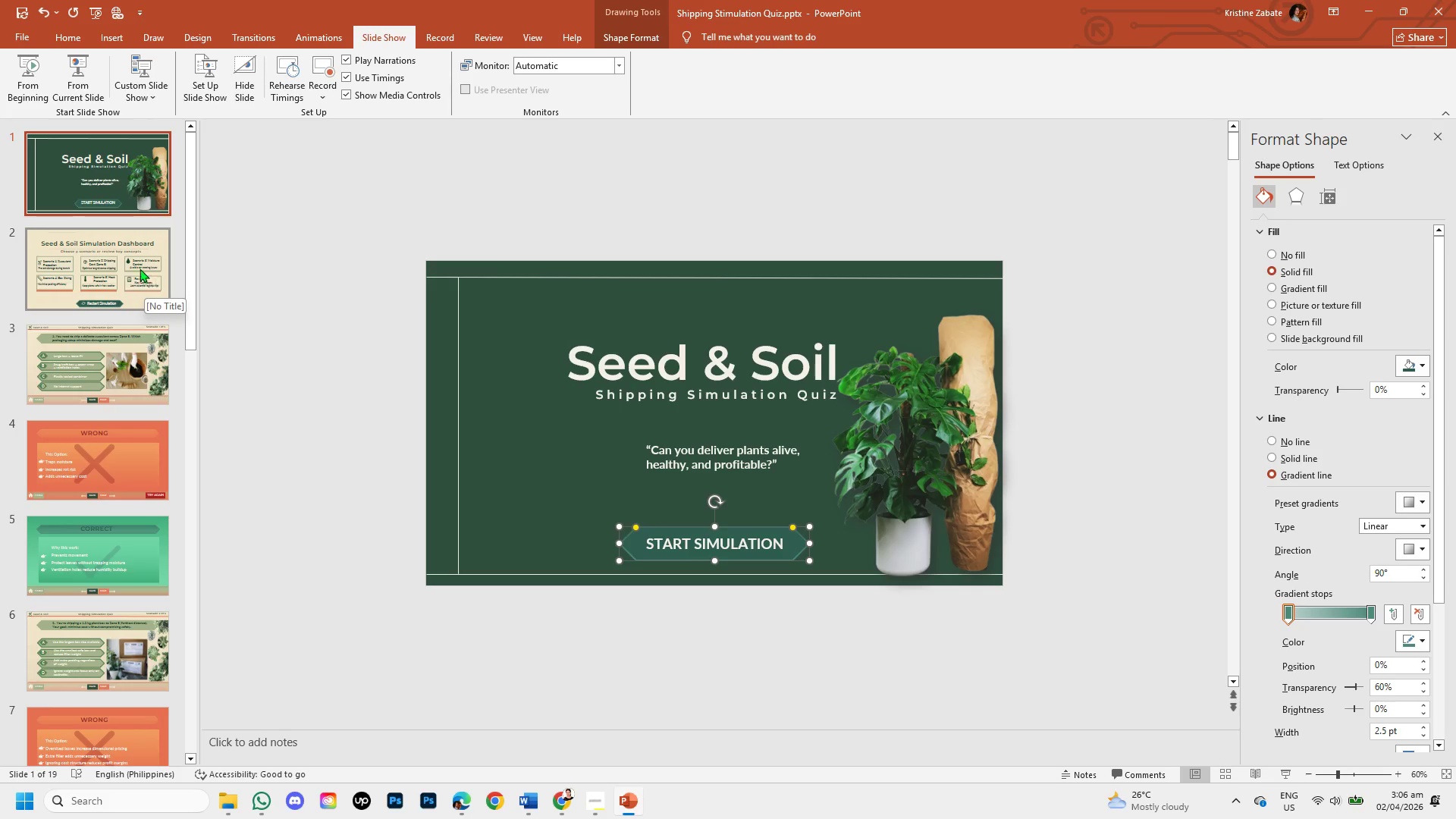 
left_click([127, 256])
 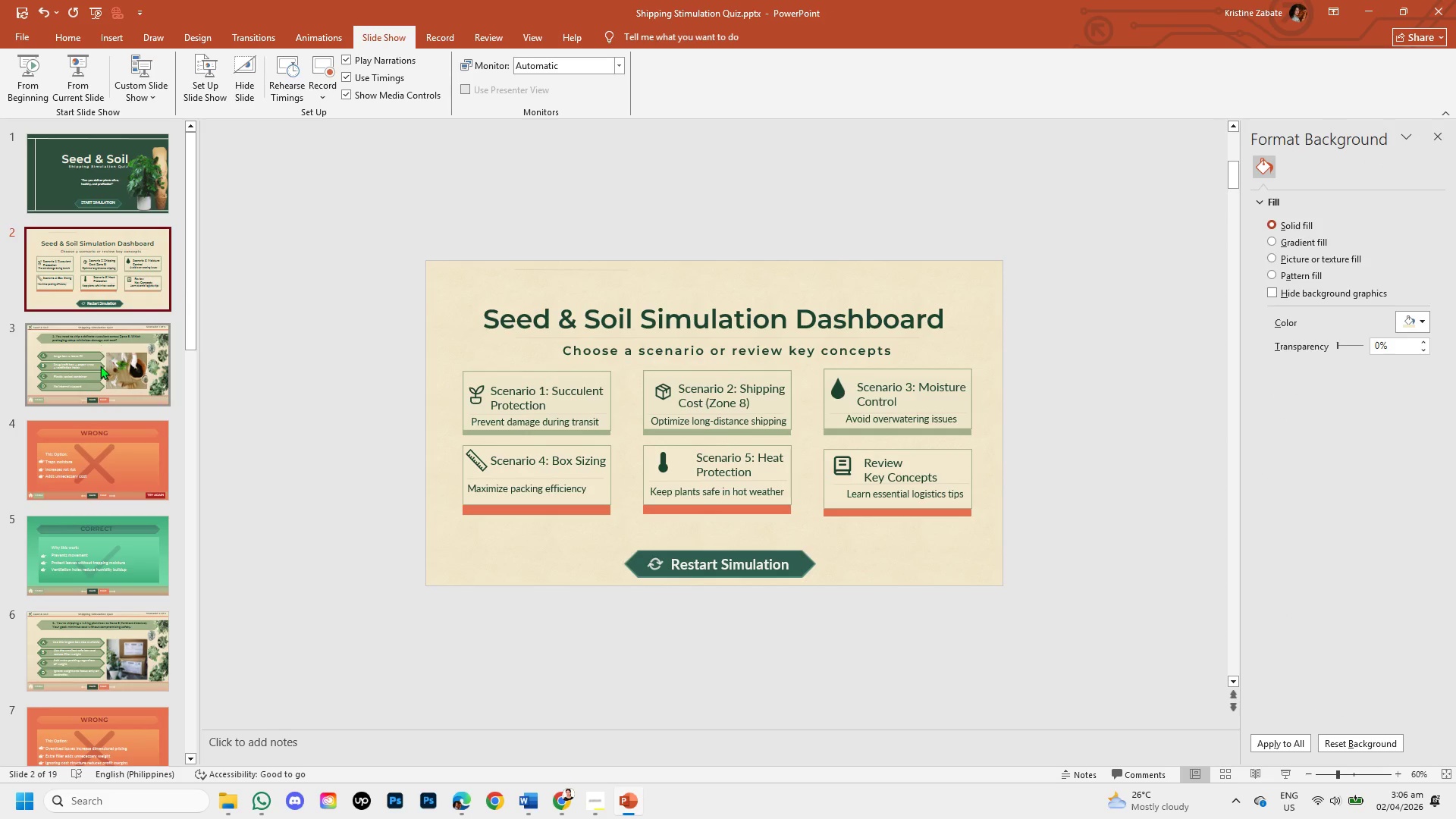 
left_click([100, 369])
 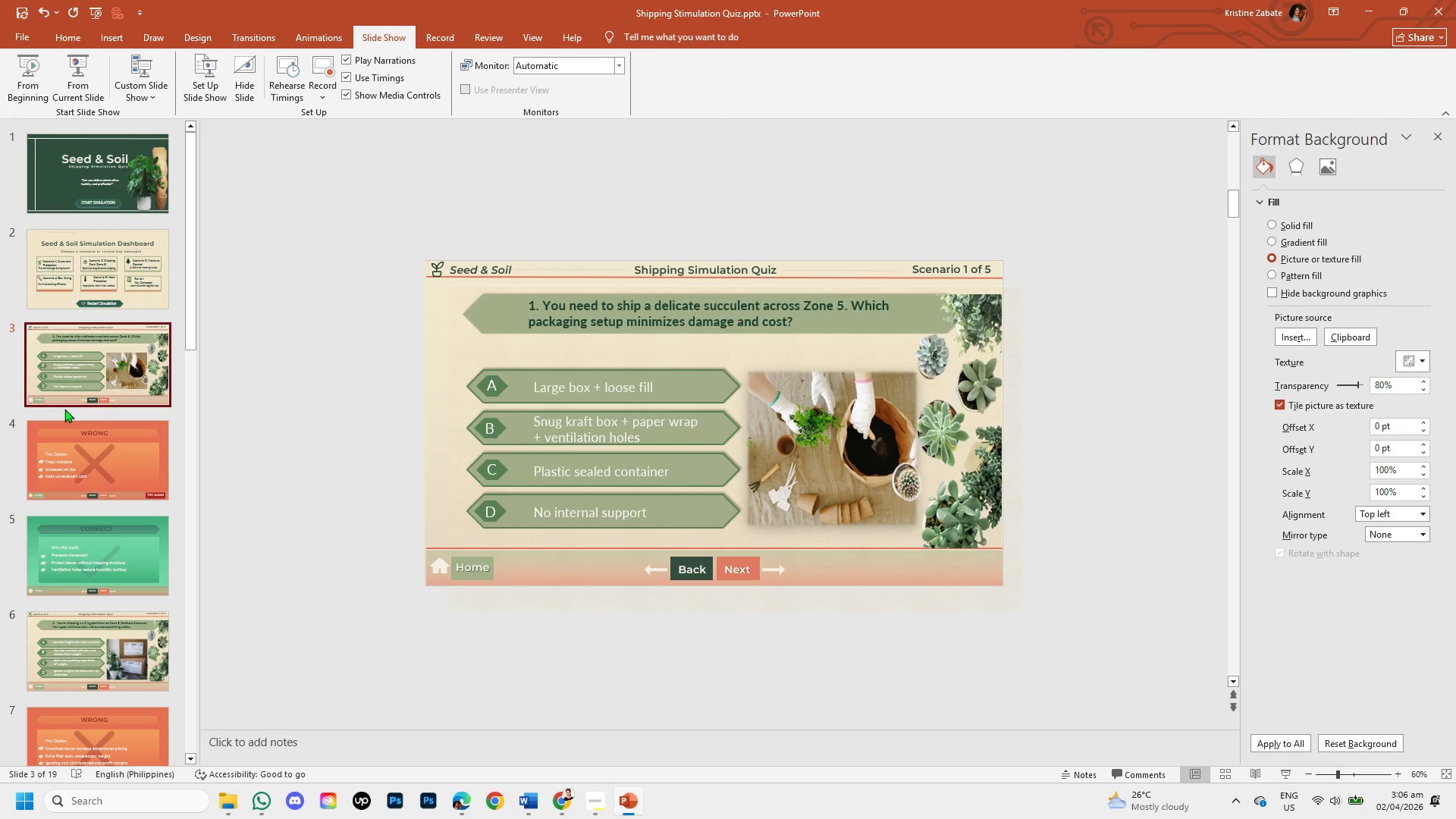 
wait(26.06)
 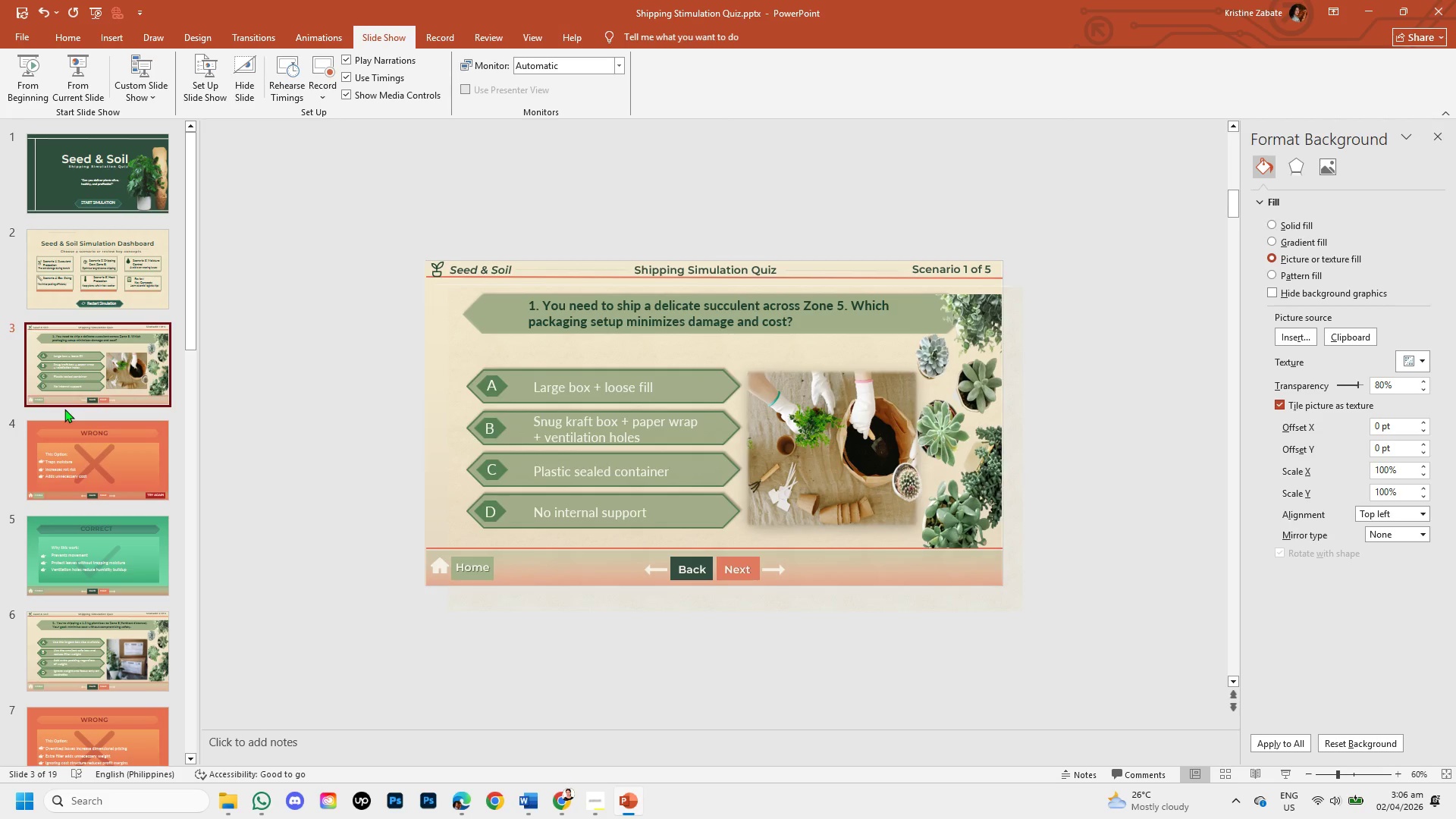 
left_click([73, 277])
 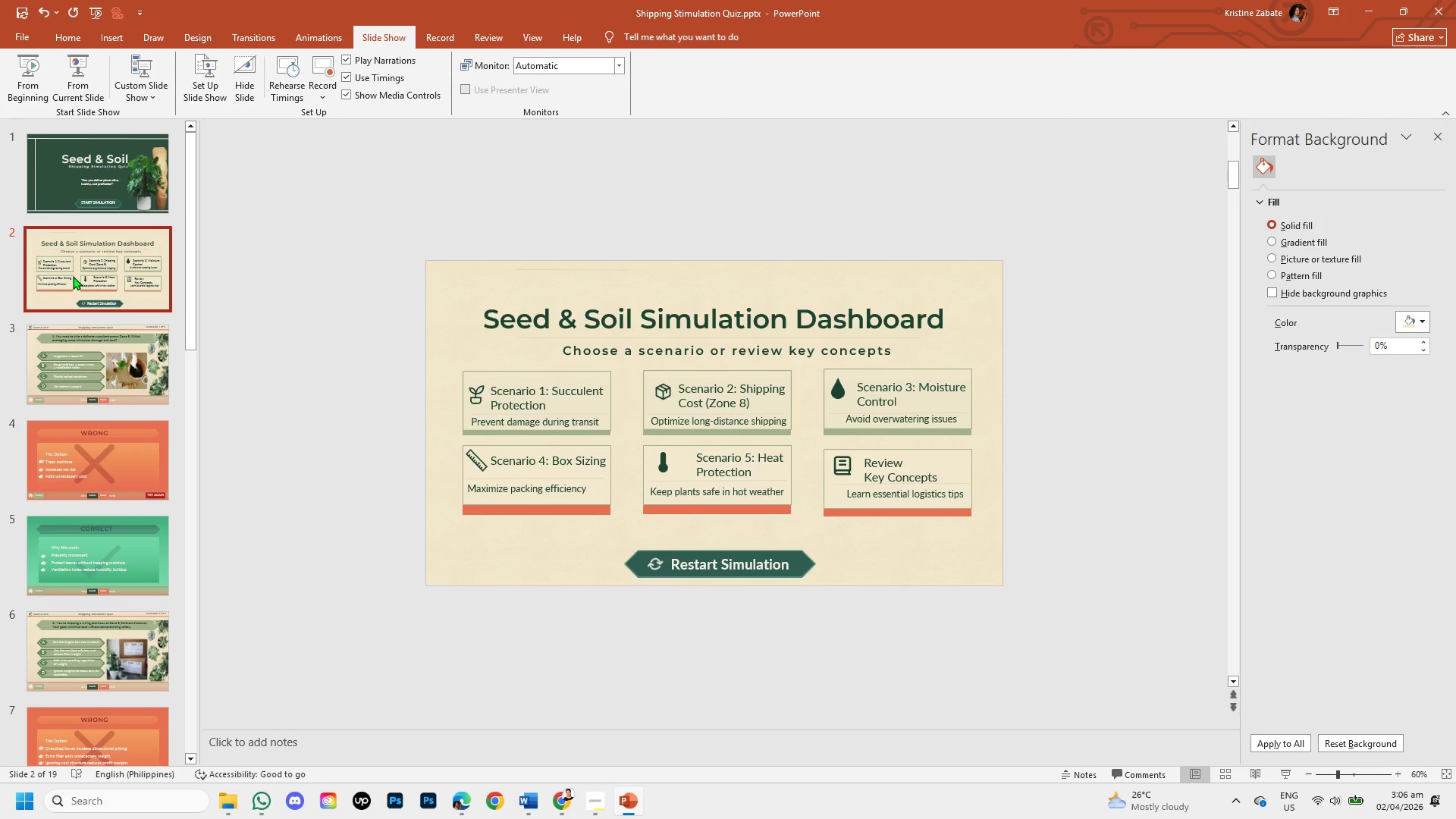 
wait(7.61)
 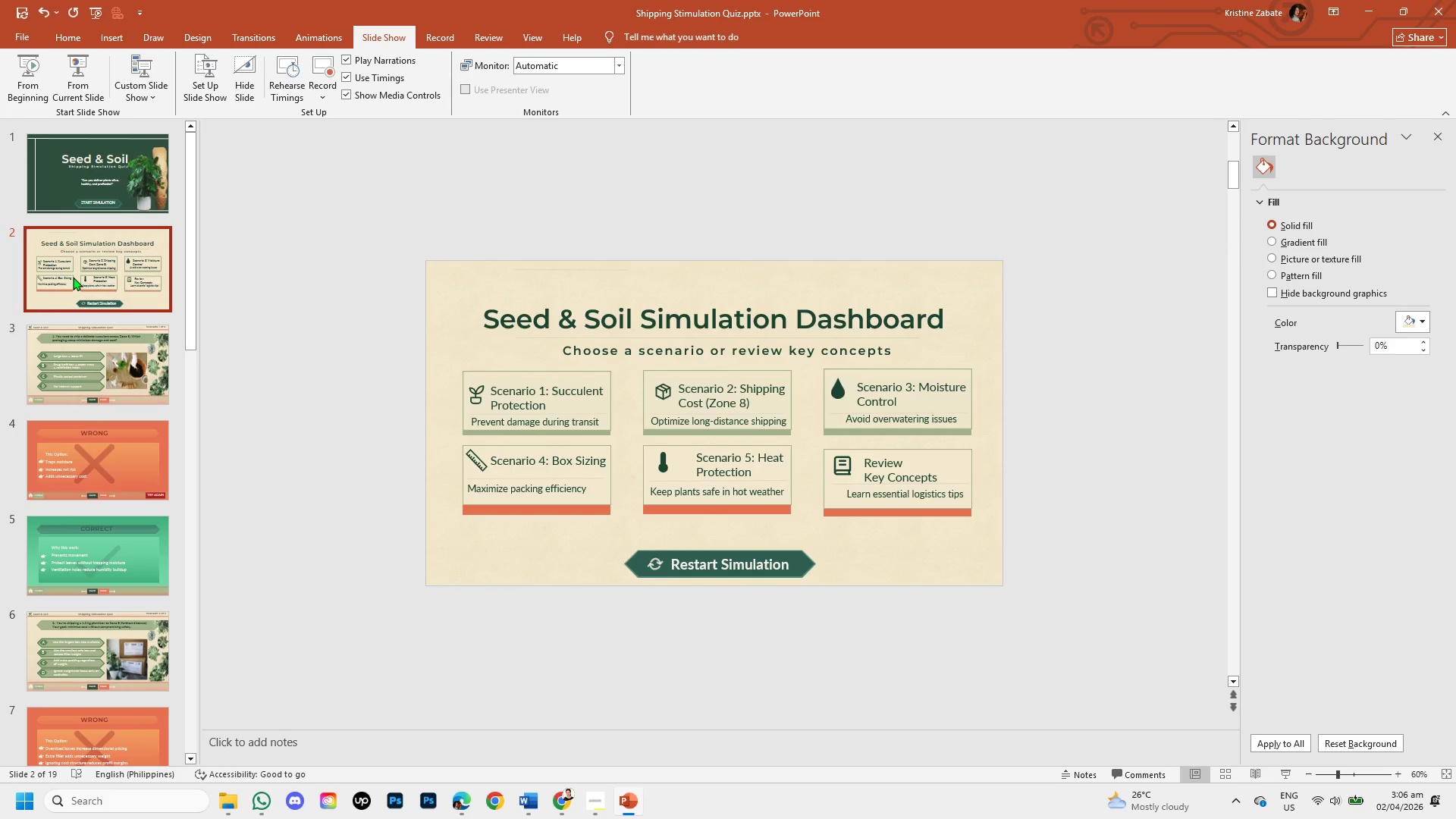 
left_click([55, 264])
 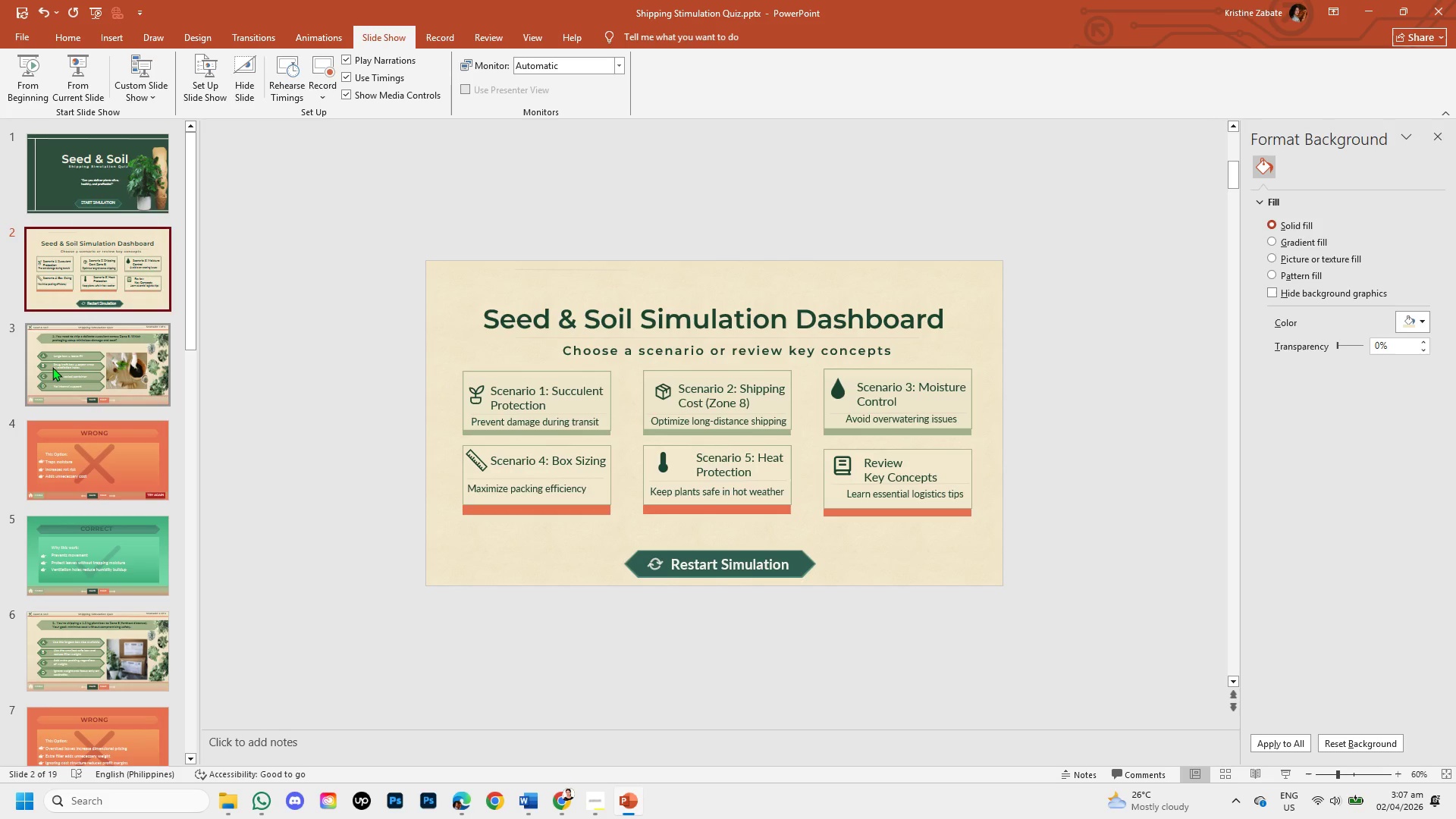 
left_click([52, 367])
 